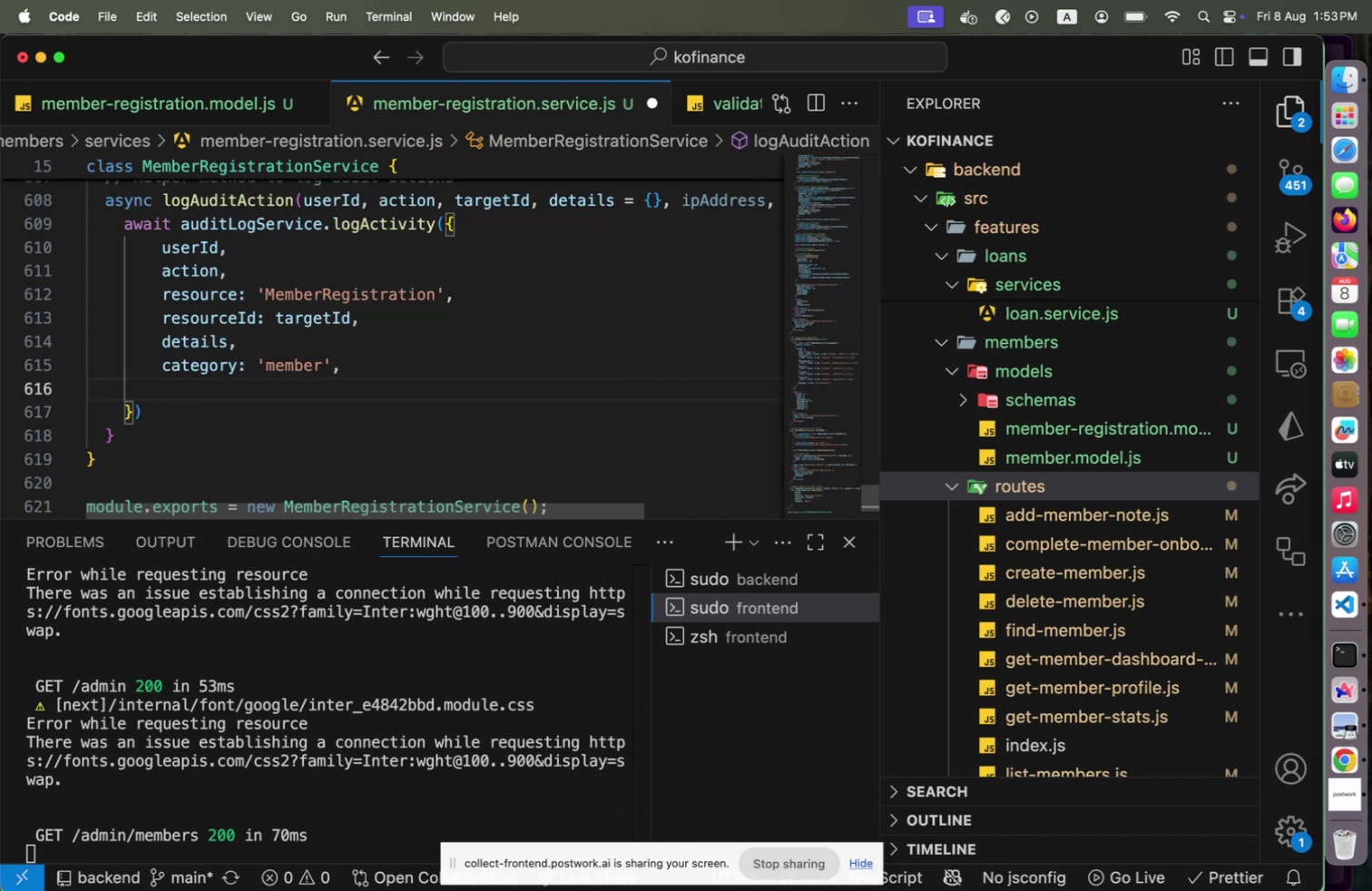 
key(ArrowUp)
 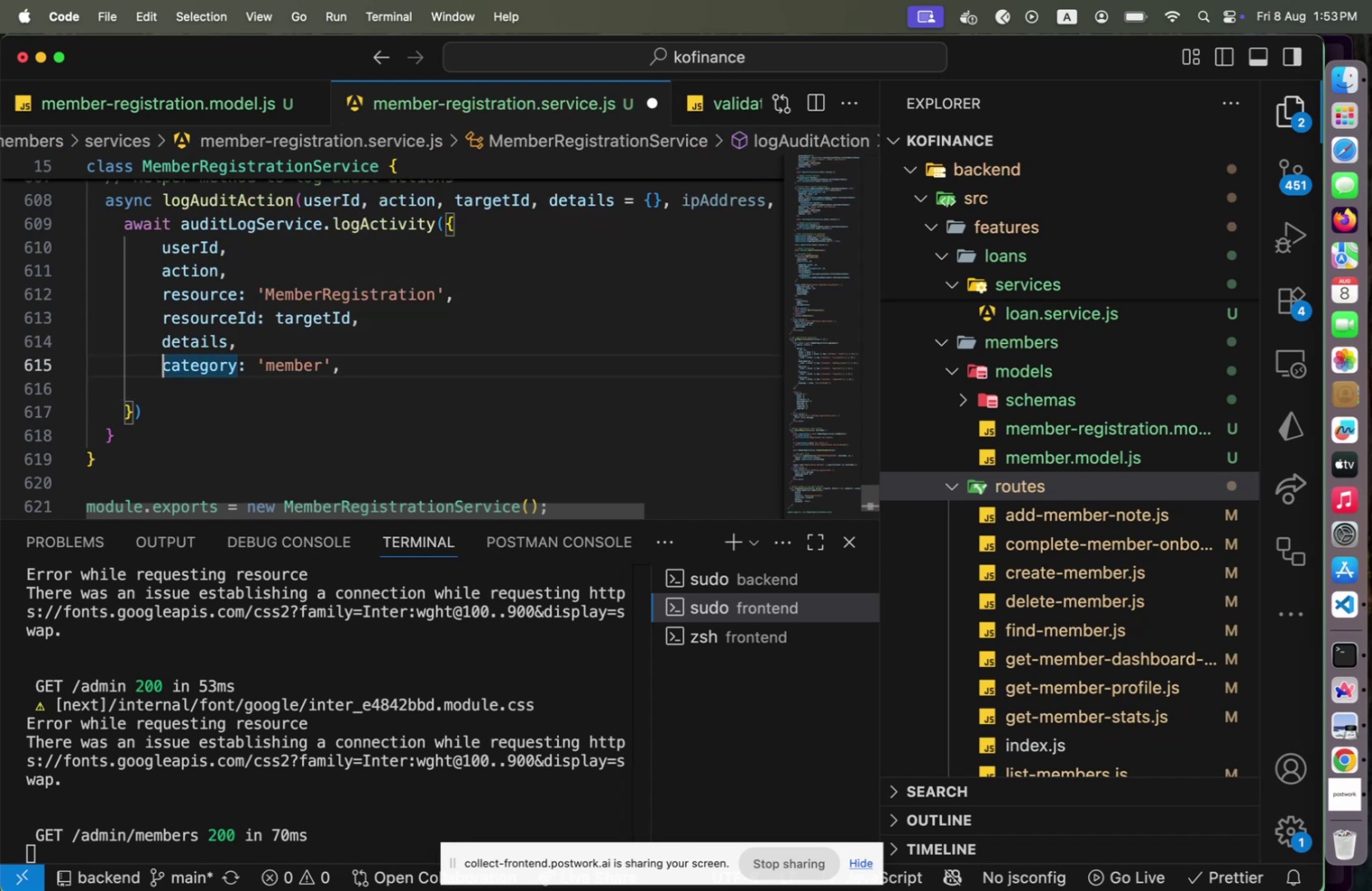 
hold_key(key=ArrowRight, duration=1.18)
 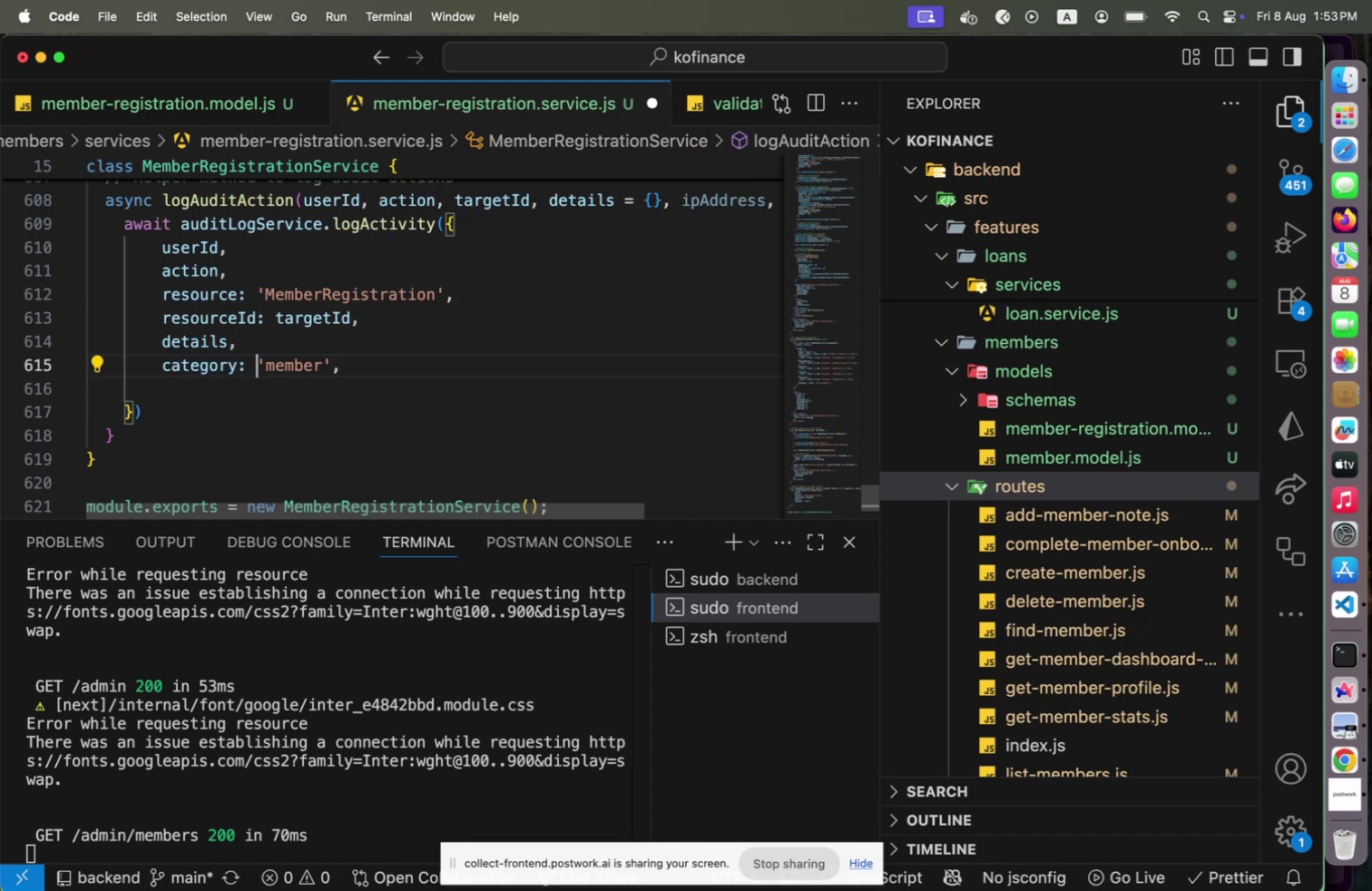 
key(ArrowDown)
 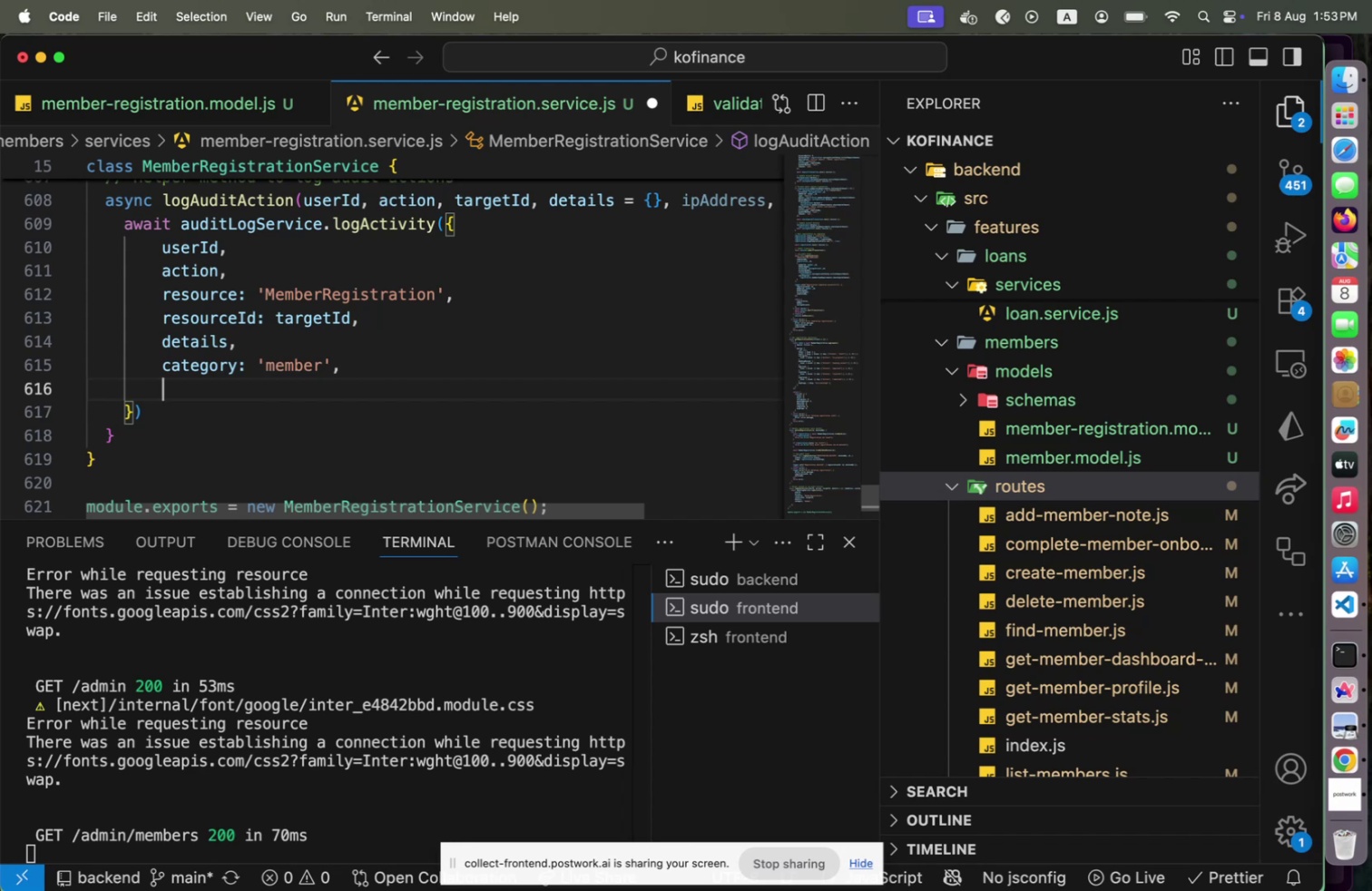 
type(ipa)
key(Backspace)
type(Address,)
 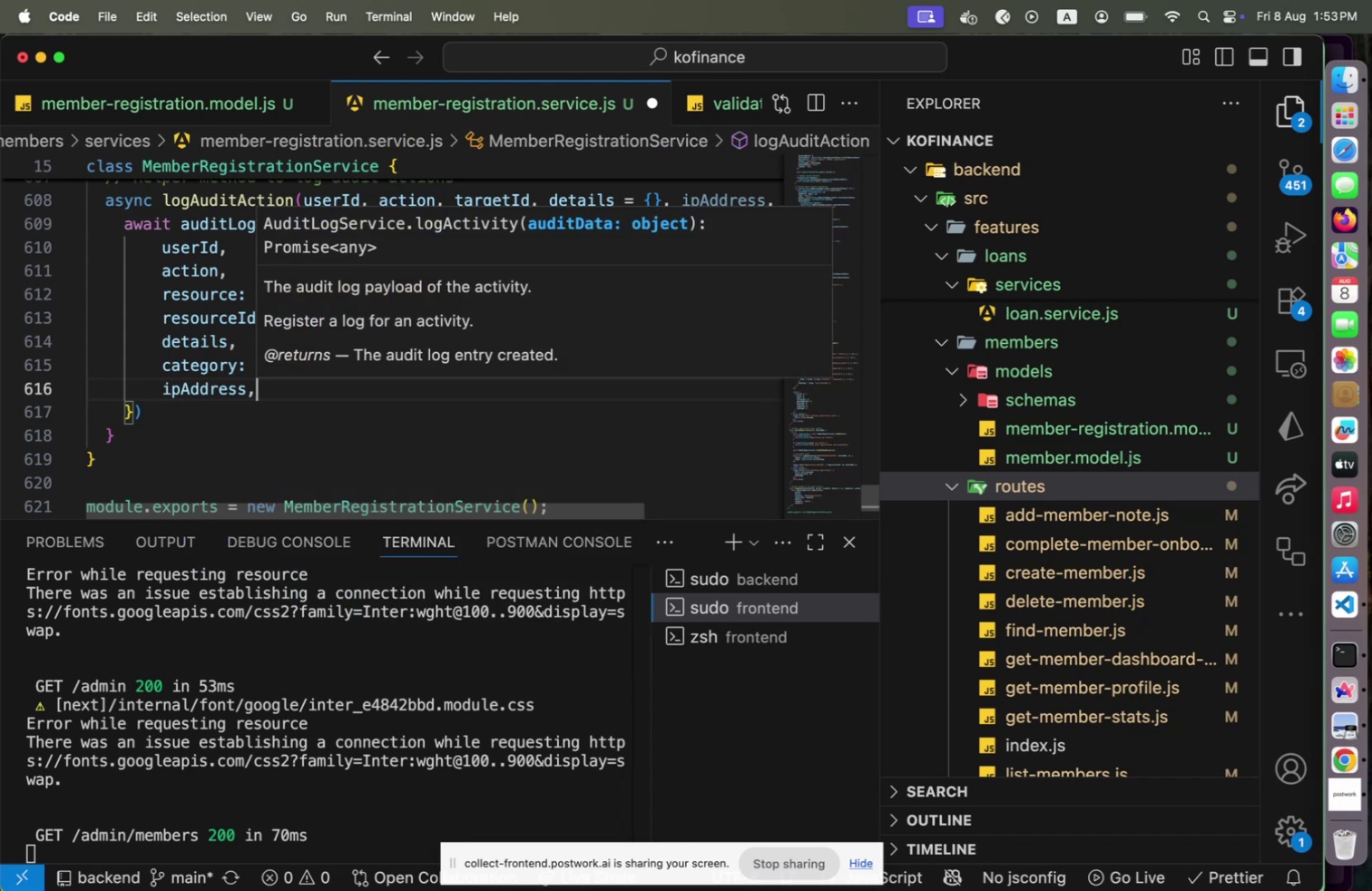 
 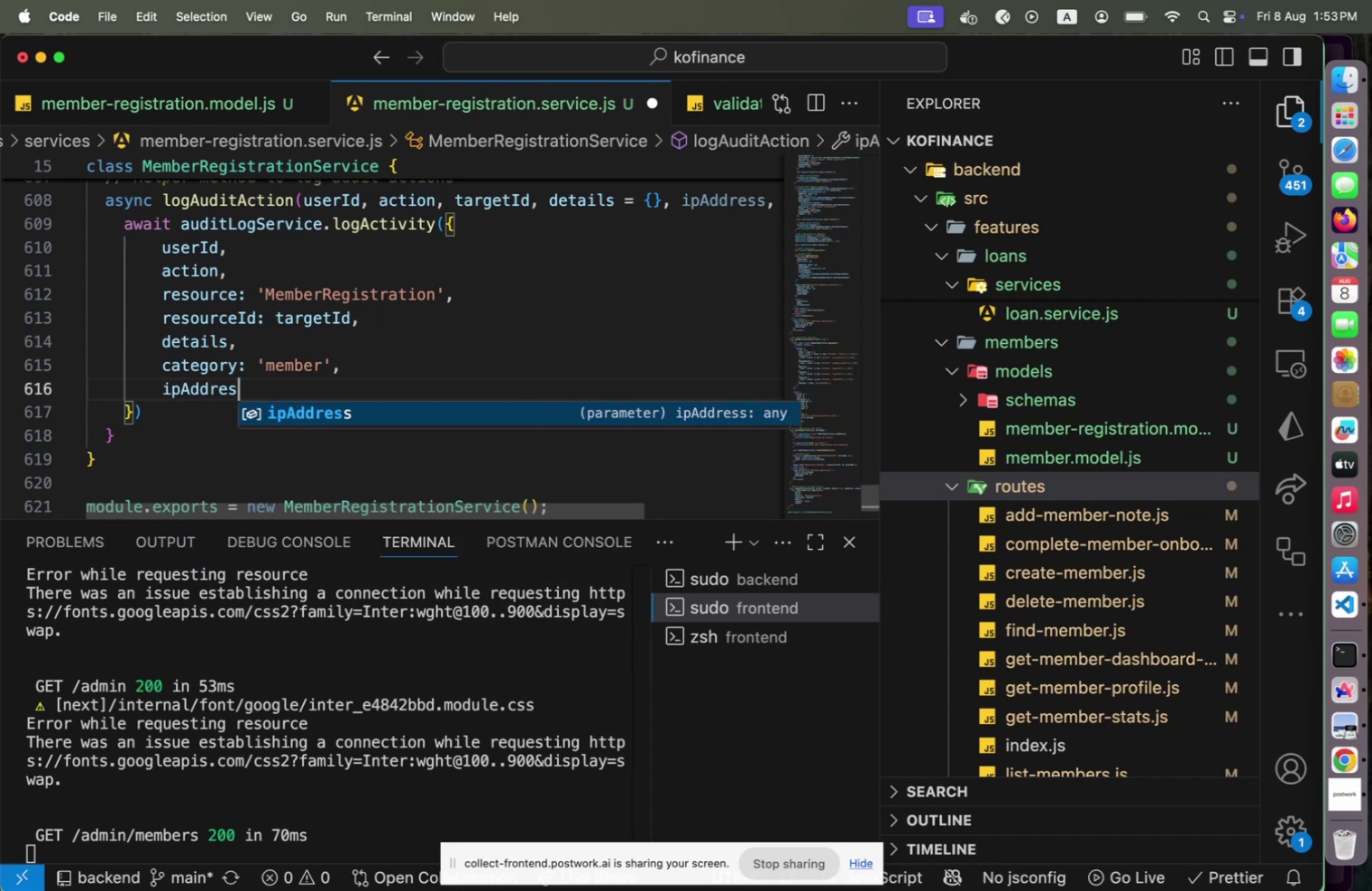 
key(Enter)
 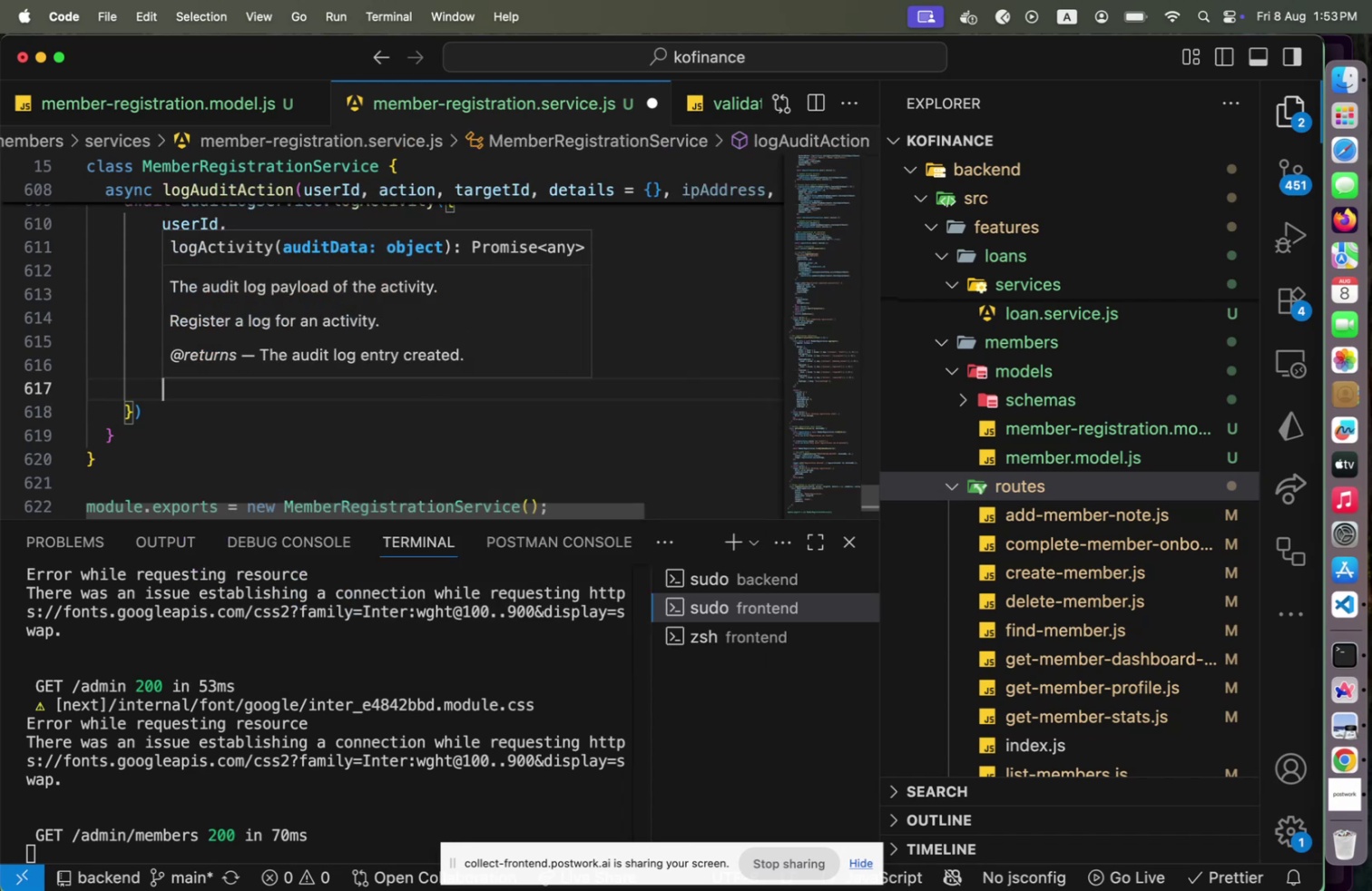 
type(userAgent)
key(Escape)
 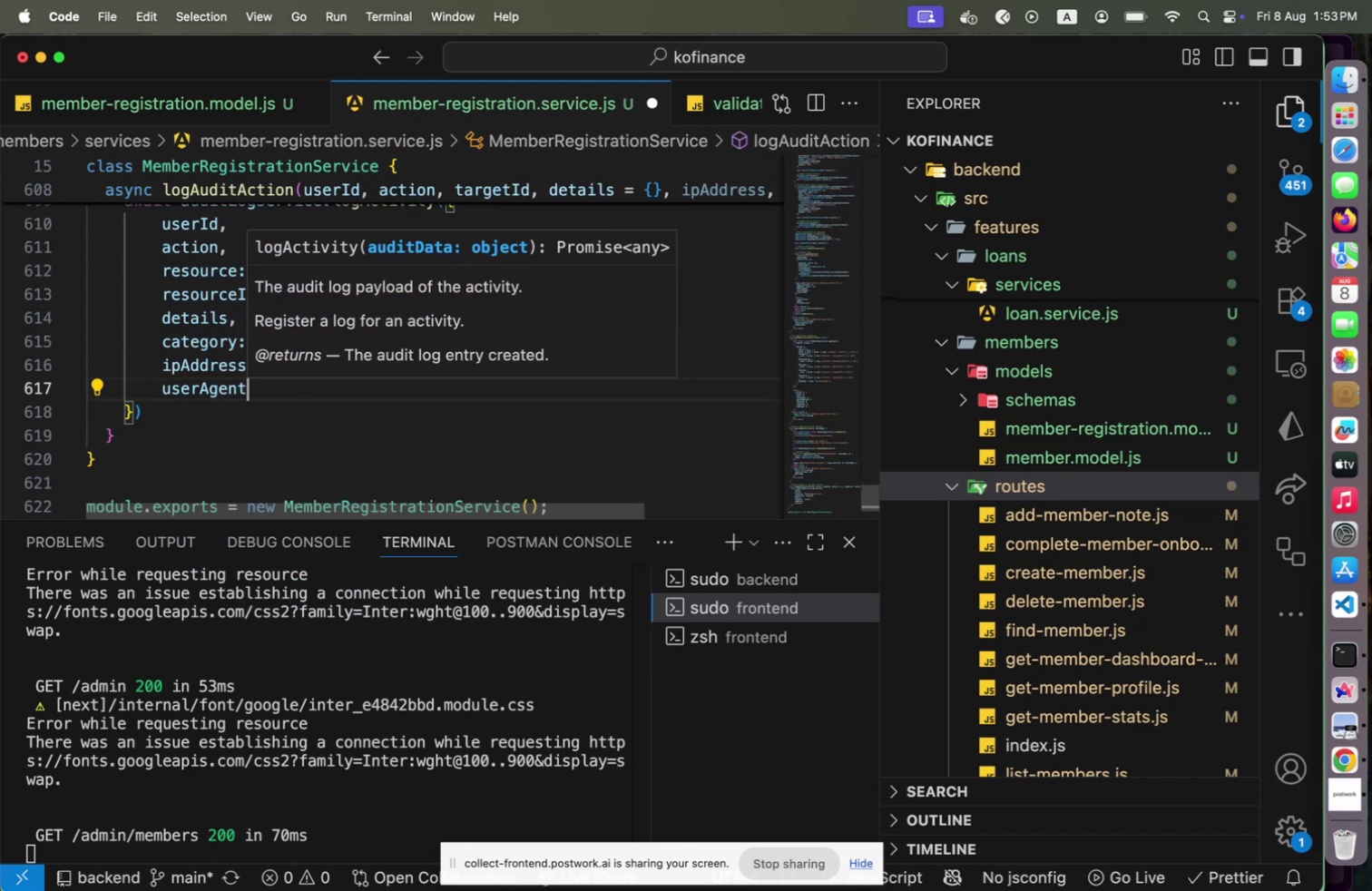 
hold_key(key=ArrowUp, duration=0.99)
 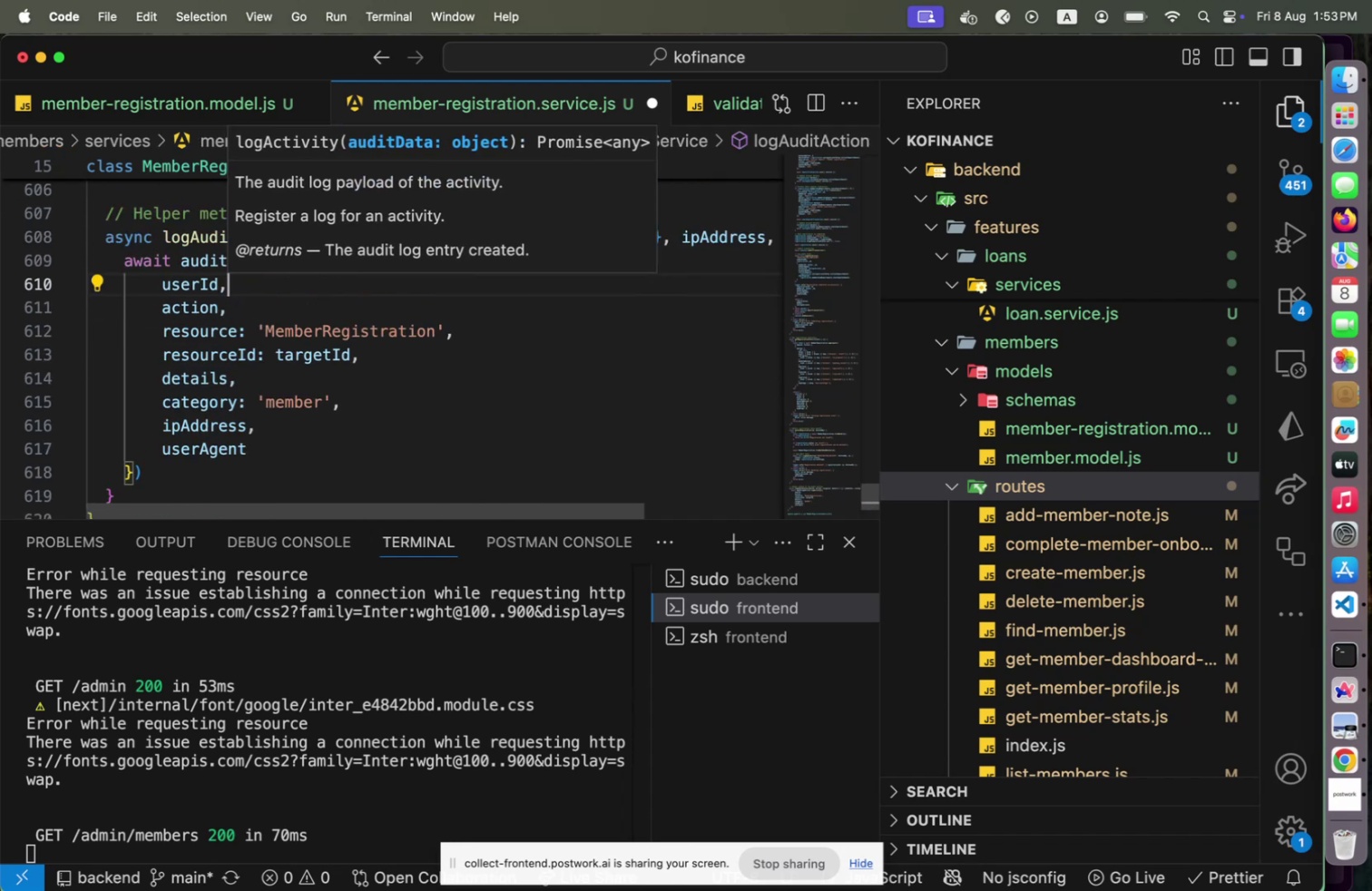 
key(ArrowUp)
 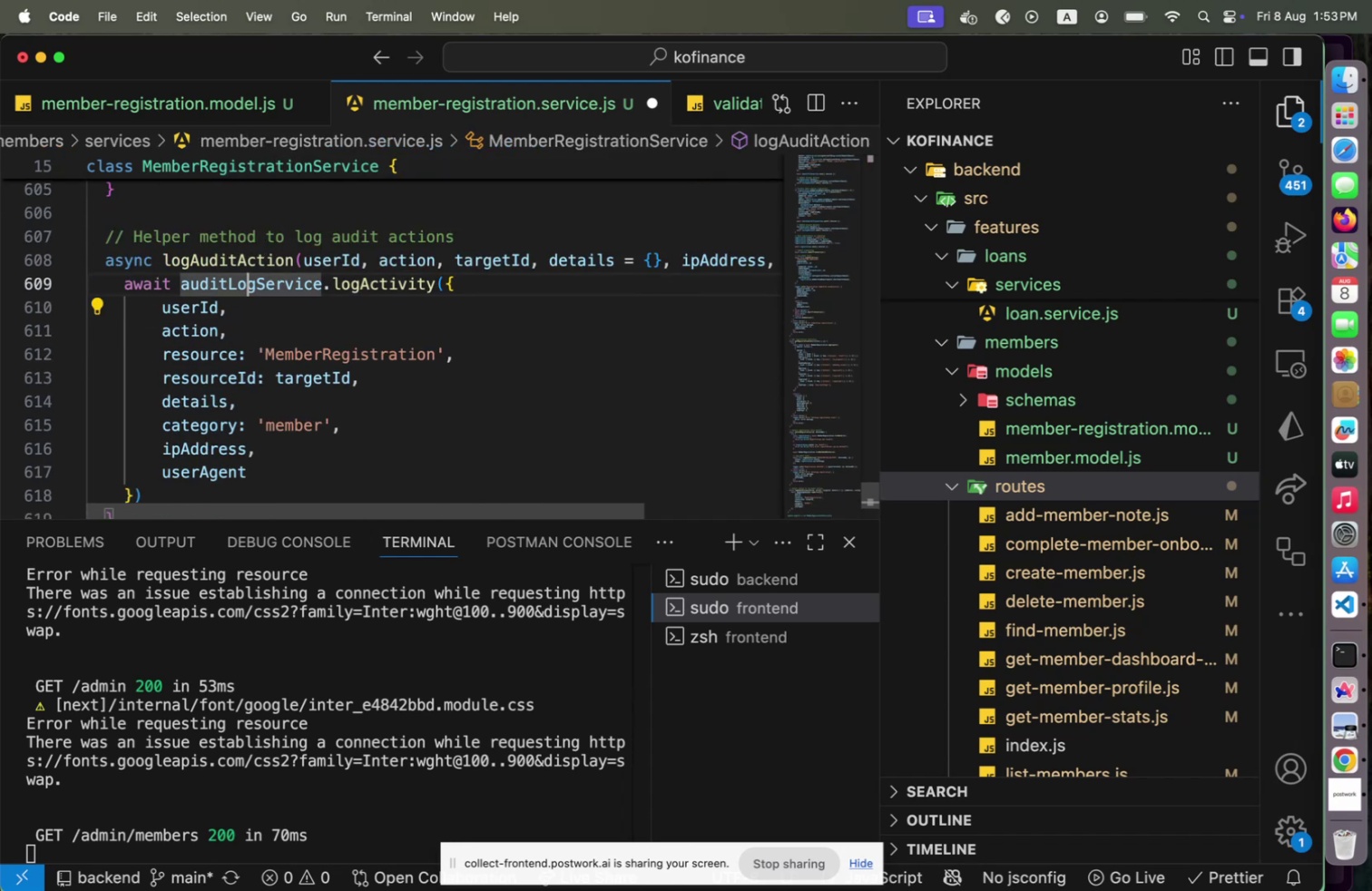 
key(Escape)
 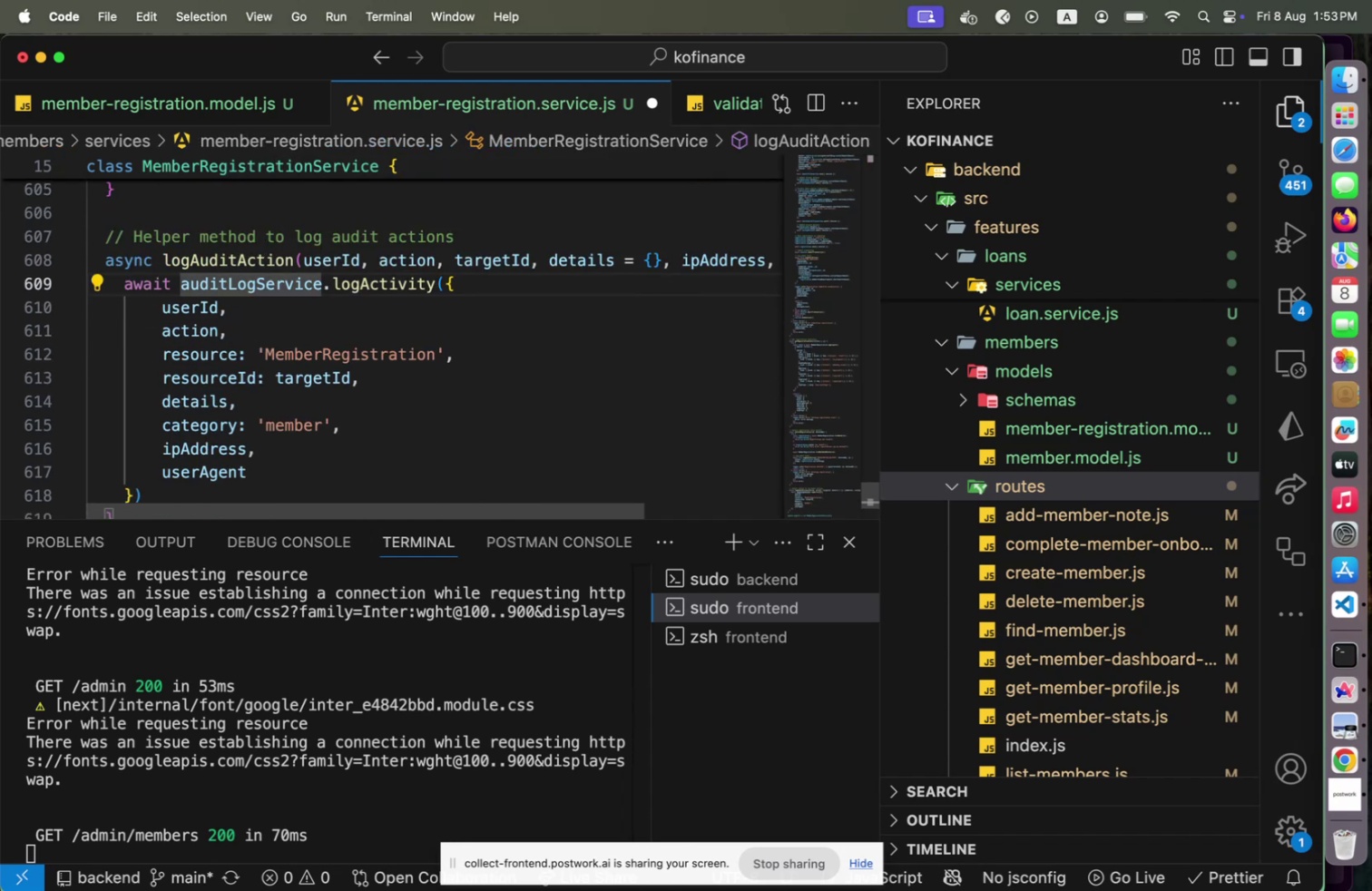 
key(ArrowUp)
 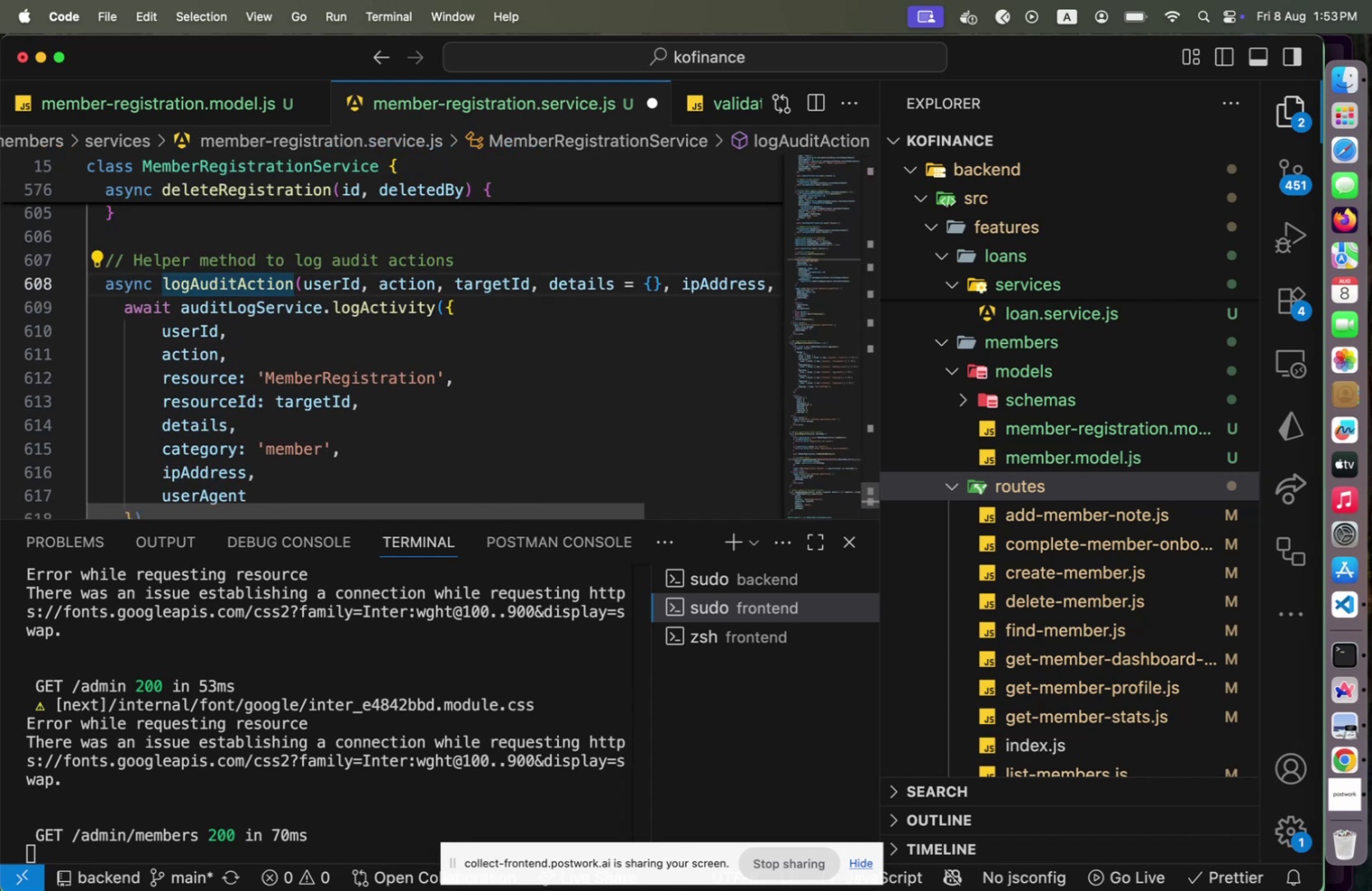 
key(Alt+Shift+F)
 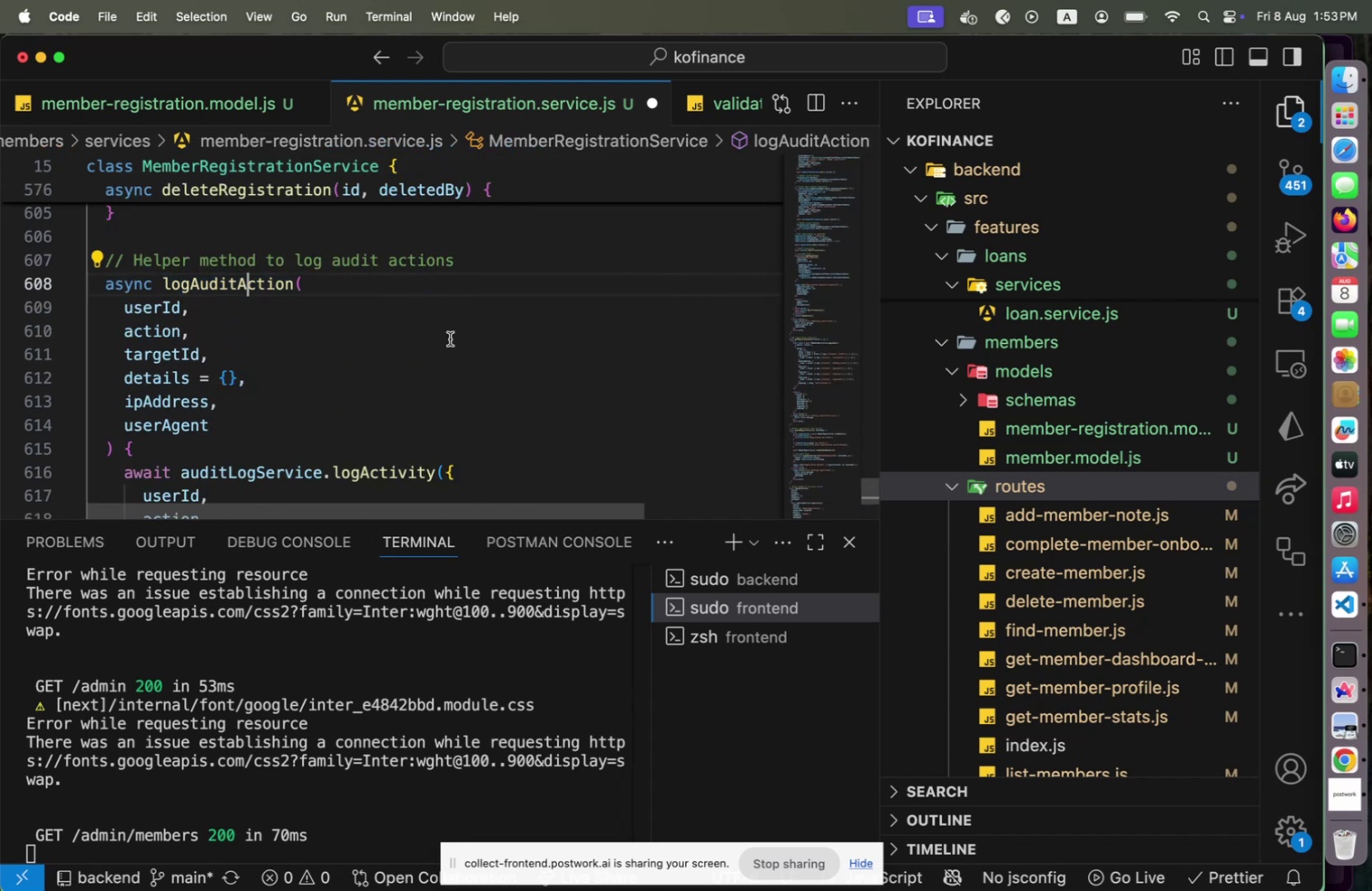 
scroll: coordinate [387, 403], scroll_direction: none, amount: 0.0
 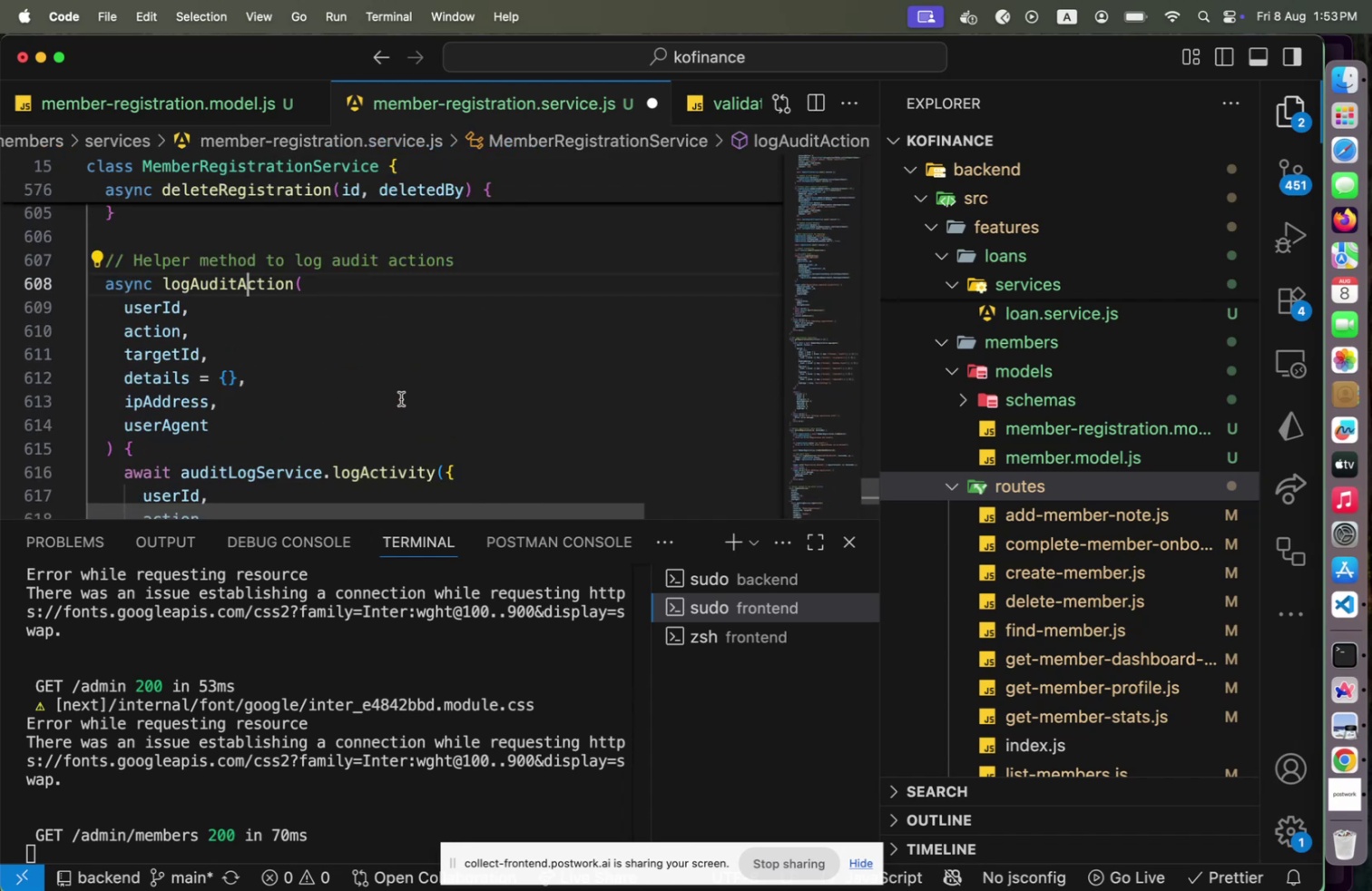 
scroll: coordinate [437, 387], scroll_direction: down, amount: 3.0
 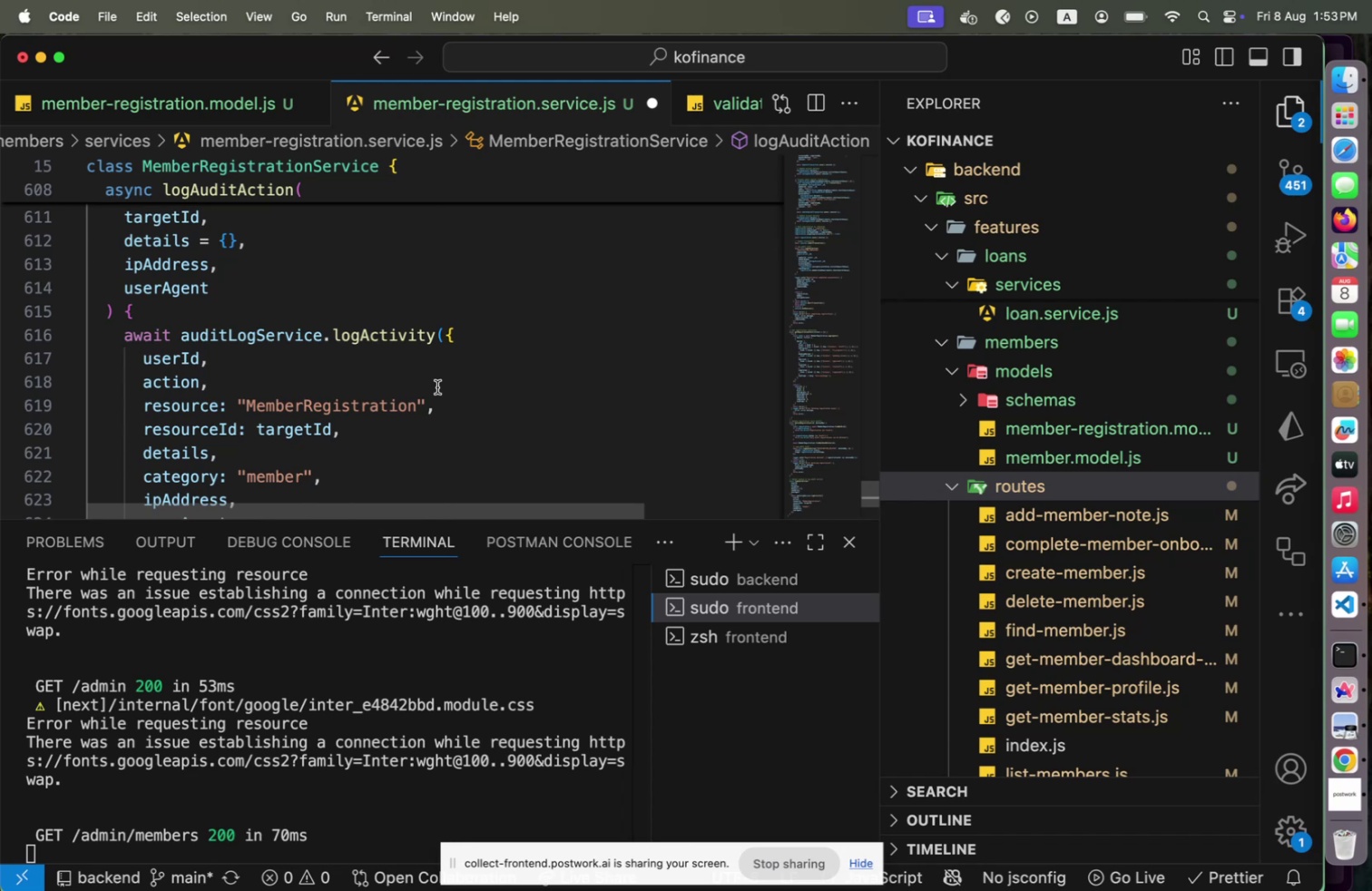 
scroll: coordinate [437, 387], scroll_direction: up, amount: 1.0
 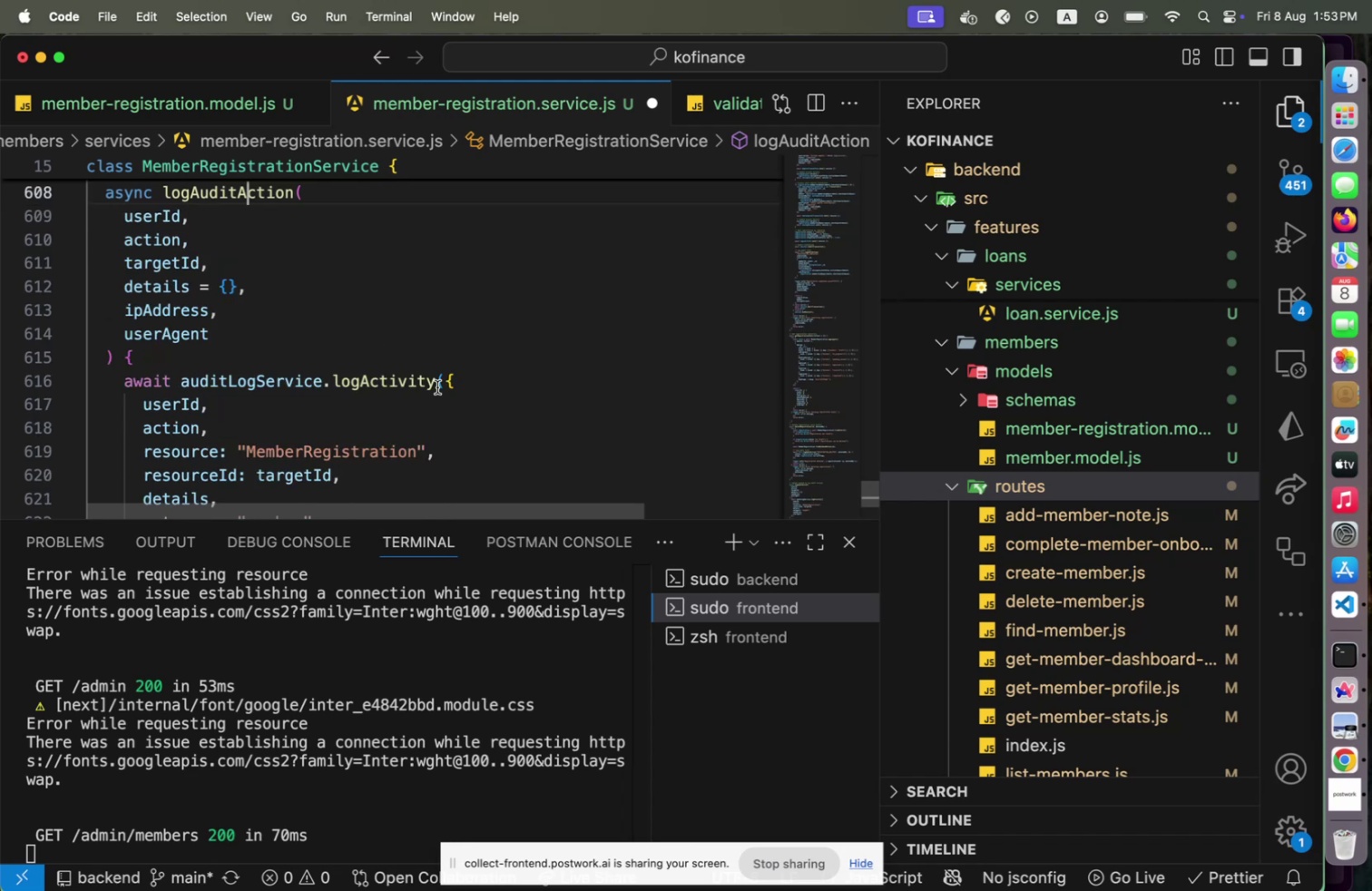 
scroll: coordinate [437, 387], scroll_direction: down, amount: 4.0
 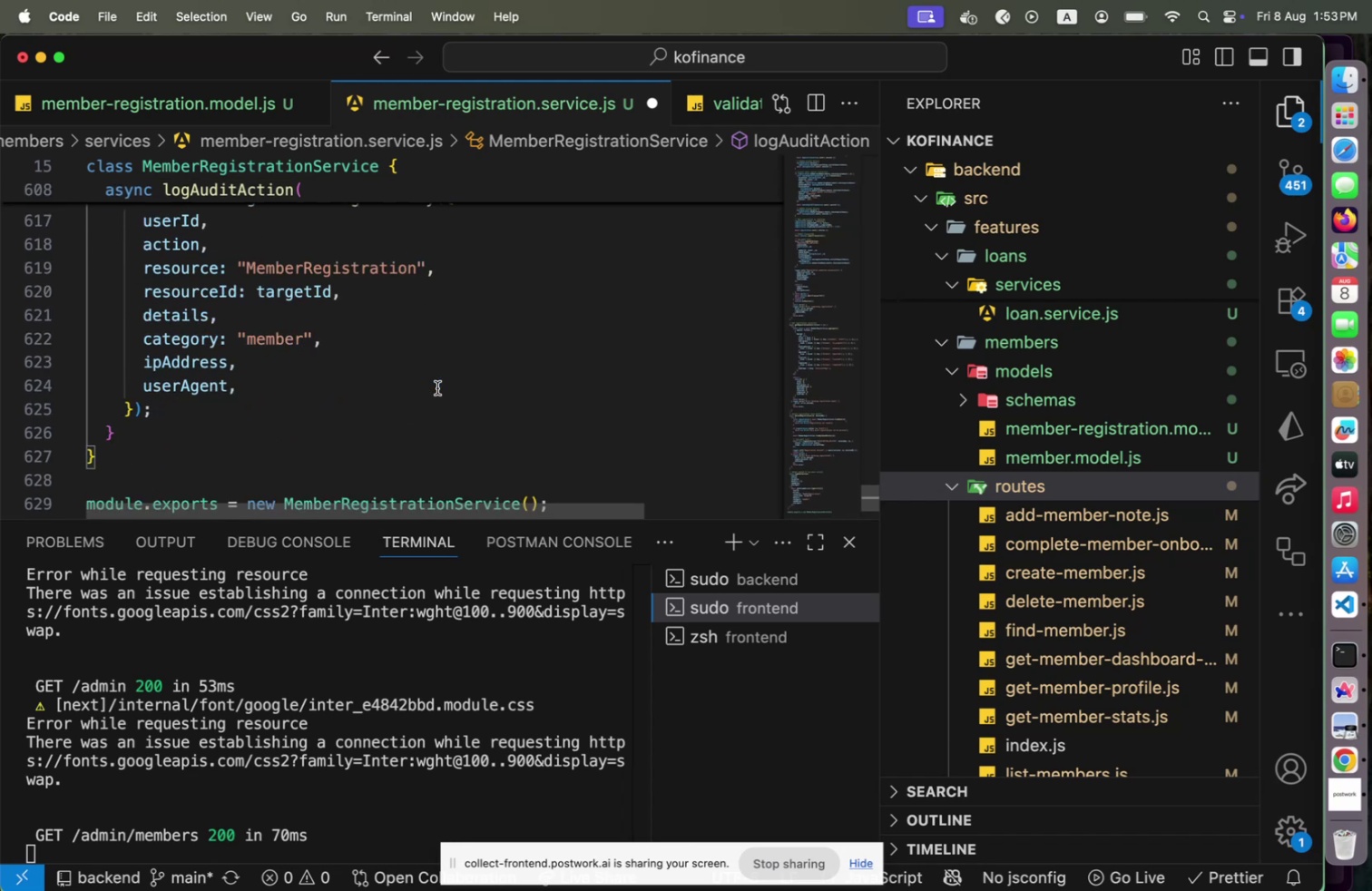 
scroll: coordinate [358, 390], scroll_direction: up, amount: 4.0
 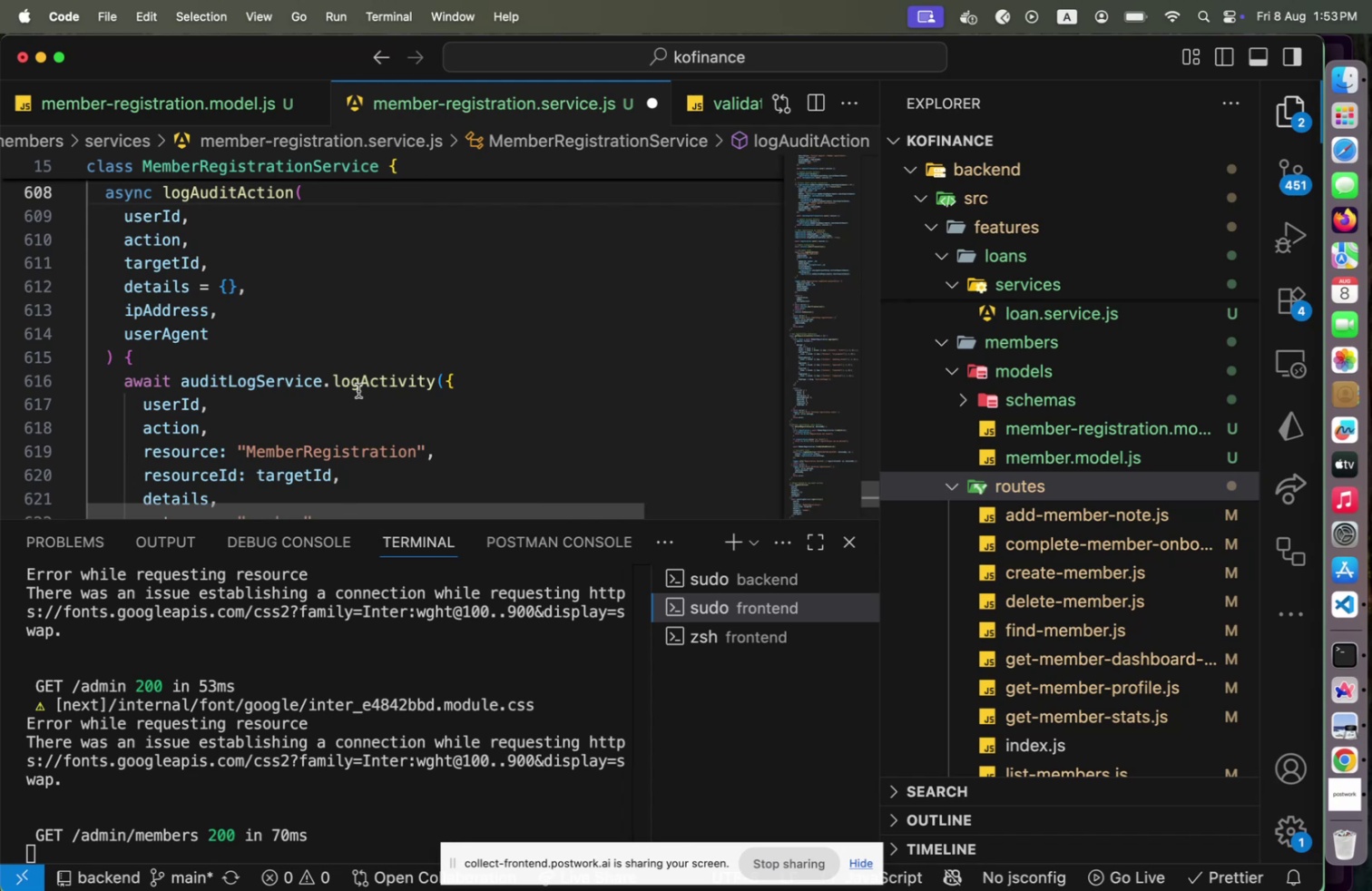 
wait(6.47)
 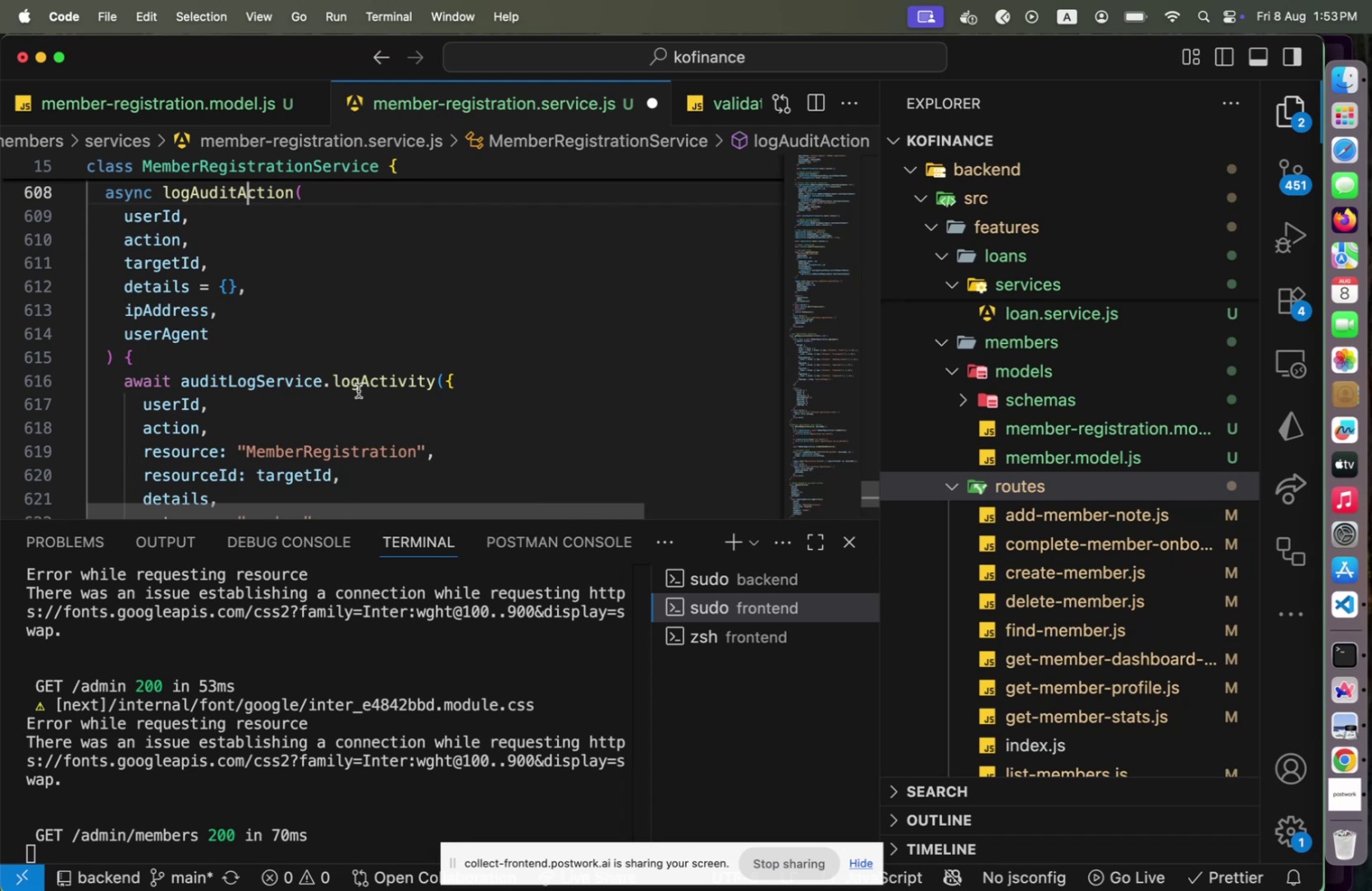 
left_click([237, 258])
 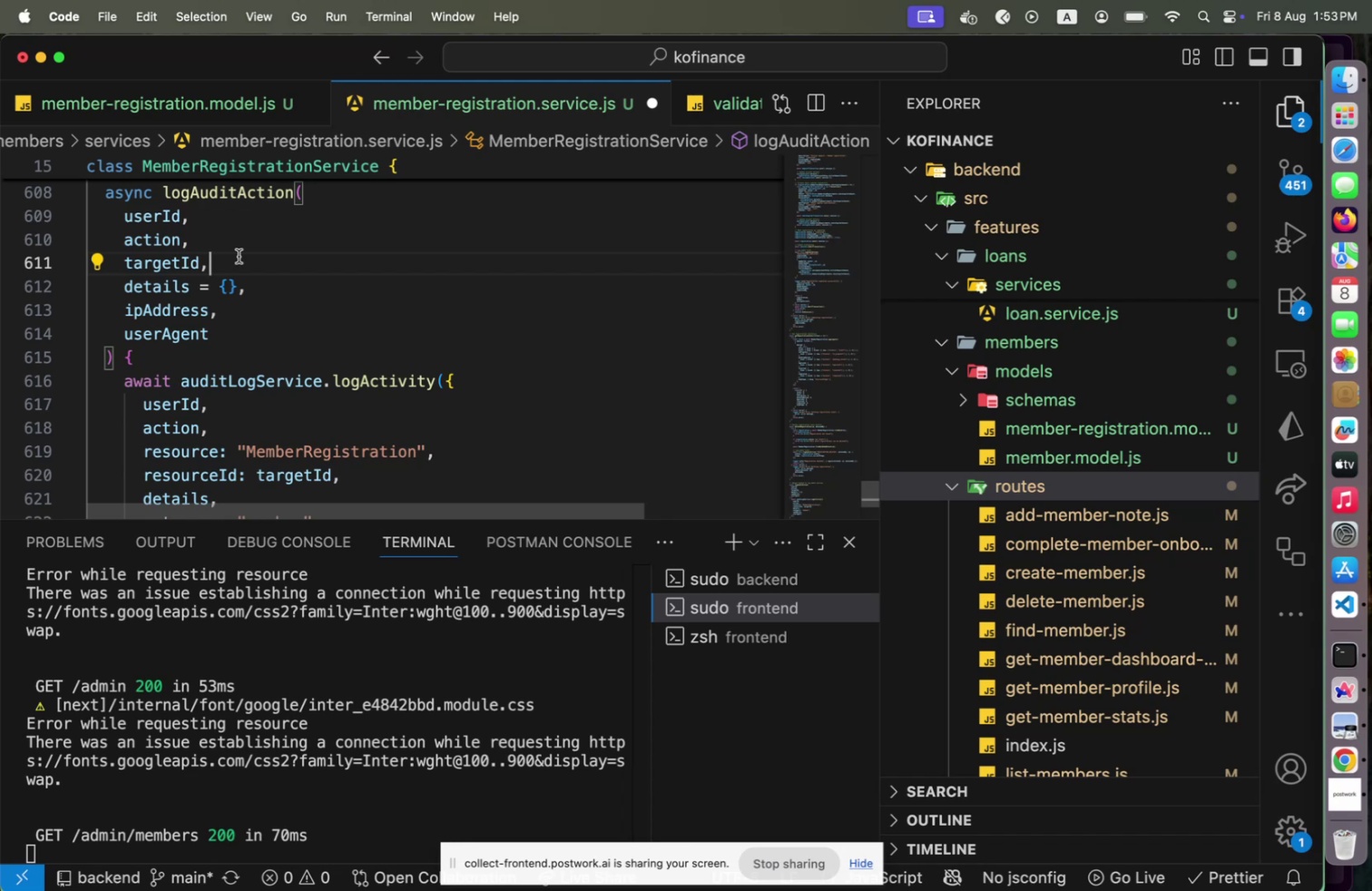 
wait(11.06)
 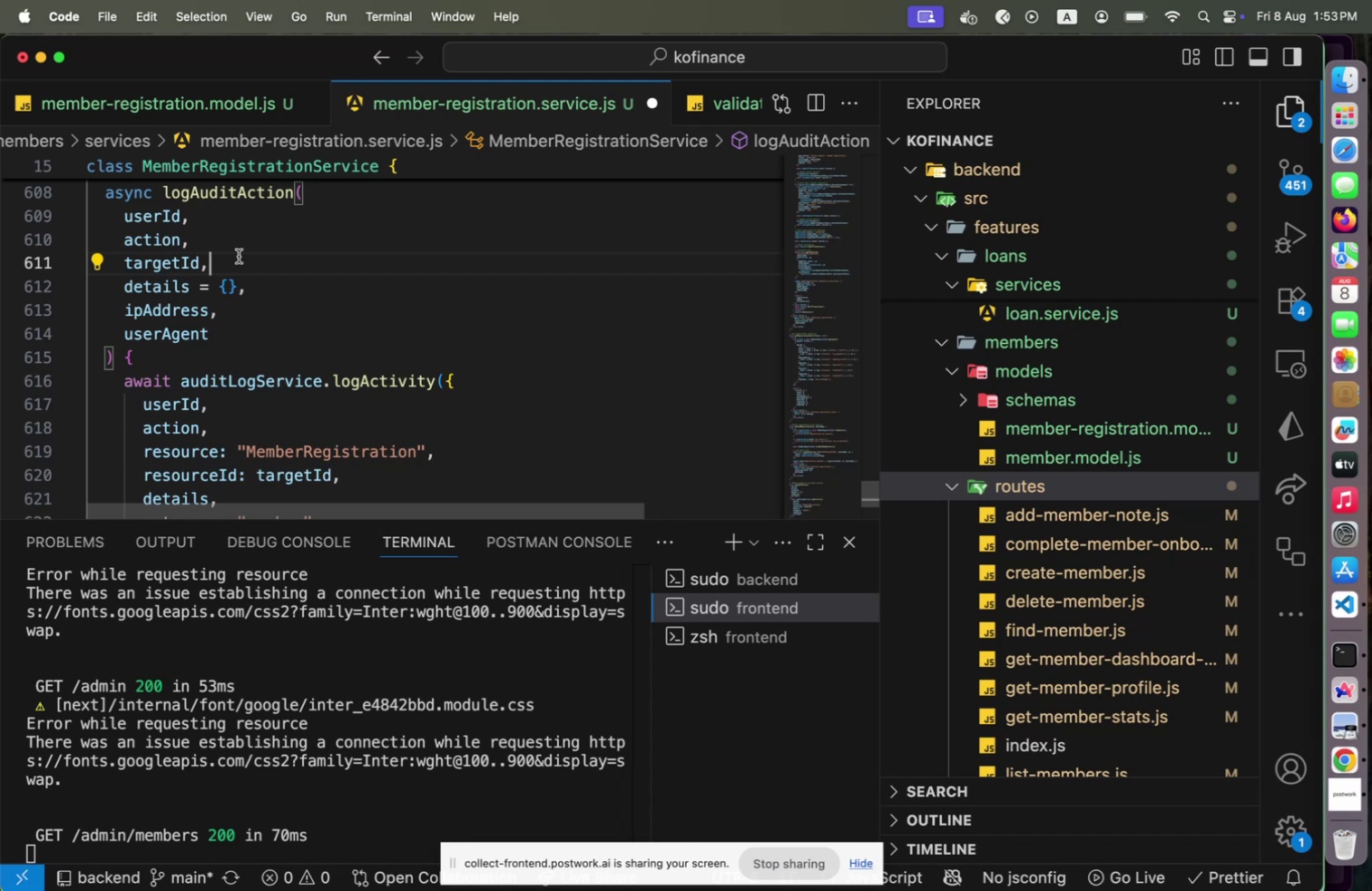 
scroll: coordinate [380, 385], scroll_direction: up, amount: 8.0
 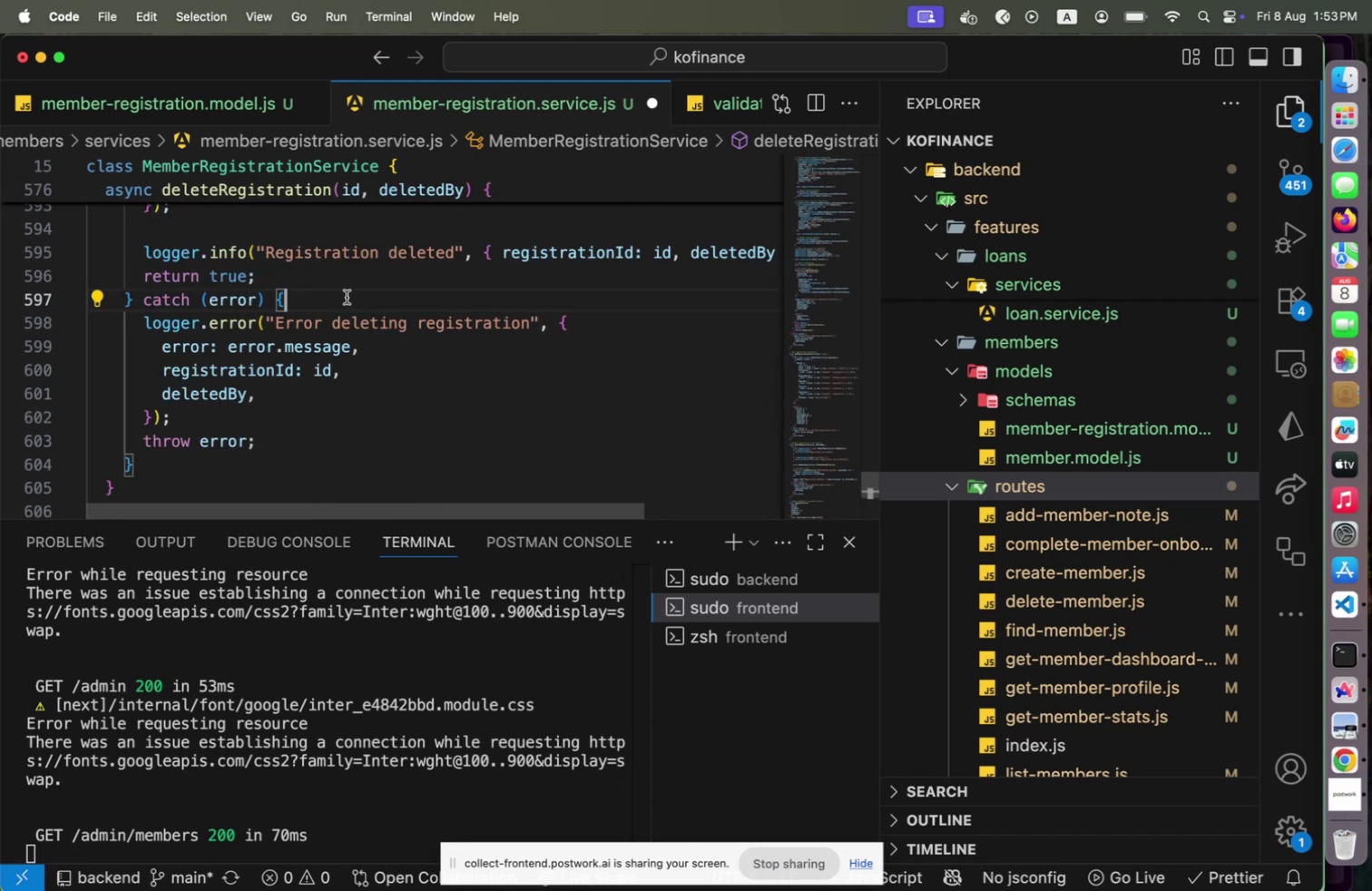 
key(Home)
 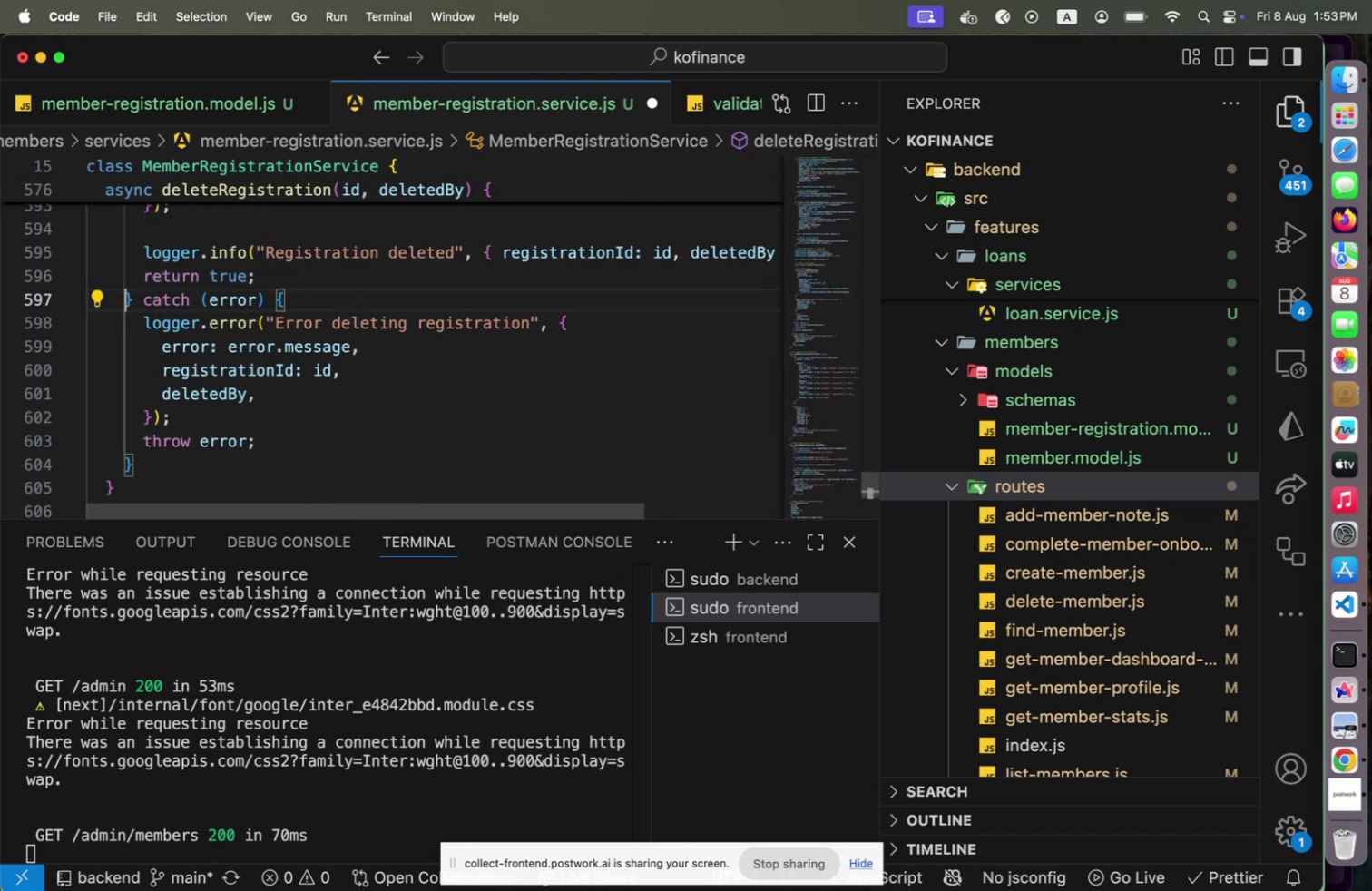 
hold_key(key=ArrowDown, duration=0.88)
 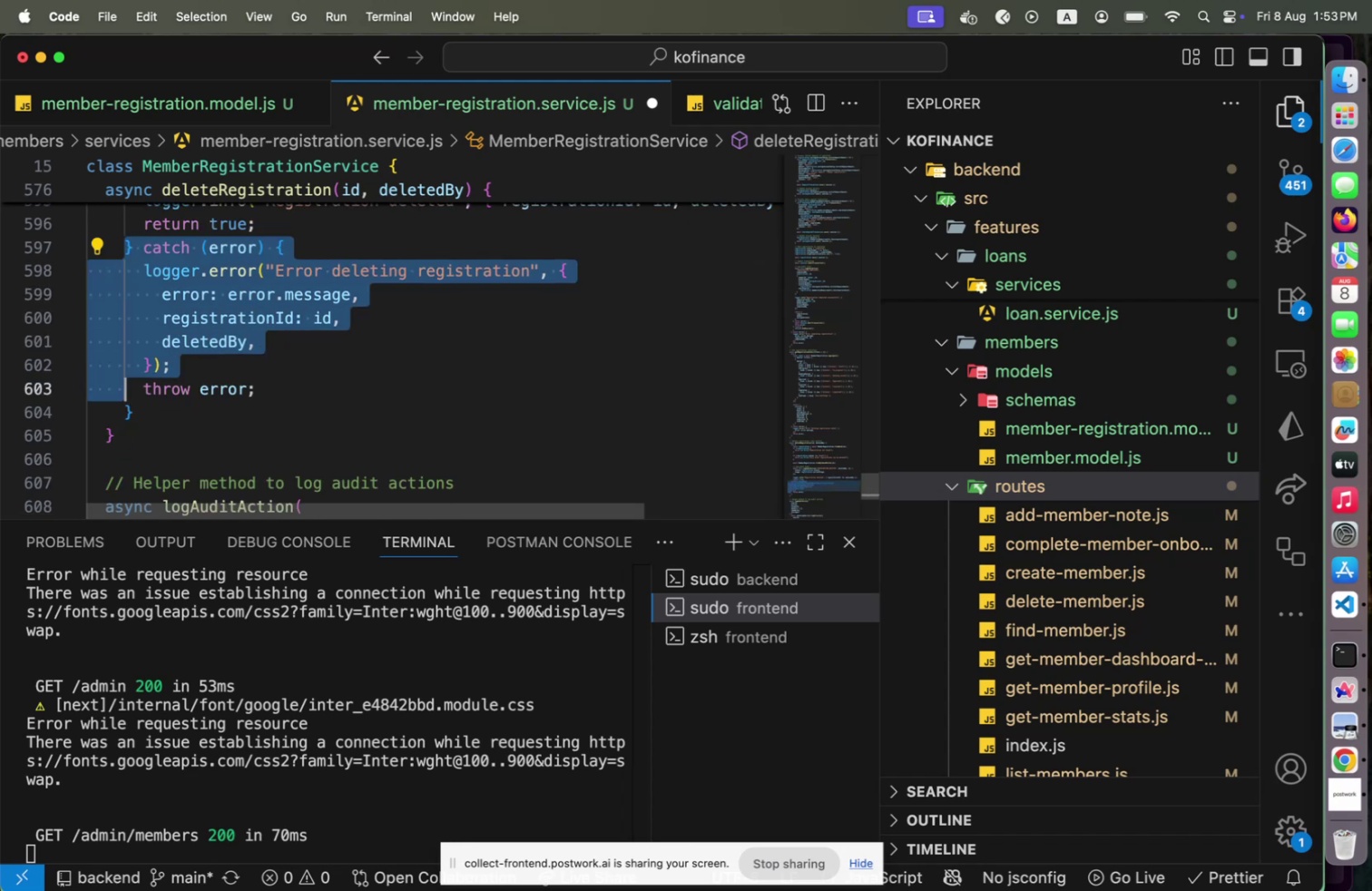 
key(Shift+ArrowDown)
 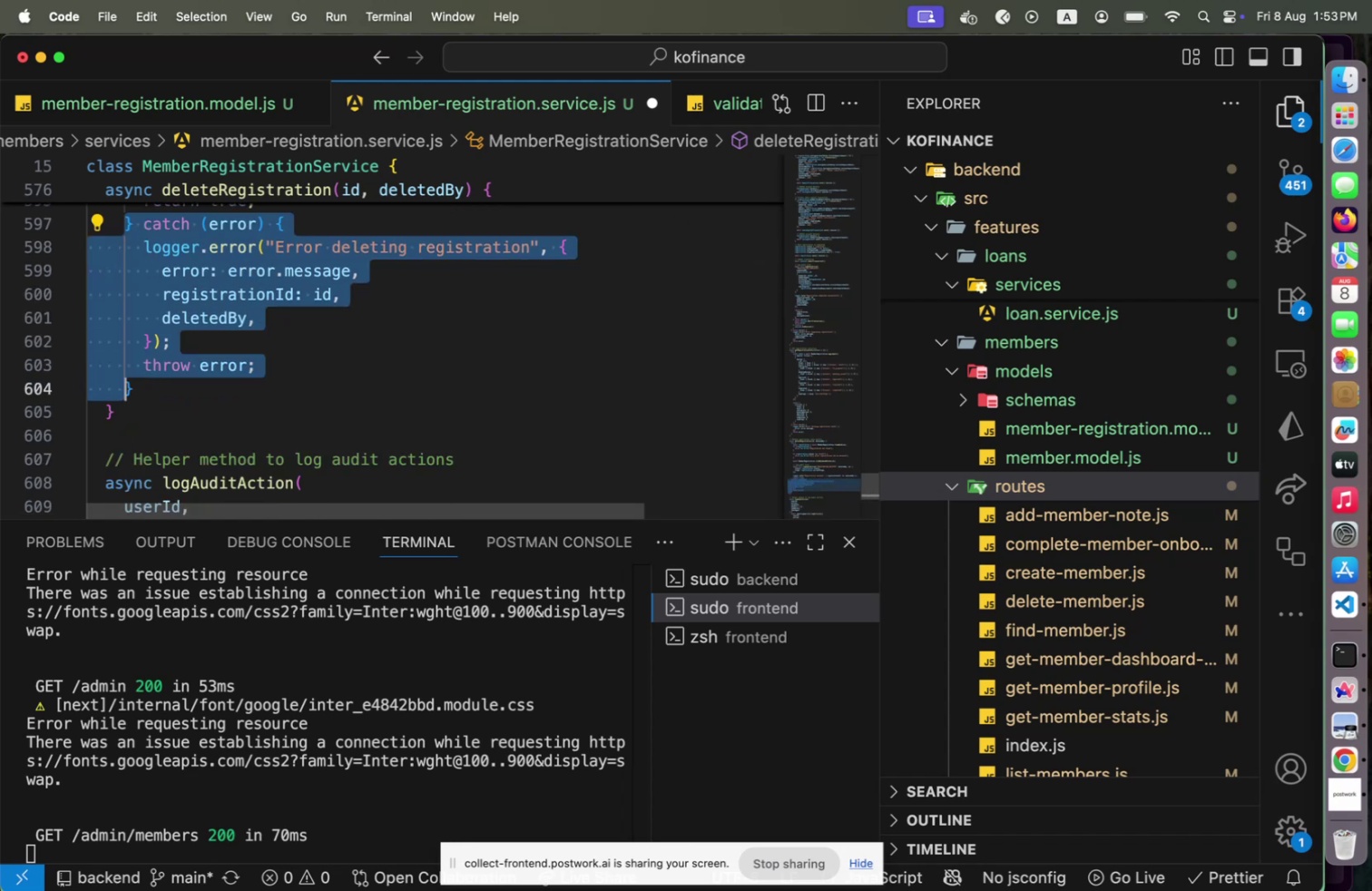 
key(Shift+End)
 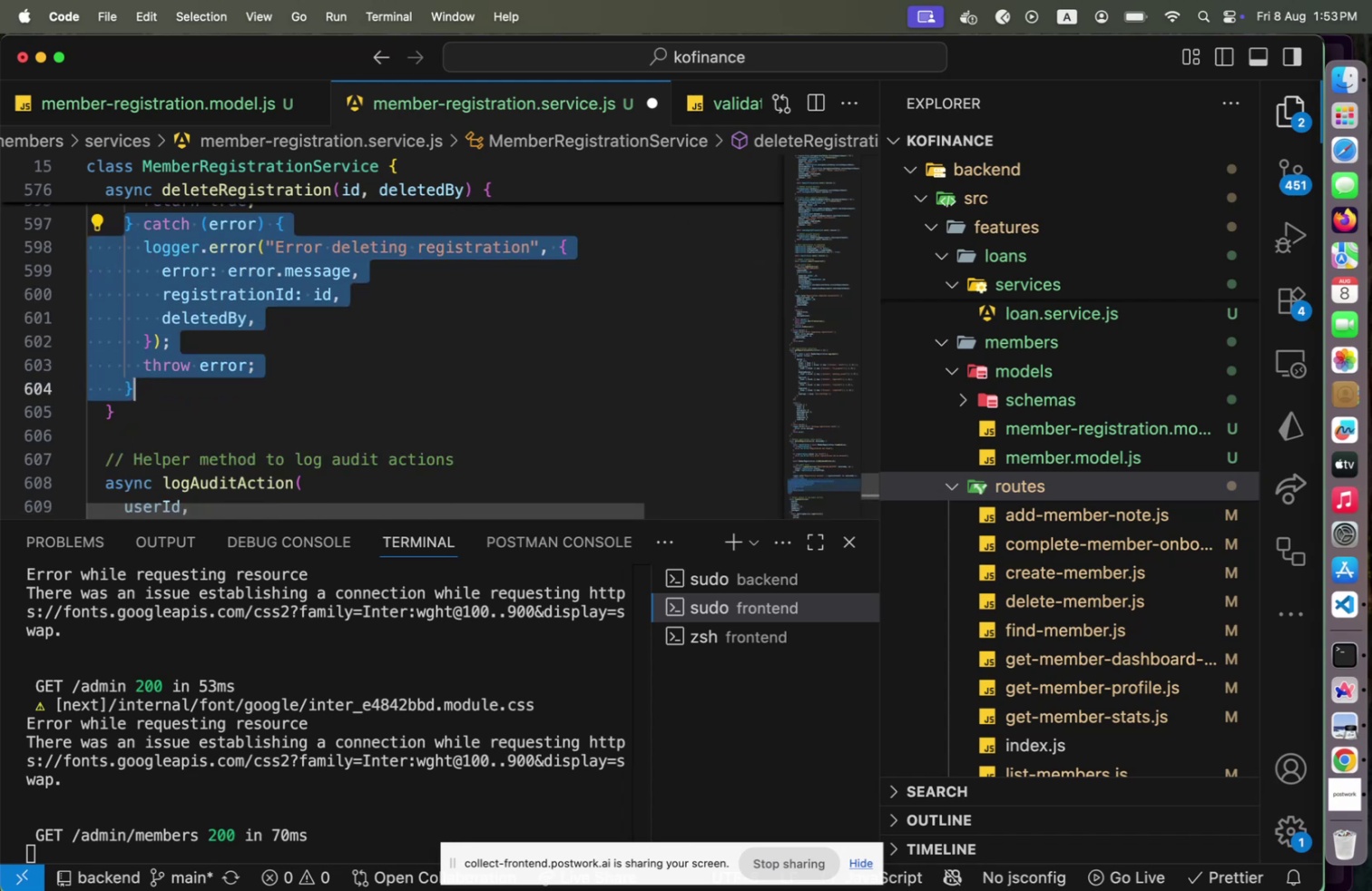 
key(Backspace)
 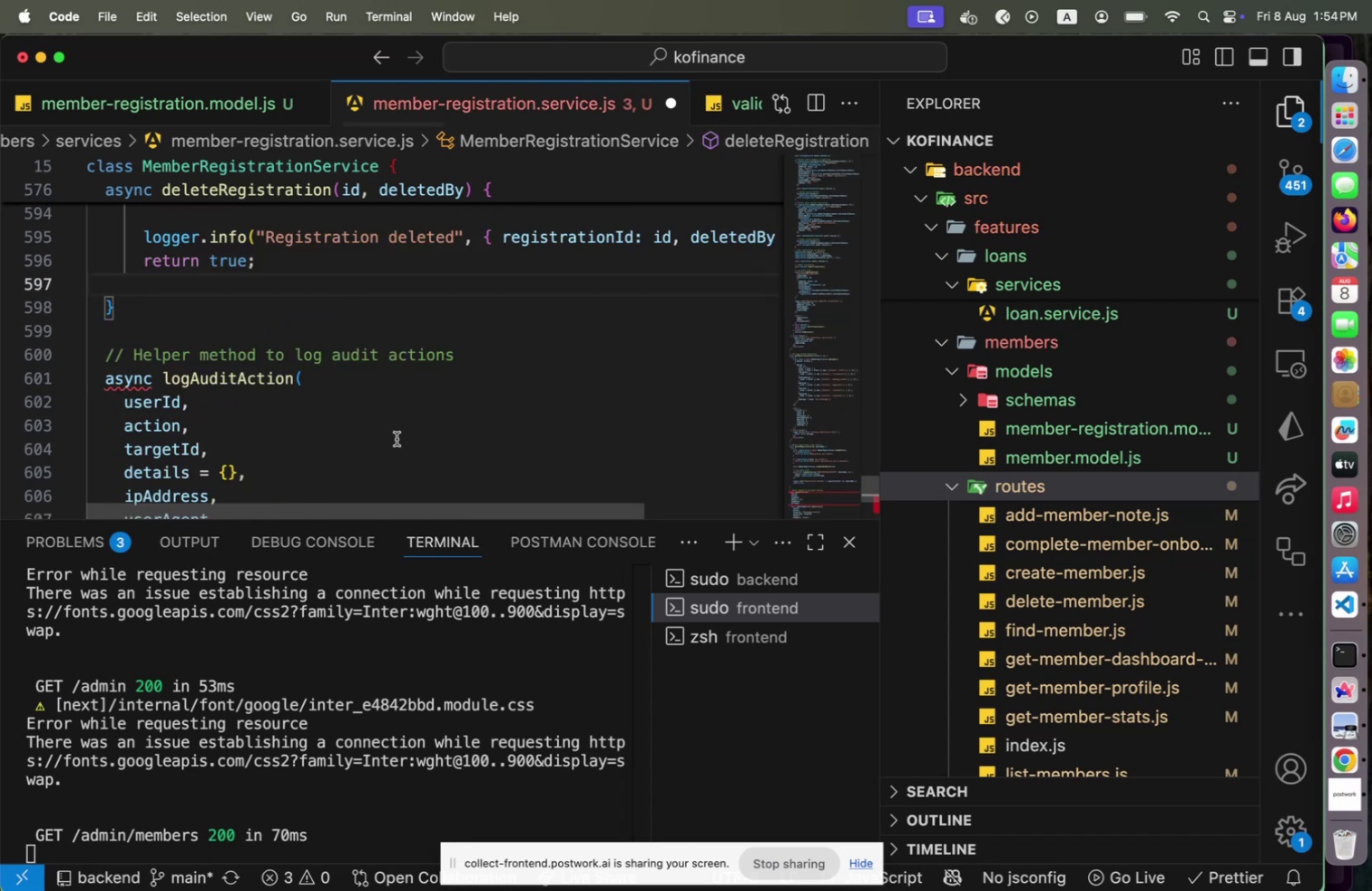 
scroll: coordinate [387, 466], scroll_direction: up, amount: 4.0
 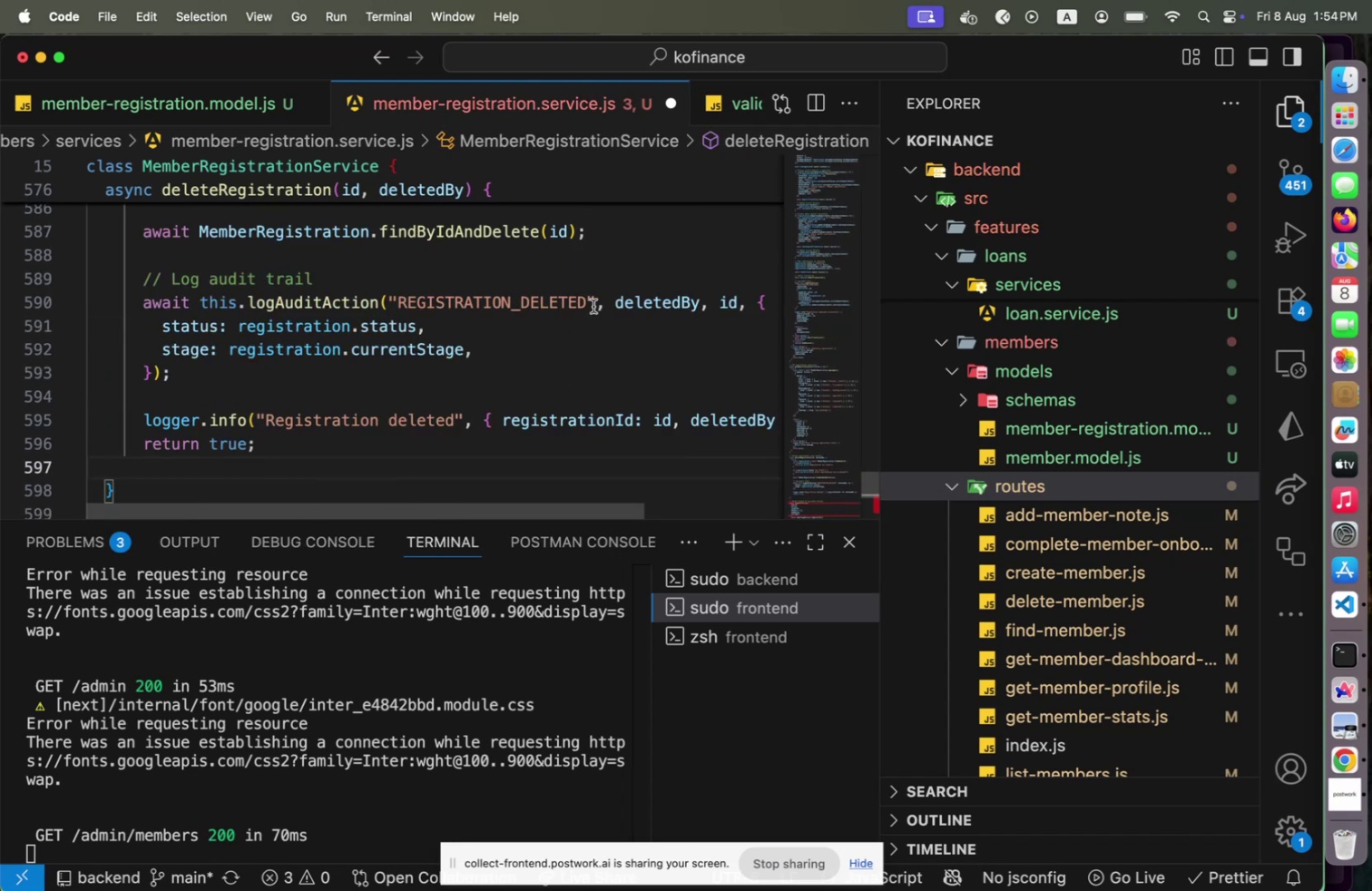 
left_click([610, 303])
 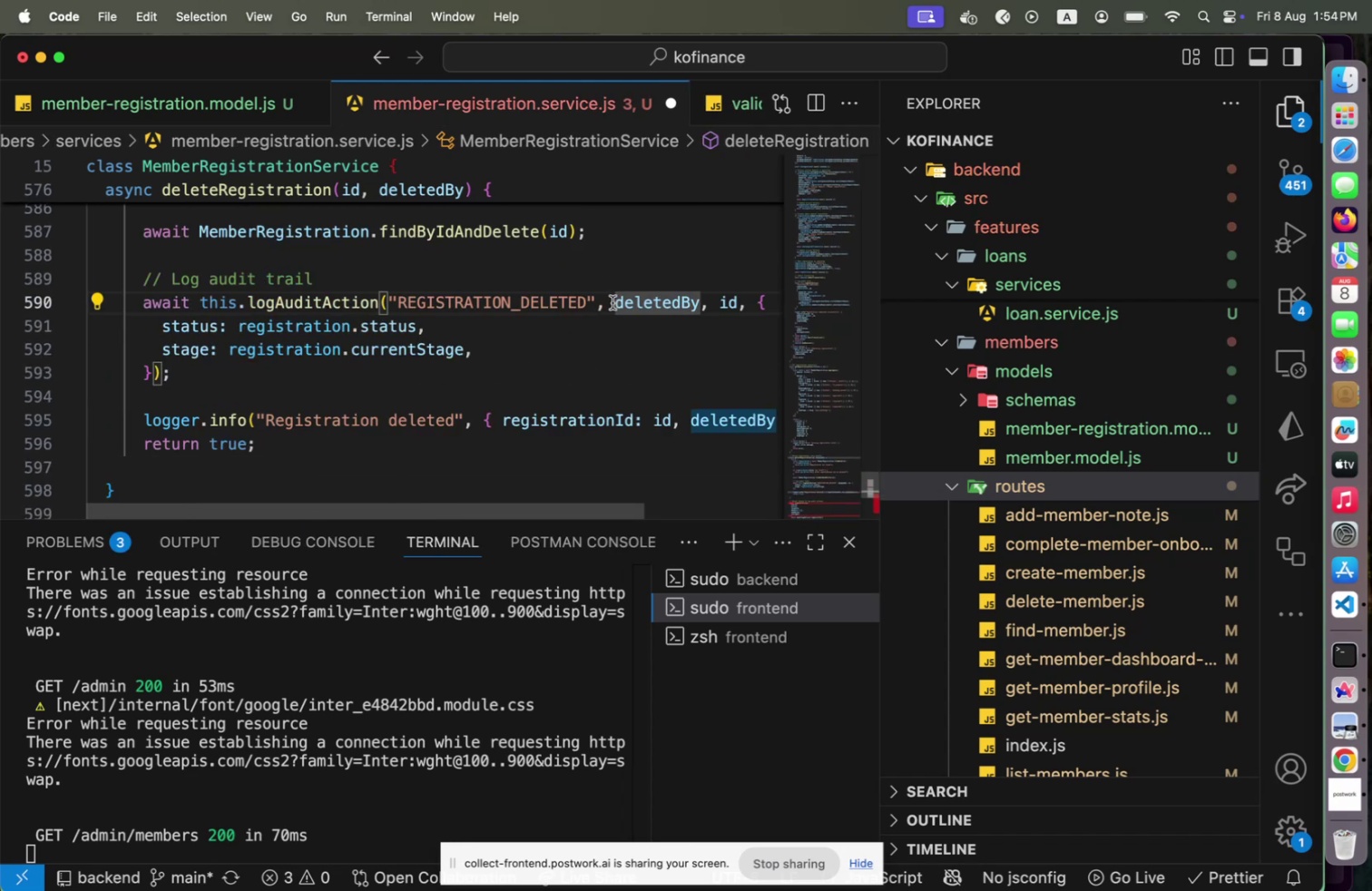 
left_click([391, 299])
 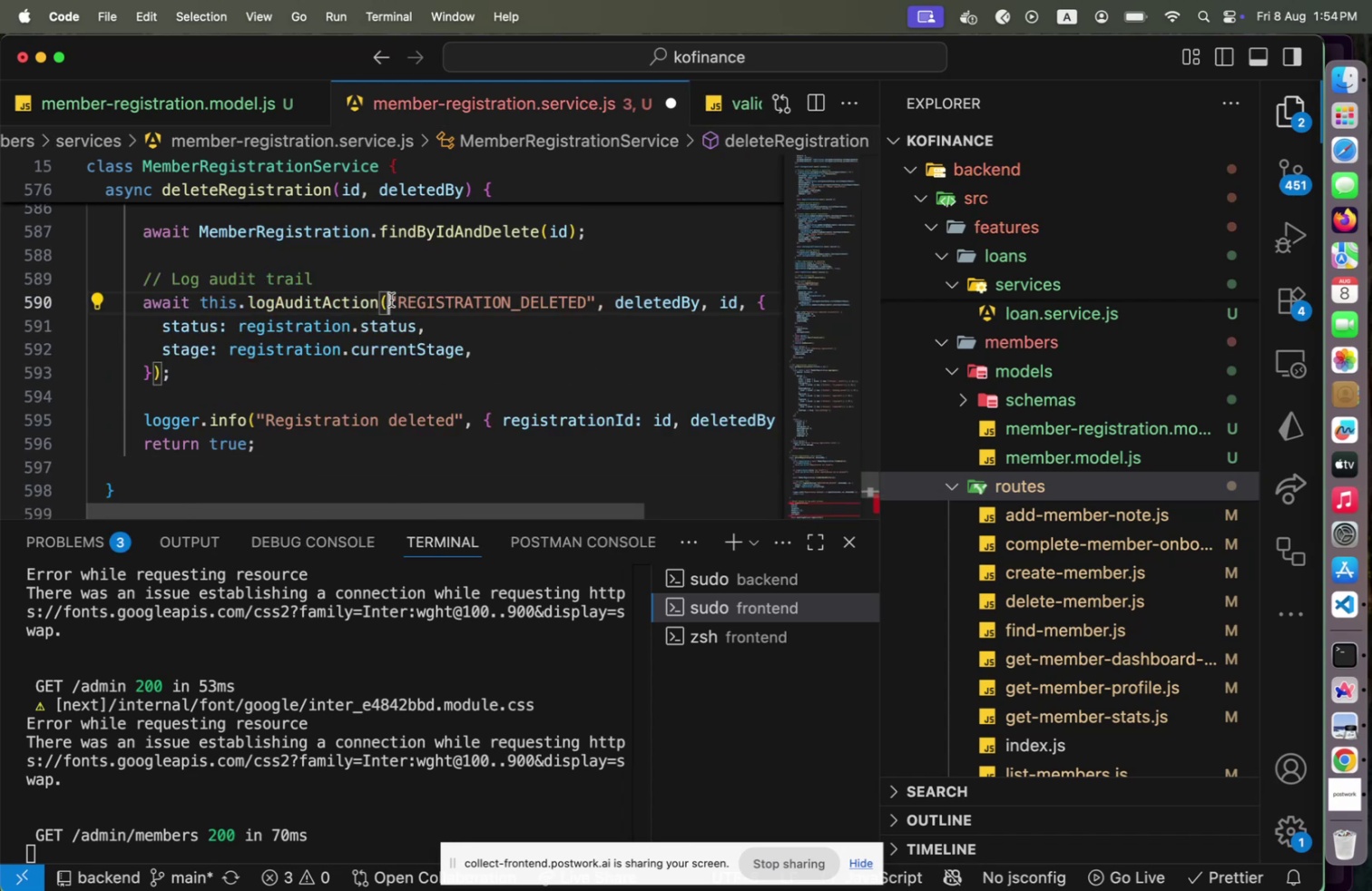 
type(deletedBy, )
 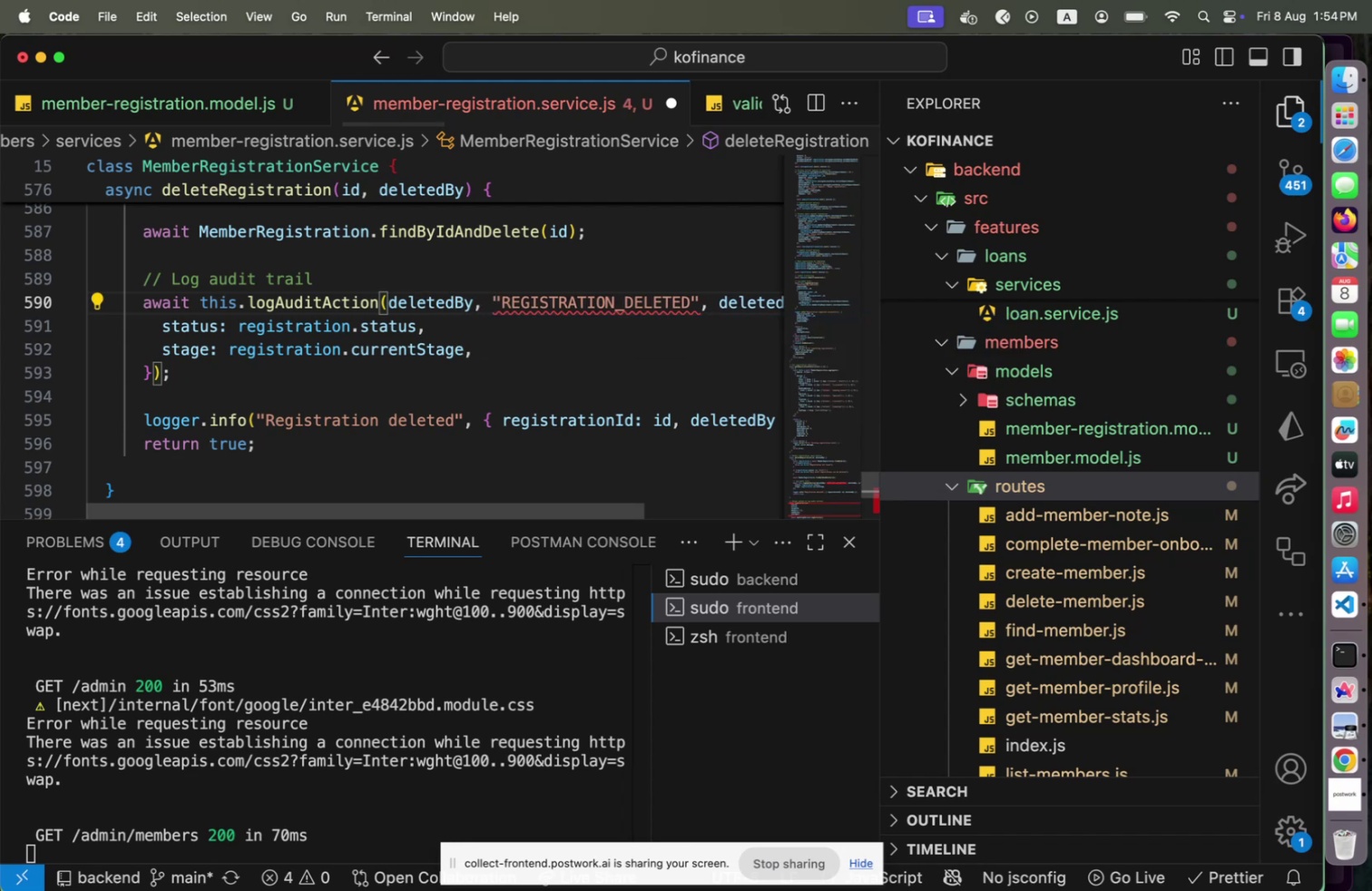 
hold_key(key=ArrowRight, duration=1.5)
 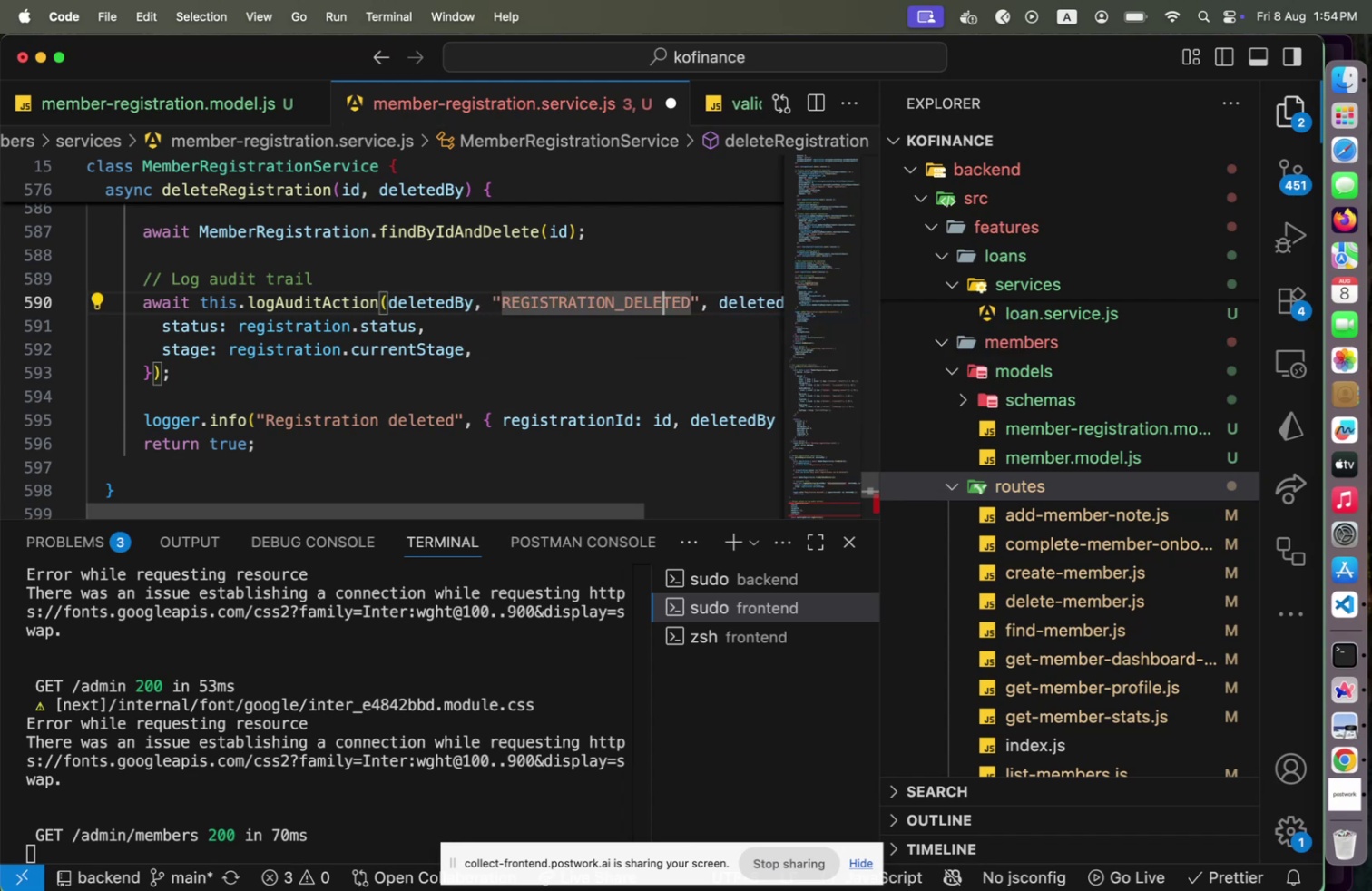 
hold_key(key=ArrowRight, duration=0.66)
 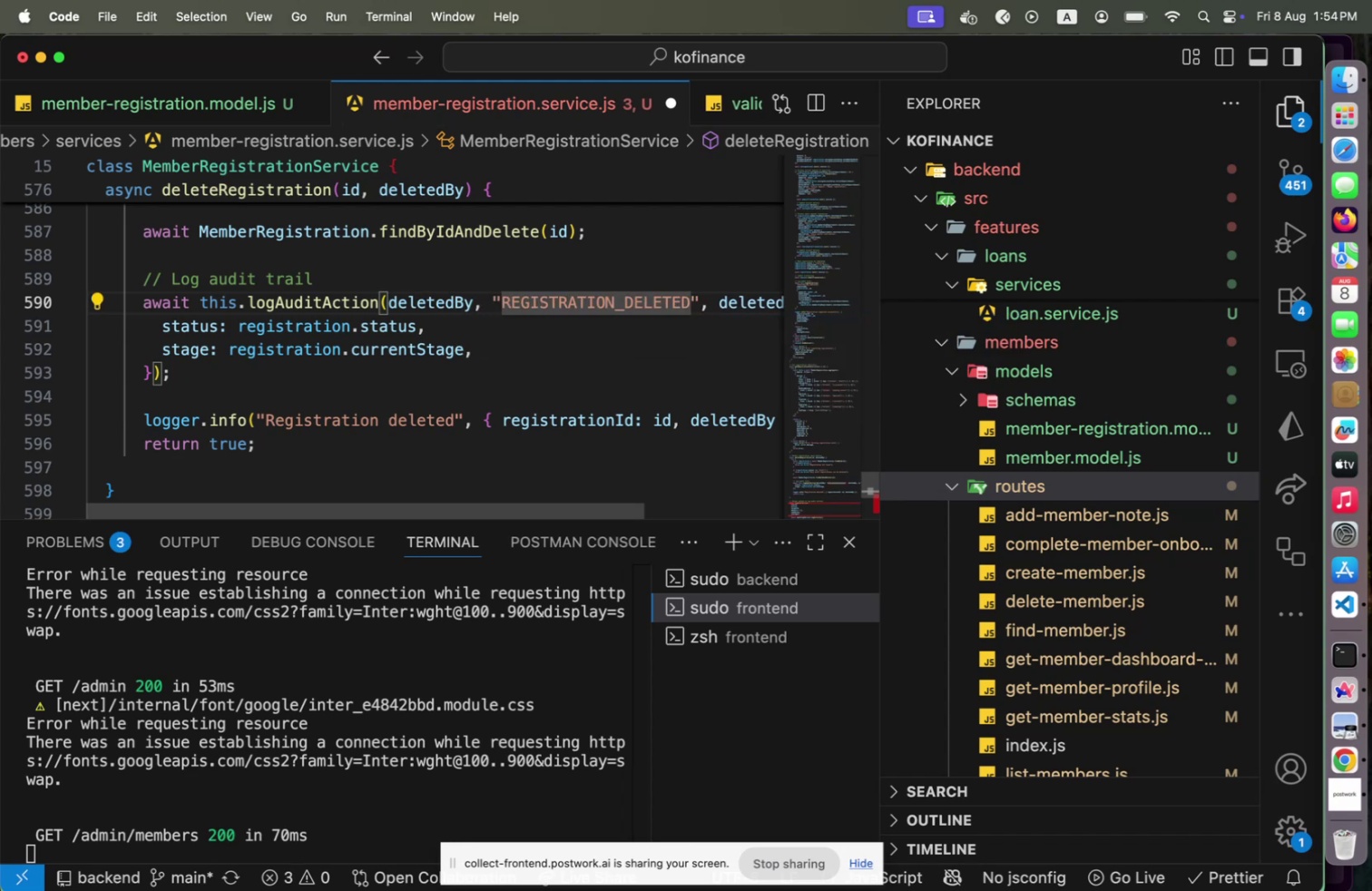 
scroll: coordinate [355, 392], scroll_direction: down, amount: 7.0
 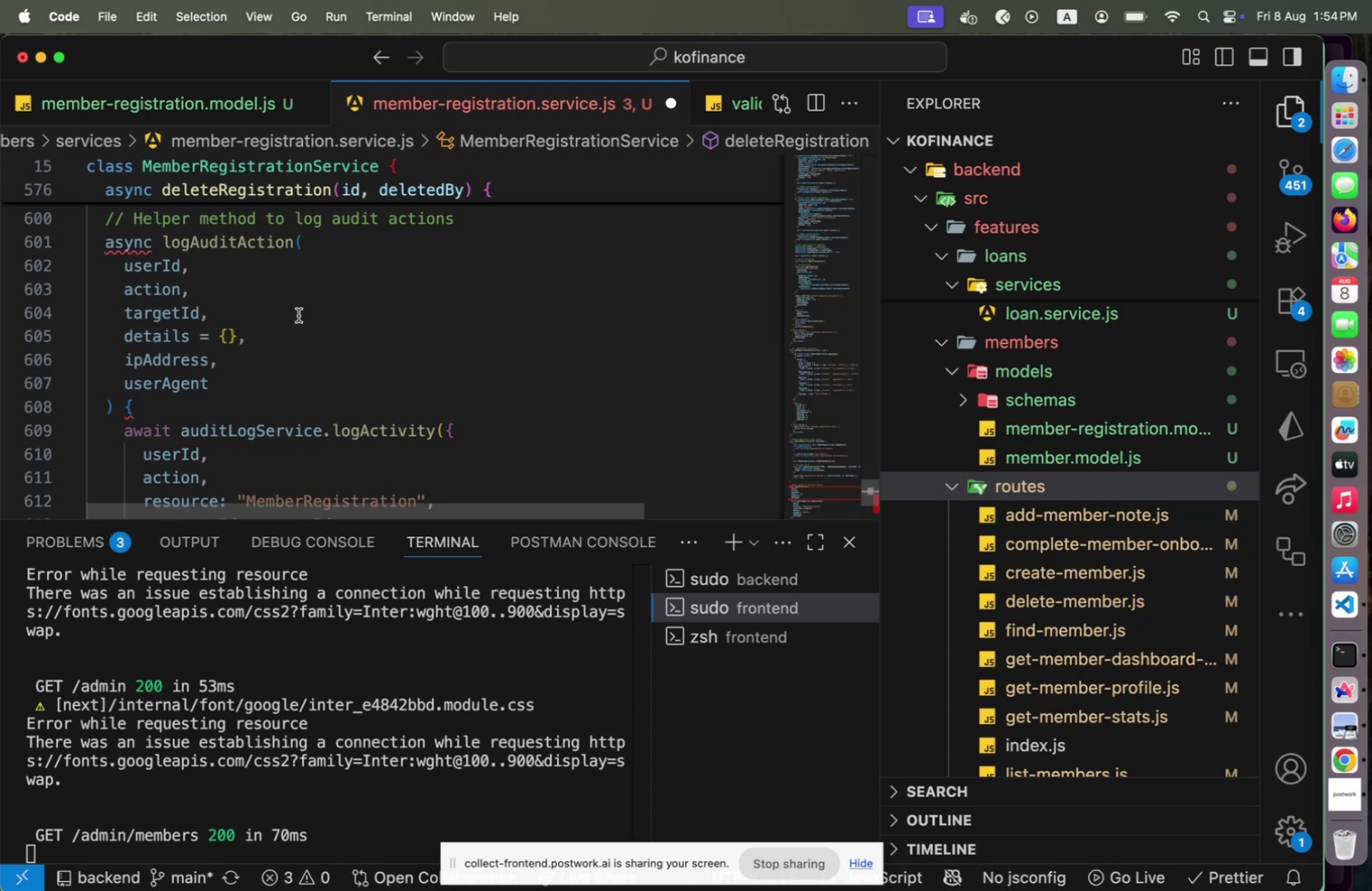 
left_click([297, 289])
 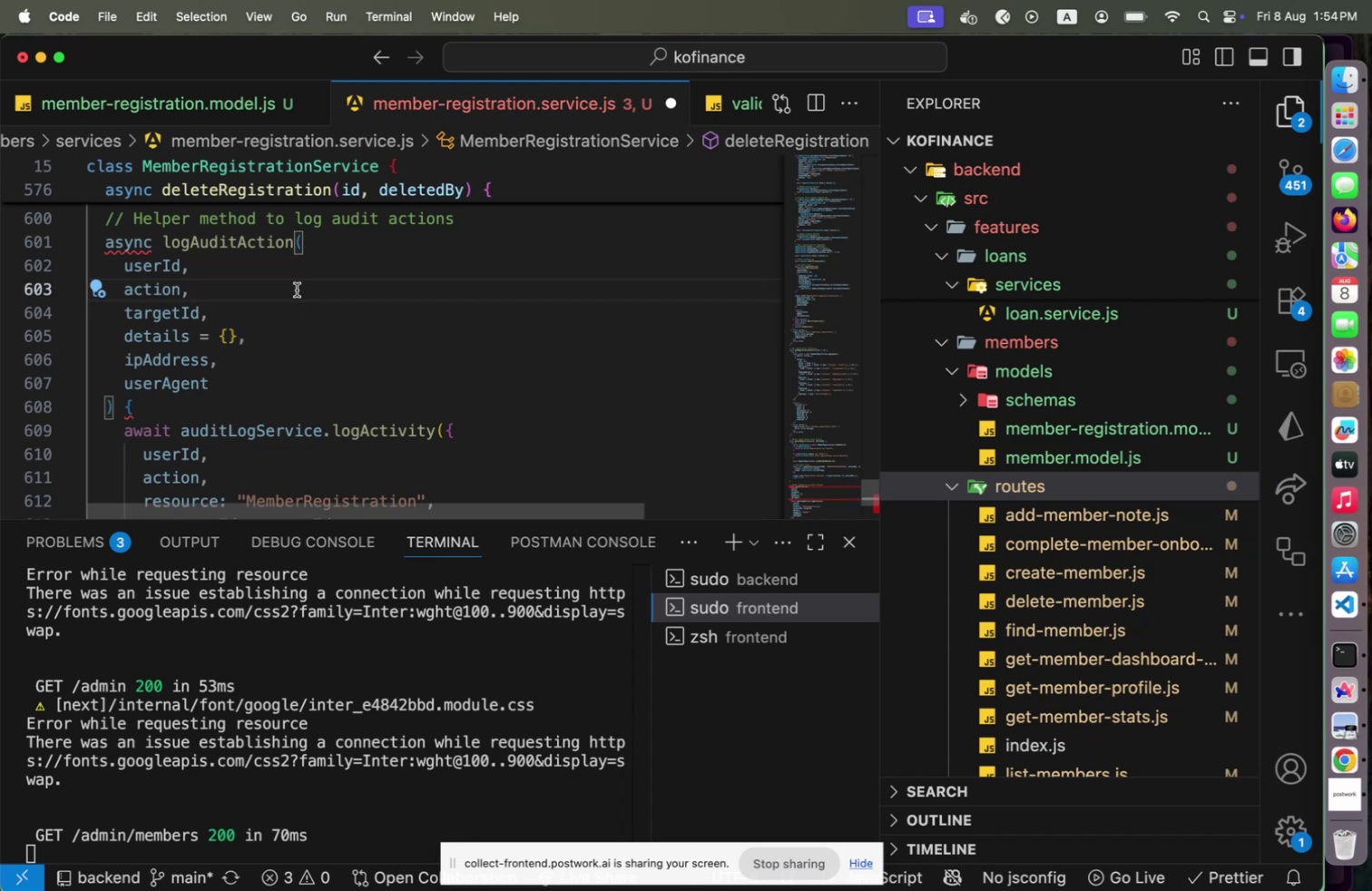 
key(Alt+ArrowUp)
 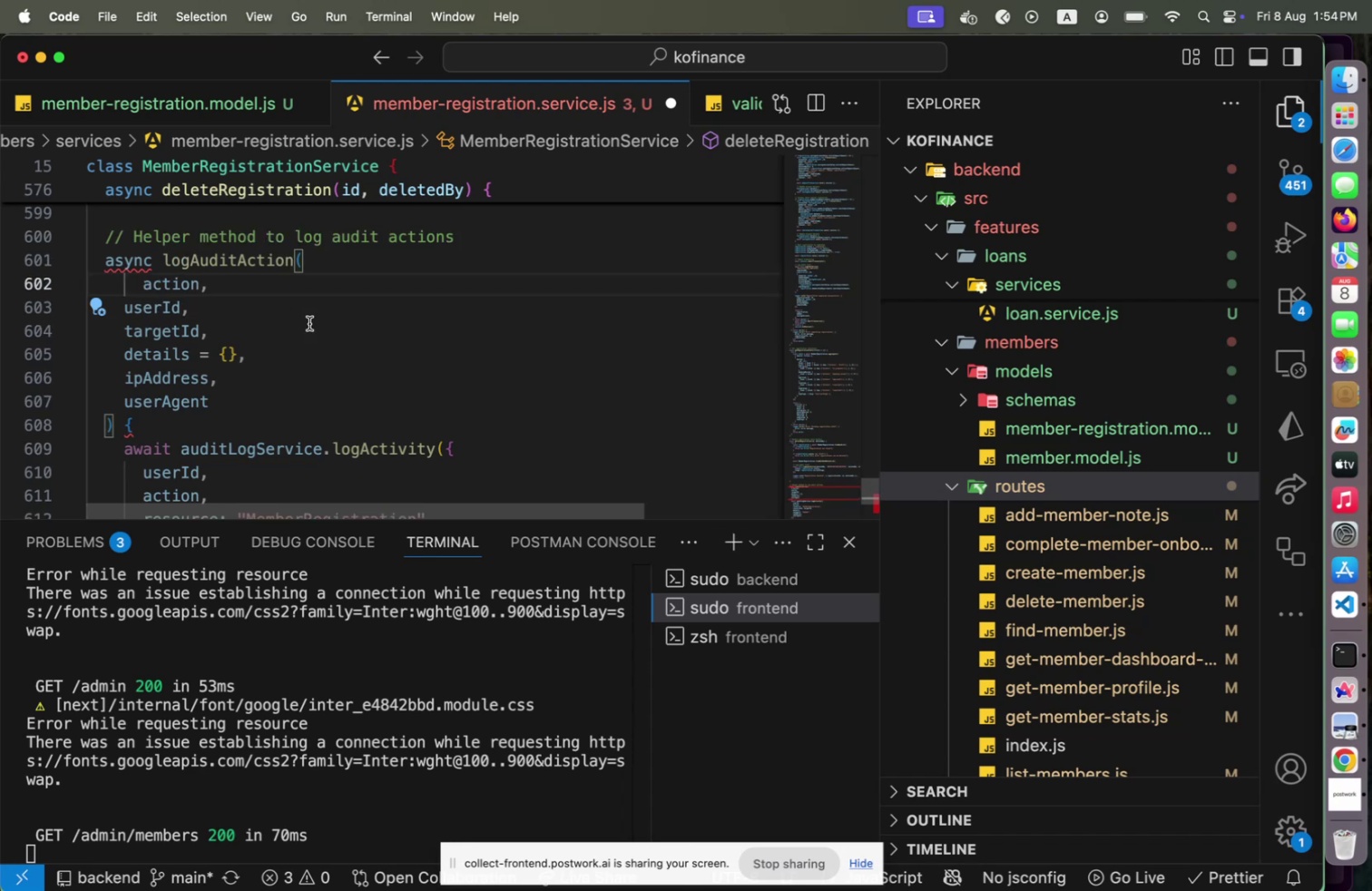 
scroll: coordinate [310, 357], scroll_direction: up, amount: 4.0
 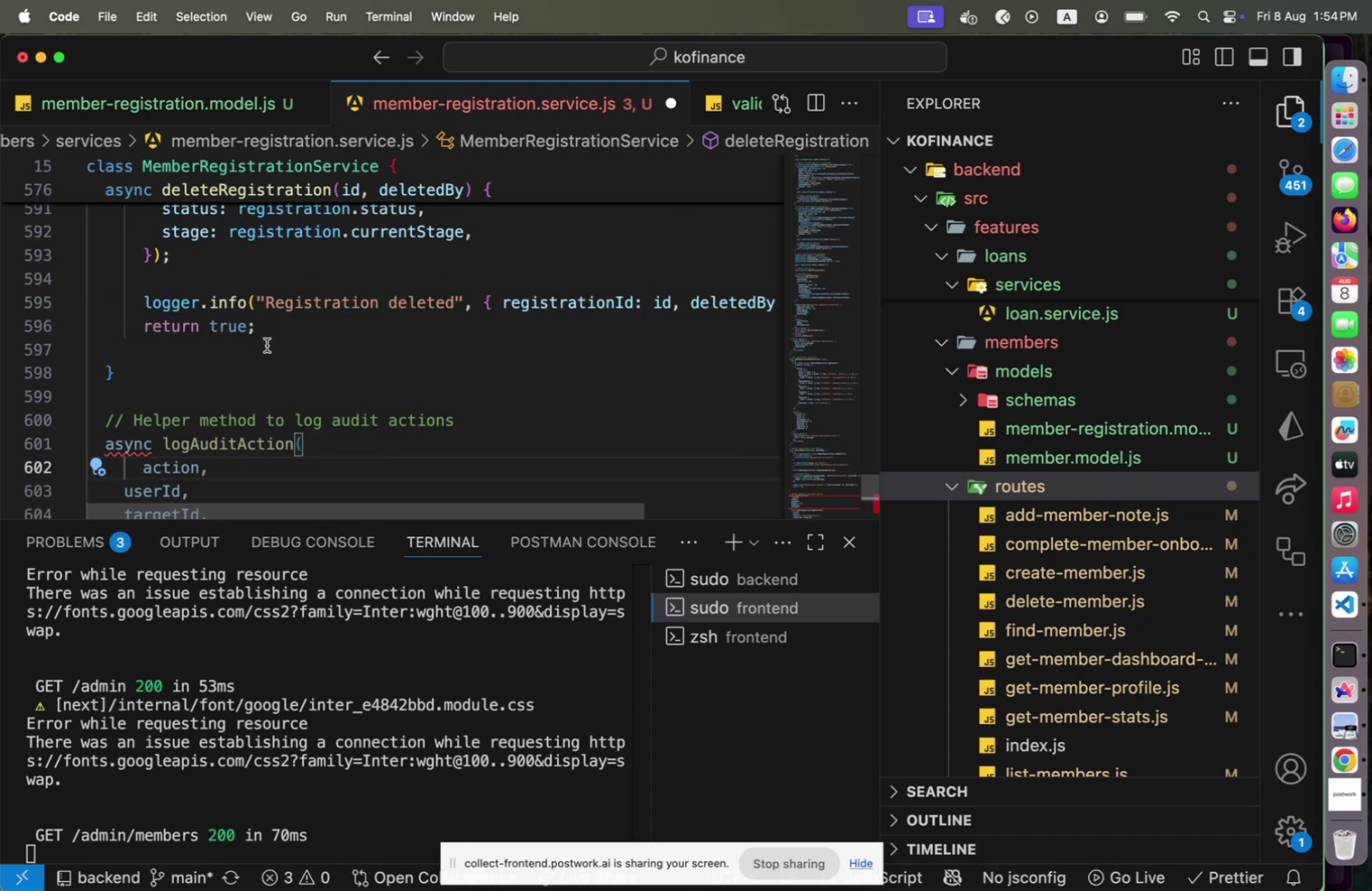 
left_click([266, 345])
 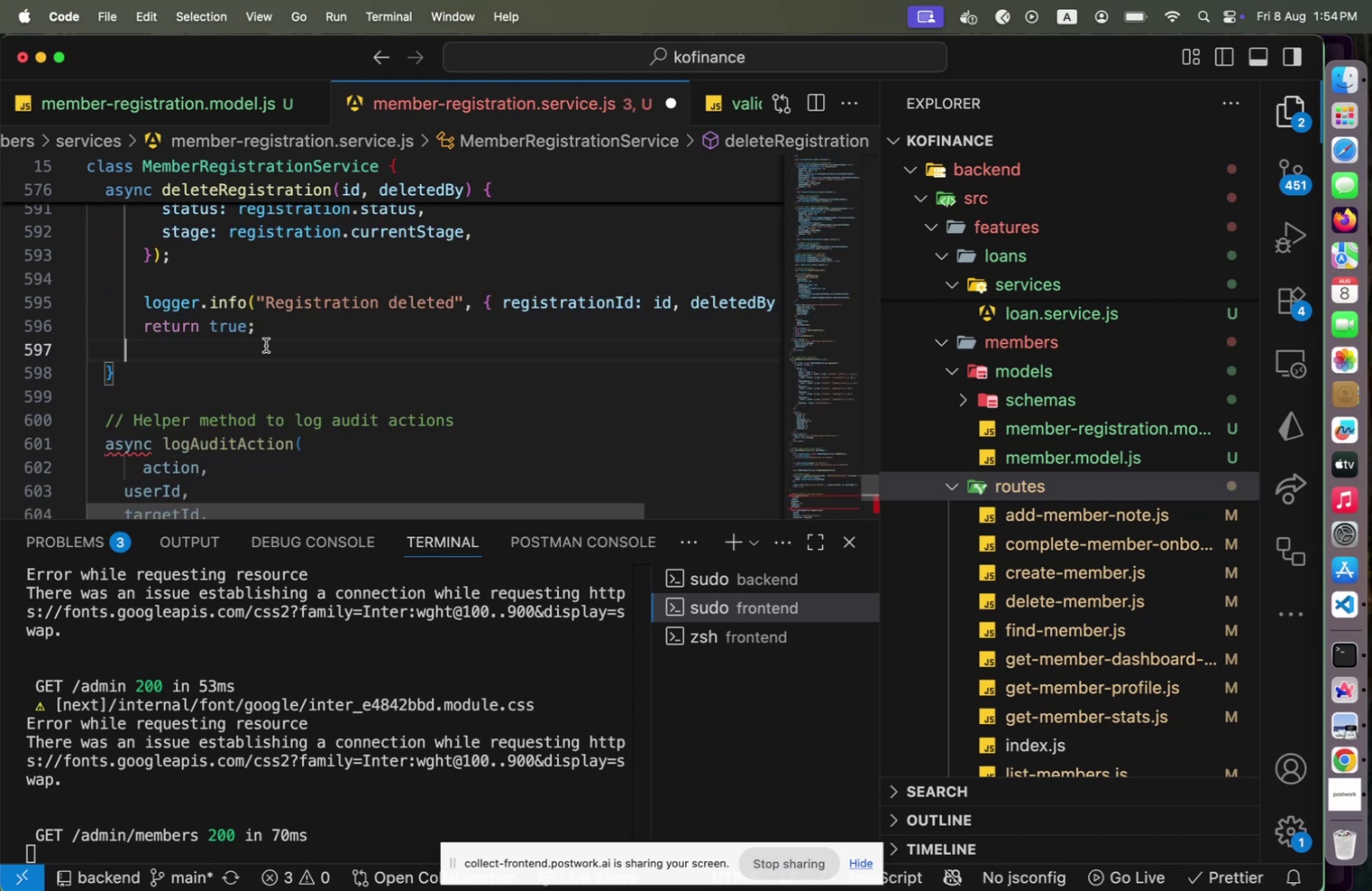 
scroll: coordinate [286, 337], scroll_direction: up, amount: 10.0
 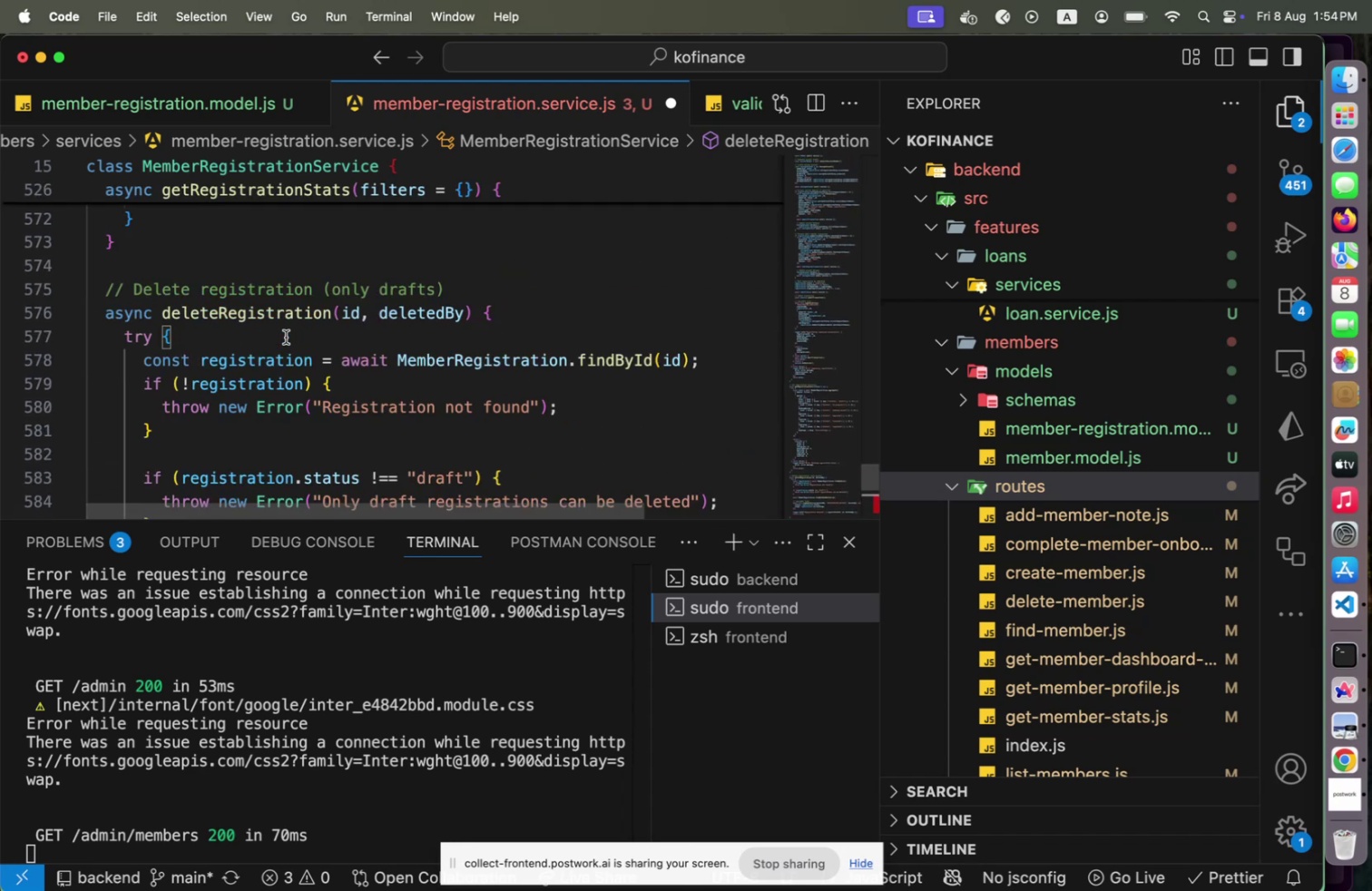 
left_click([286, 337])
 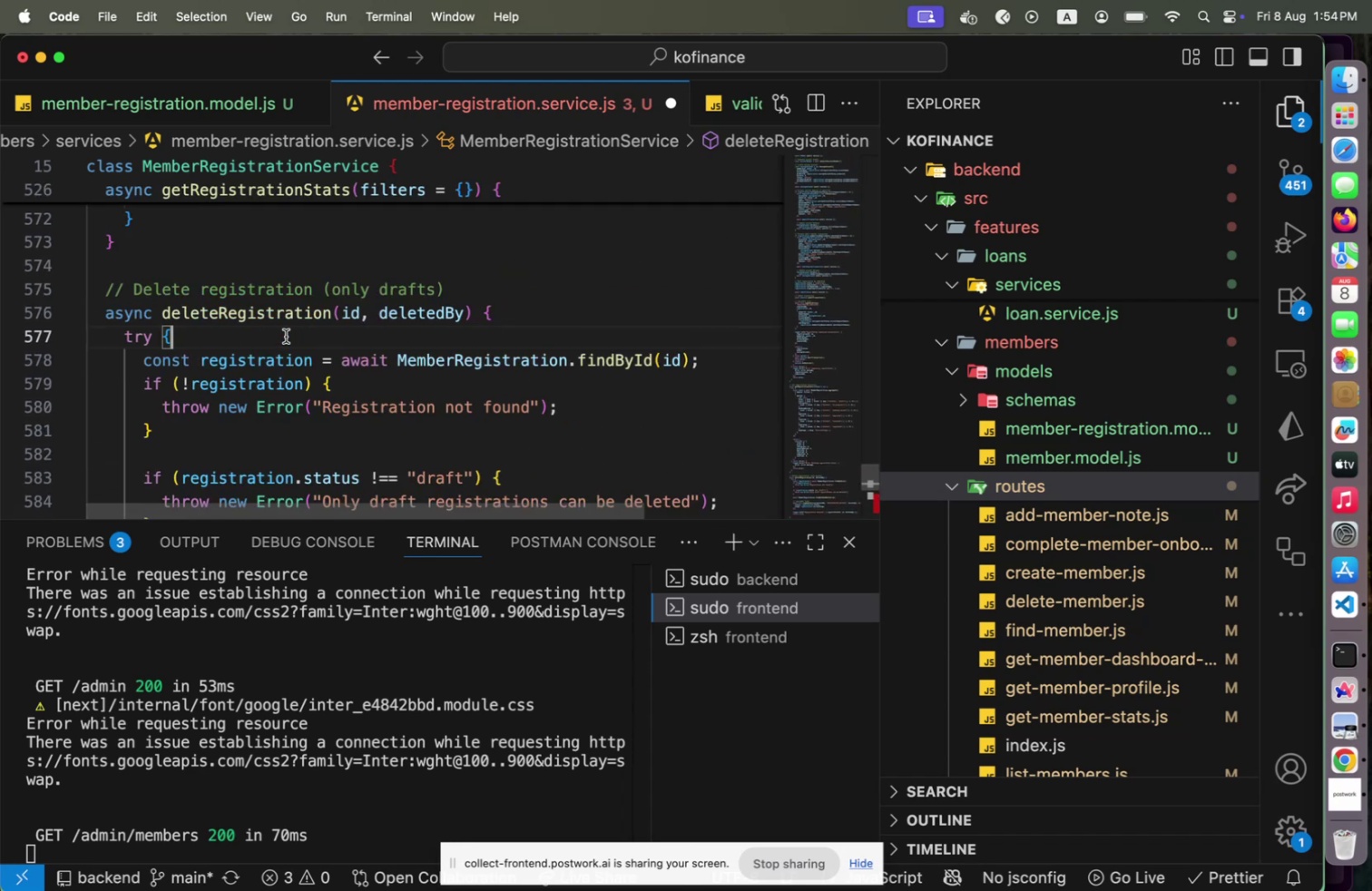 
key(Shift+Home)
 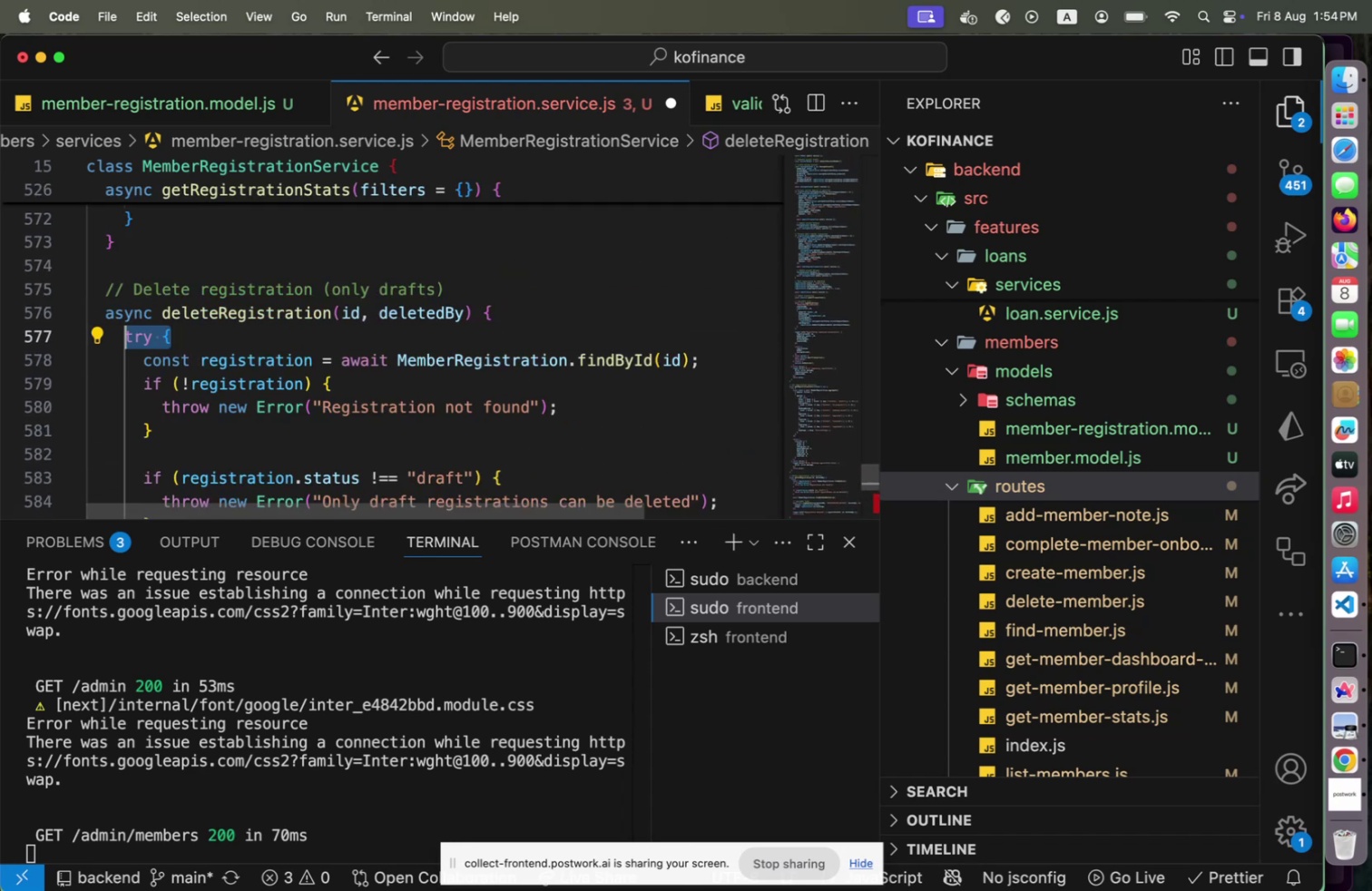 
key(Backspace)
 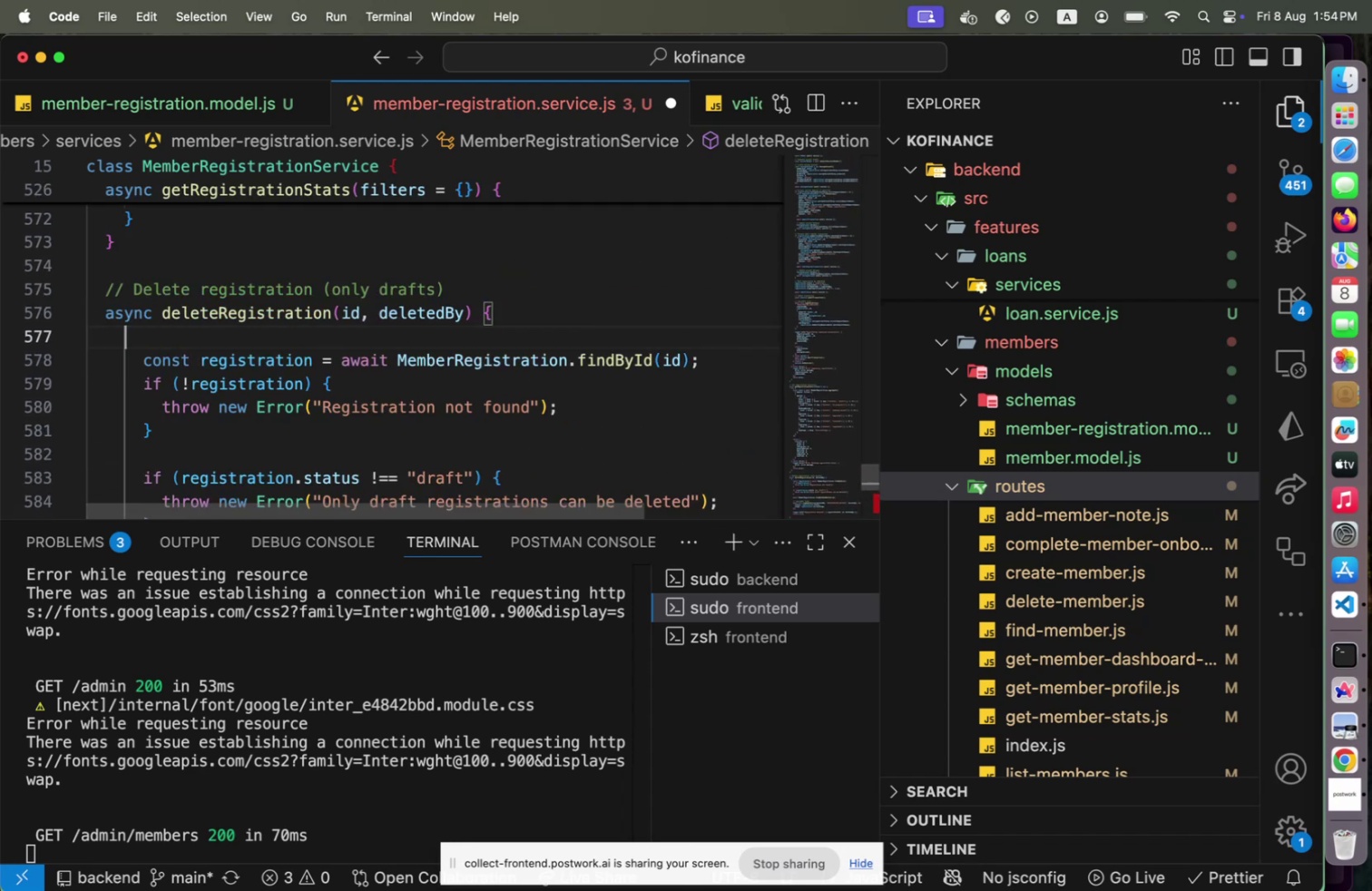 
key(Alt+Shift+OptionLeft)
 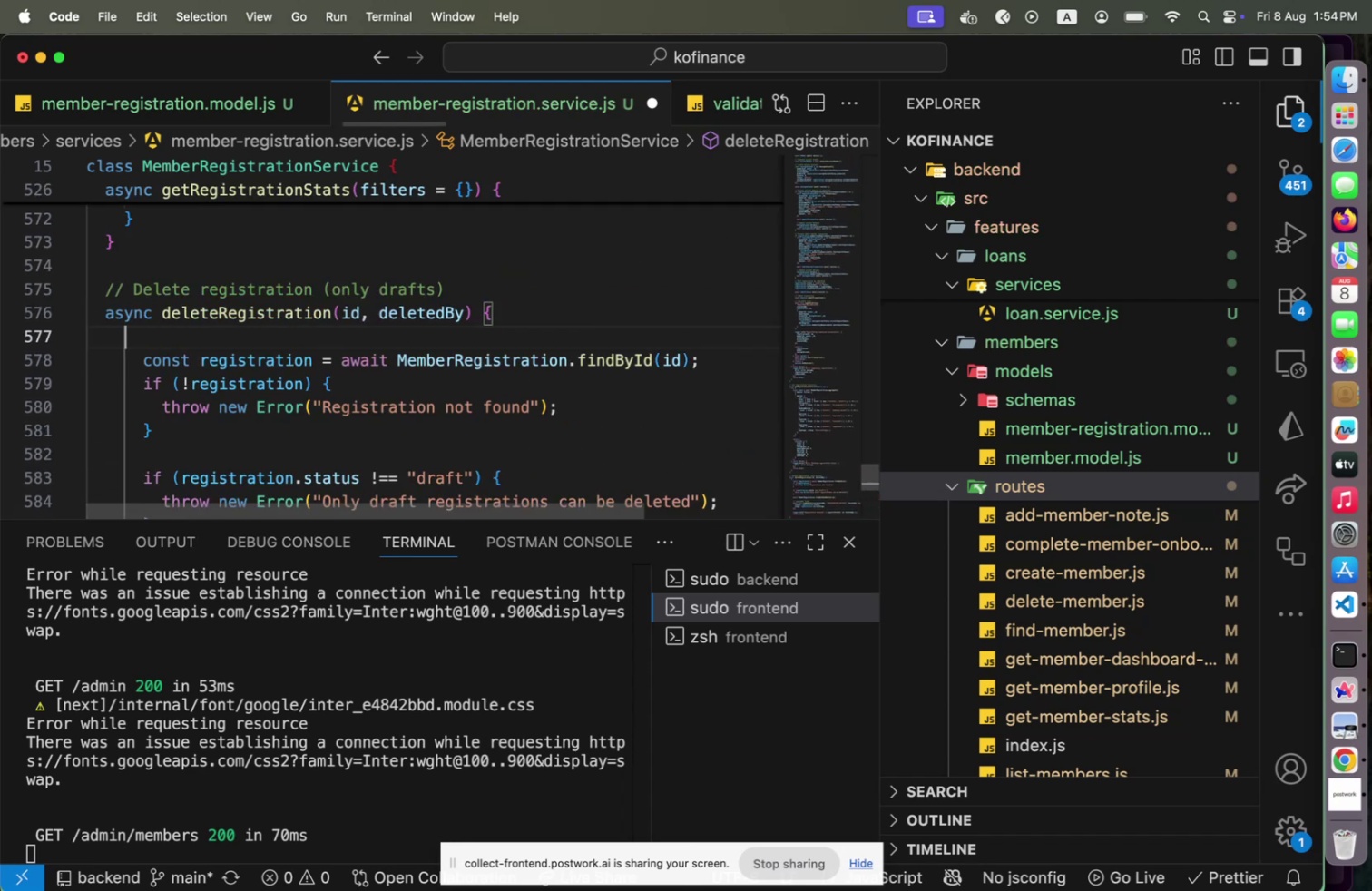 
key(Alt+Shift+F)
 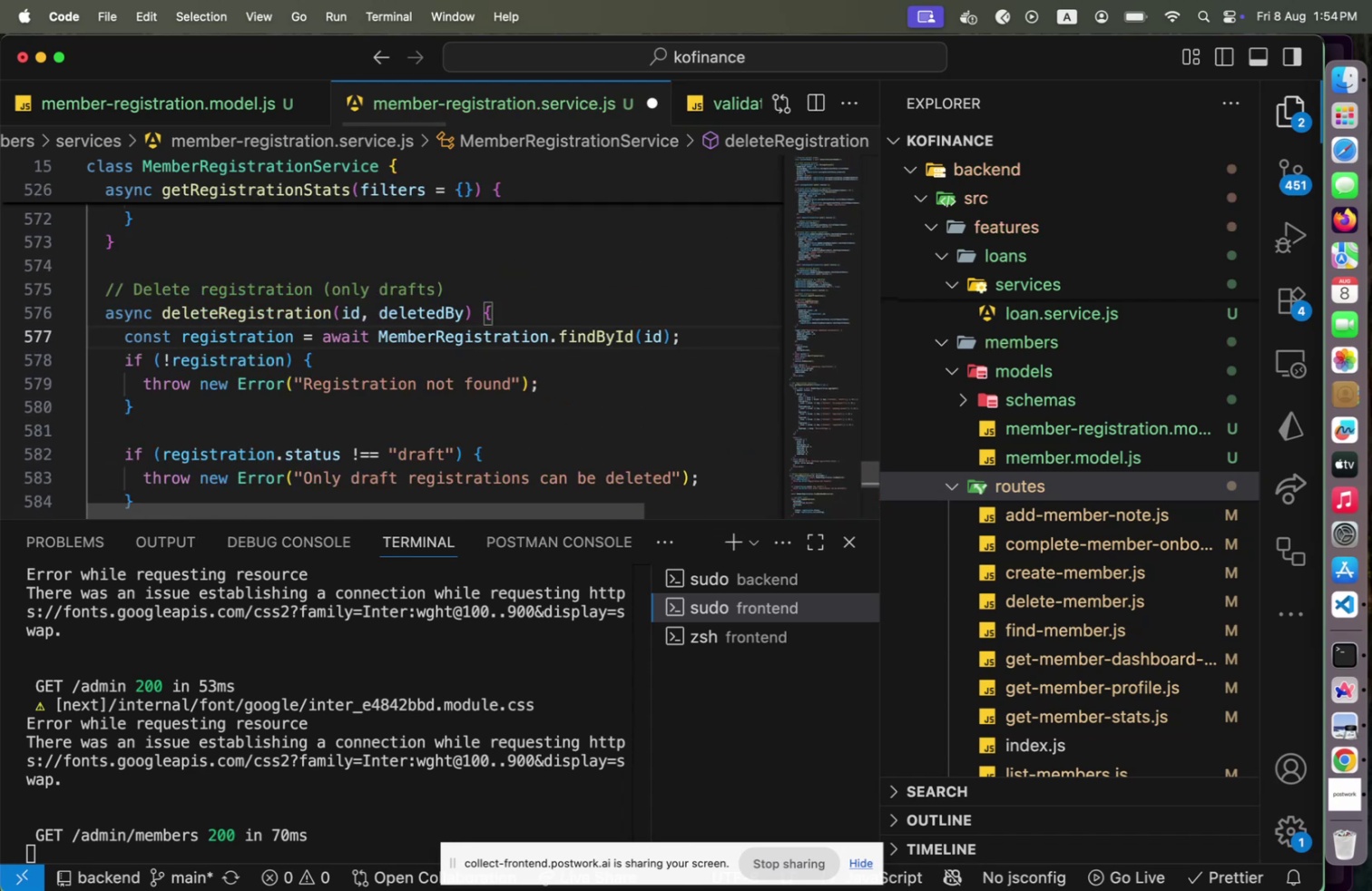 
key(ArrowDown)
 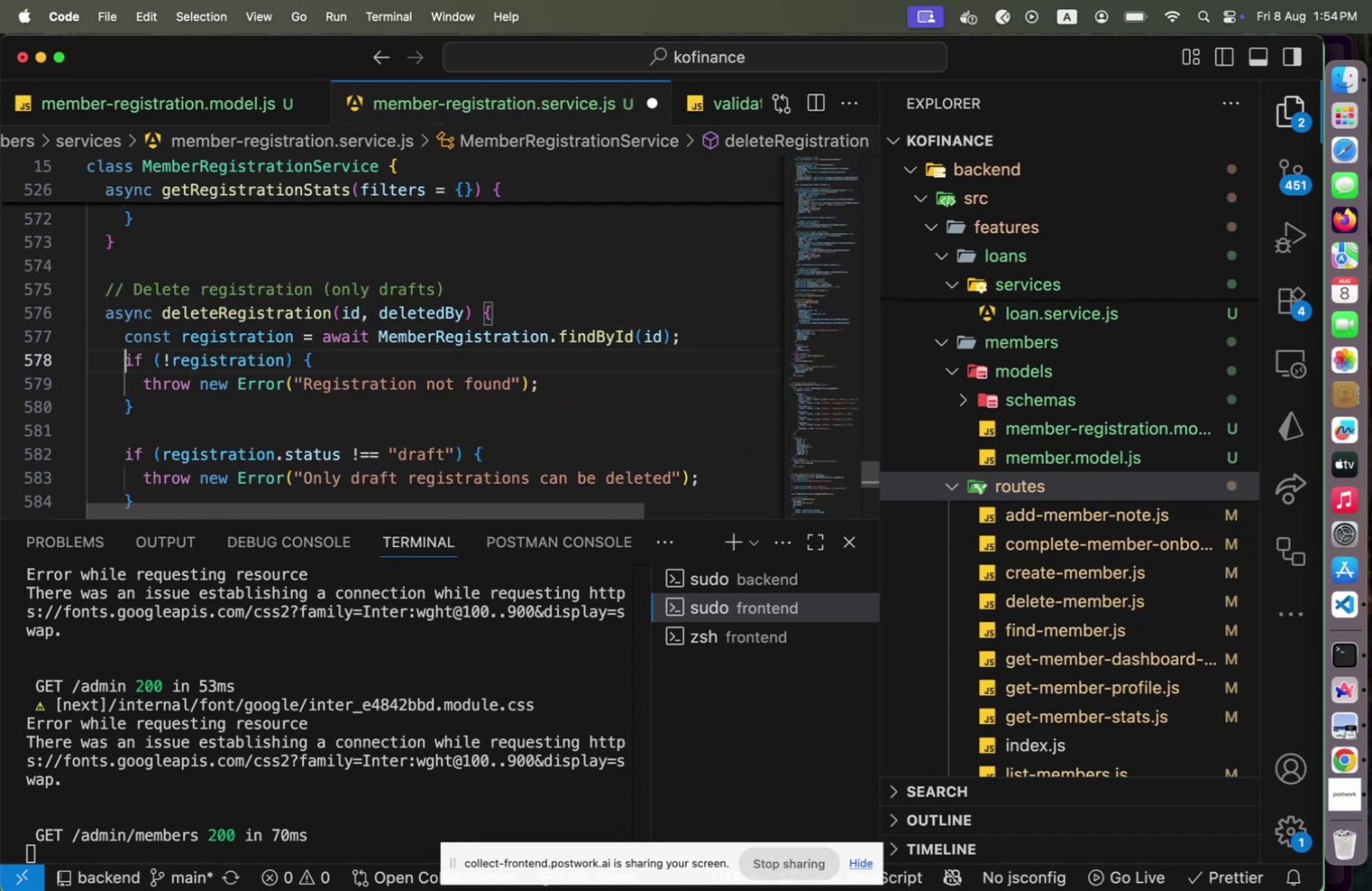 
key(ArrowDown)
 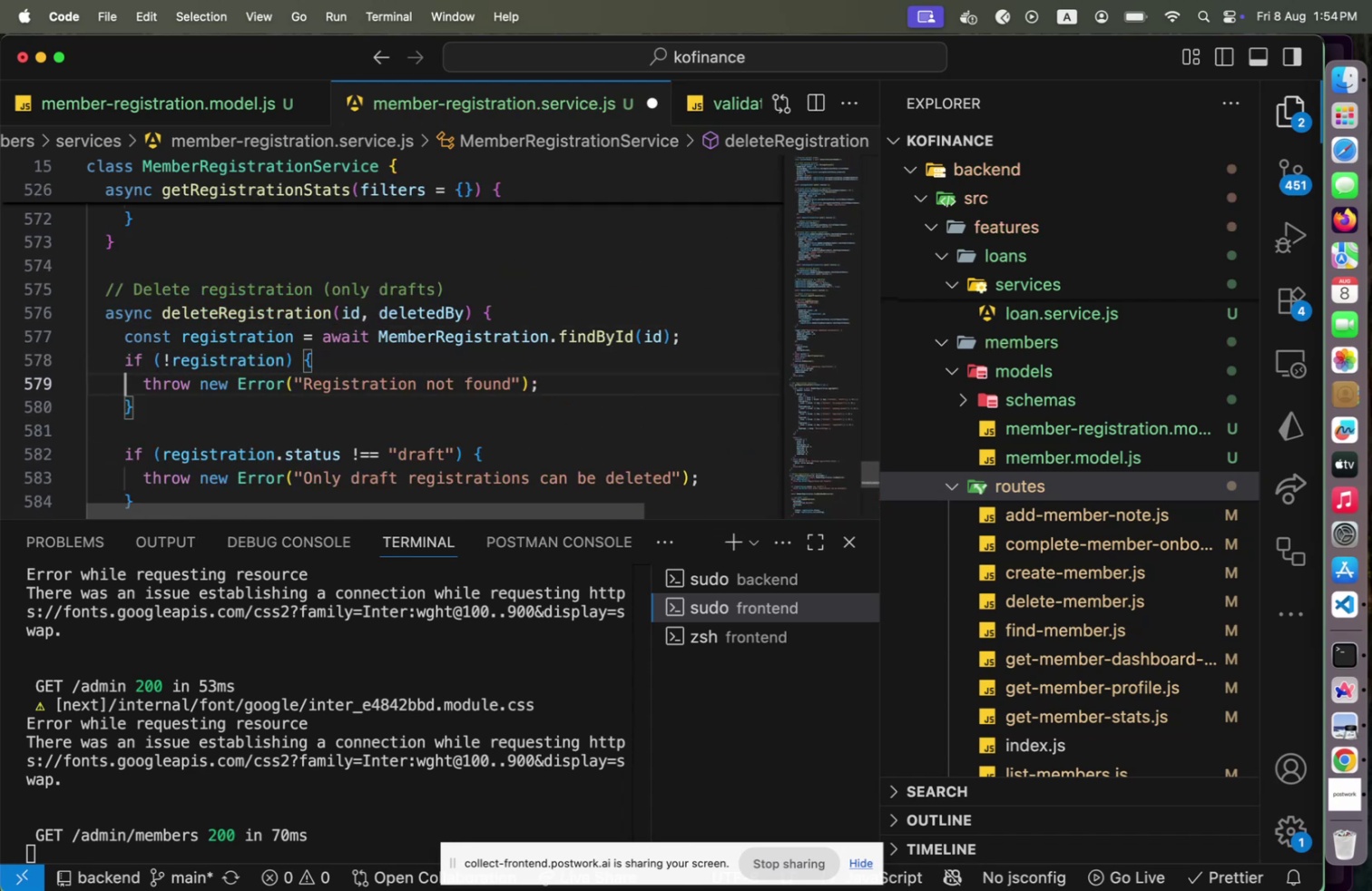 
hold_key(key=ArrowRight, duration=1.29)
 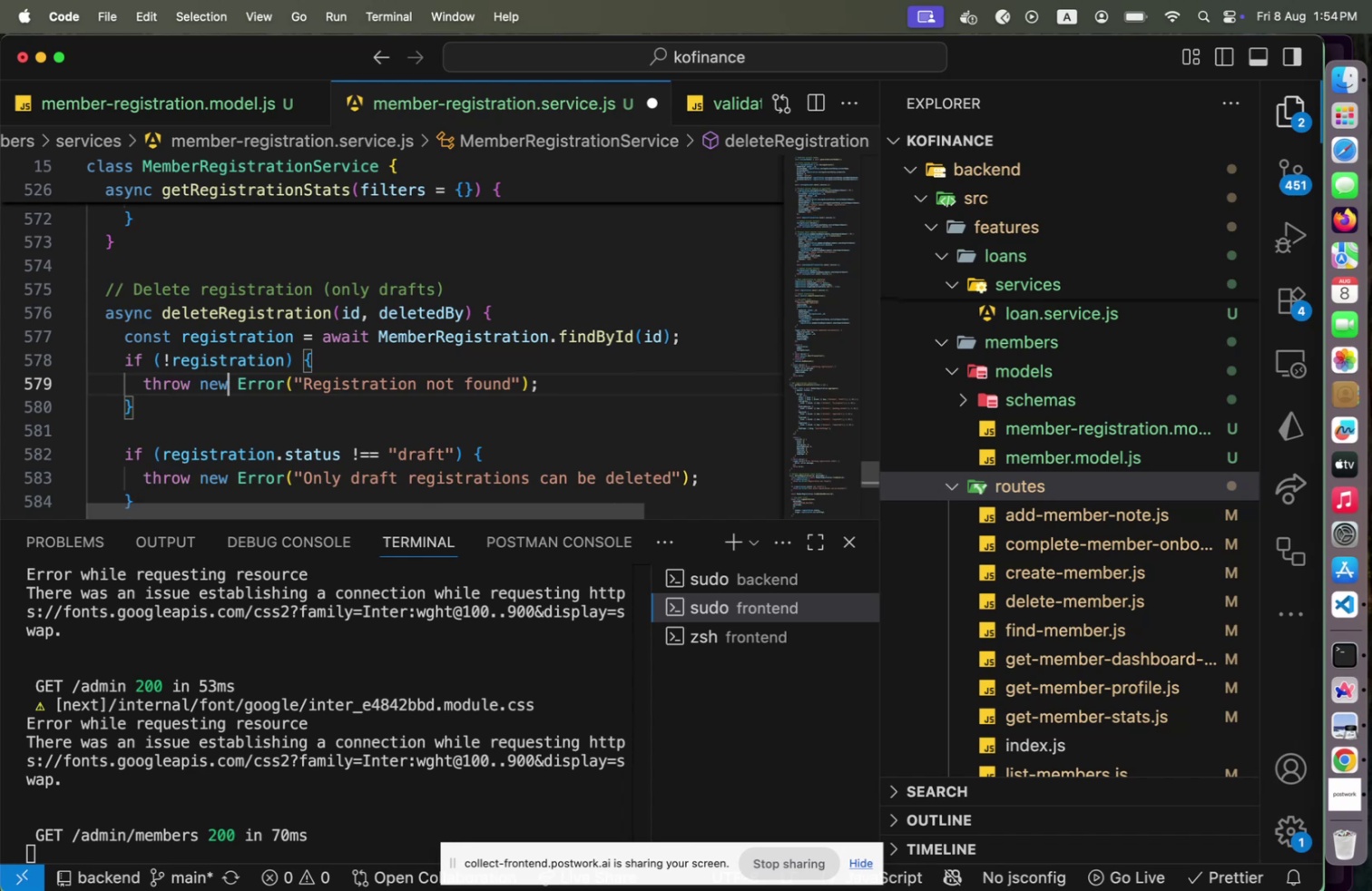 
key(ArrowRight)
 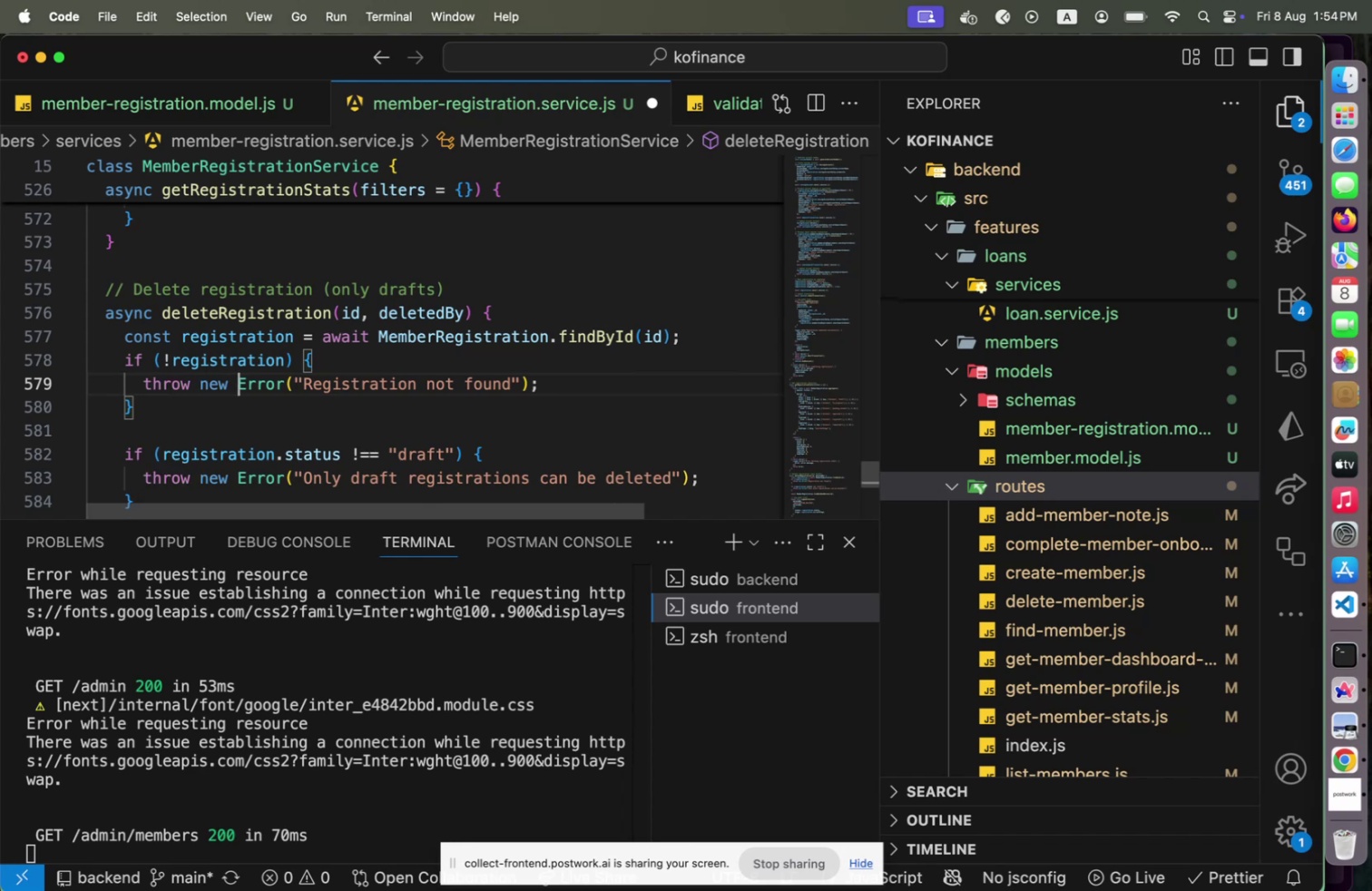 
type(Ai)
 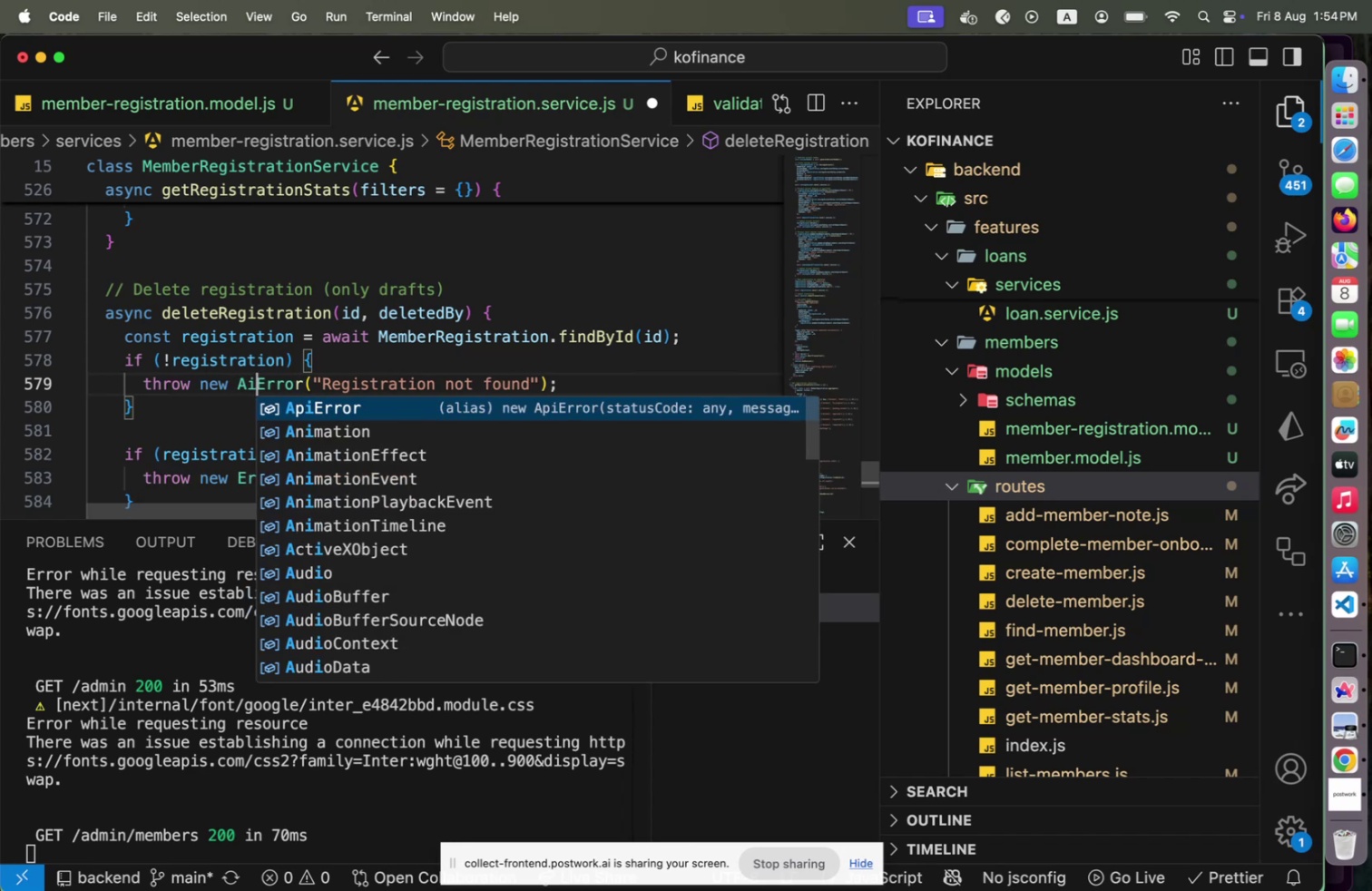 
key(ArrowRight)
 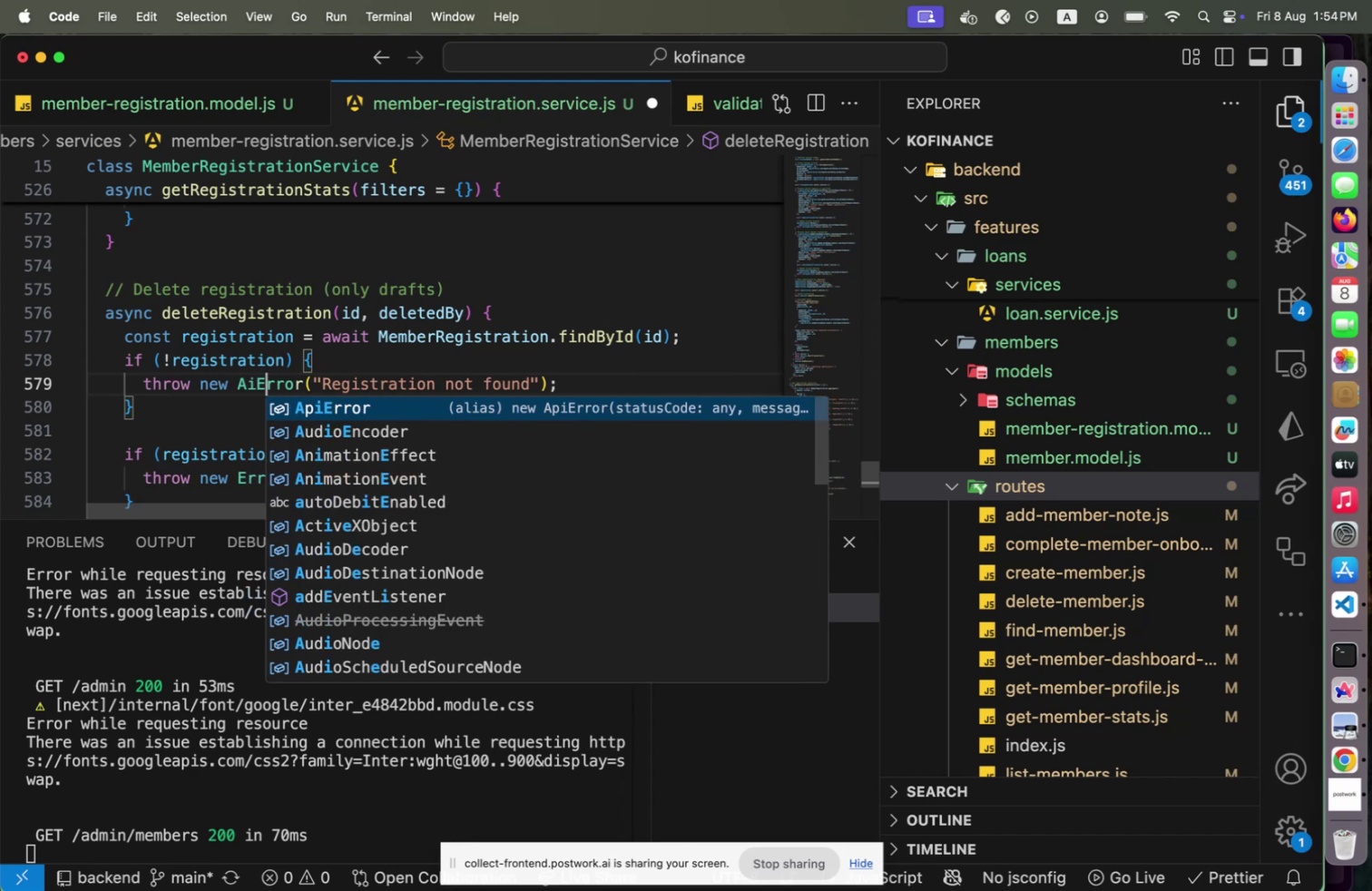 
key(ArrowRight)
 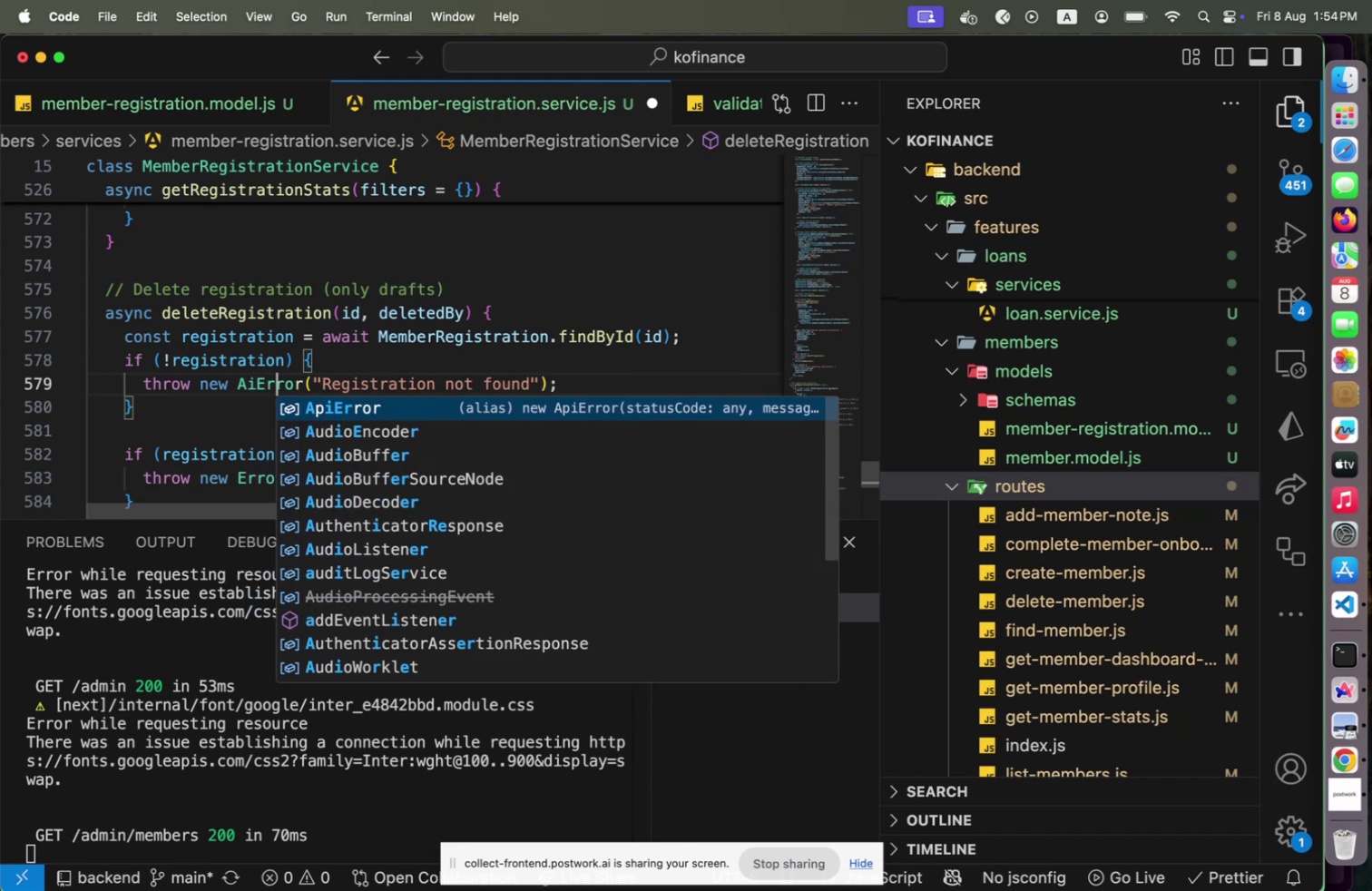 
key(ArrowLeft)
 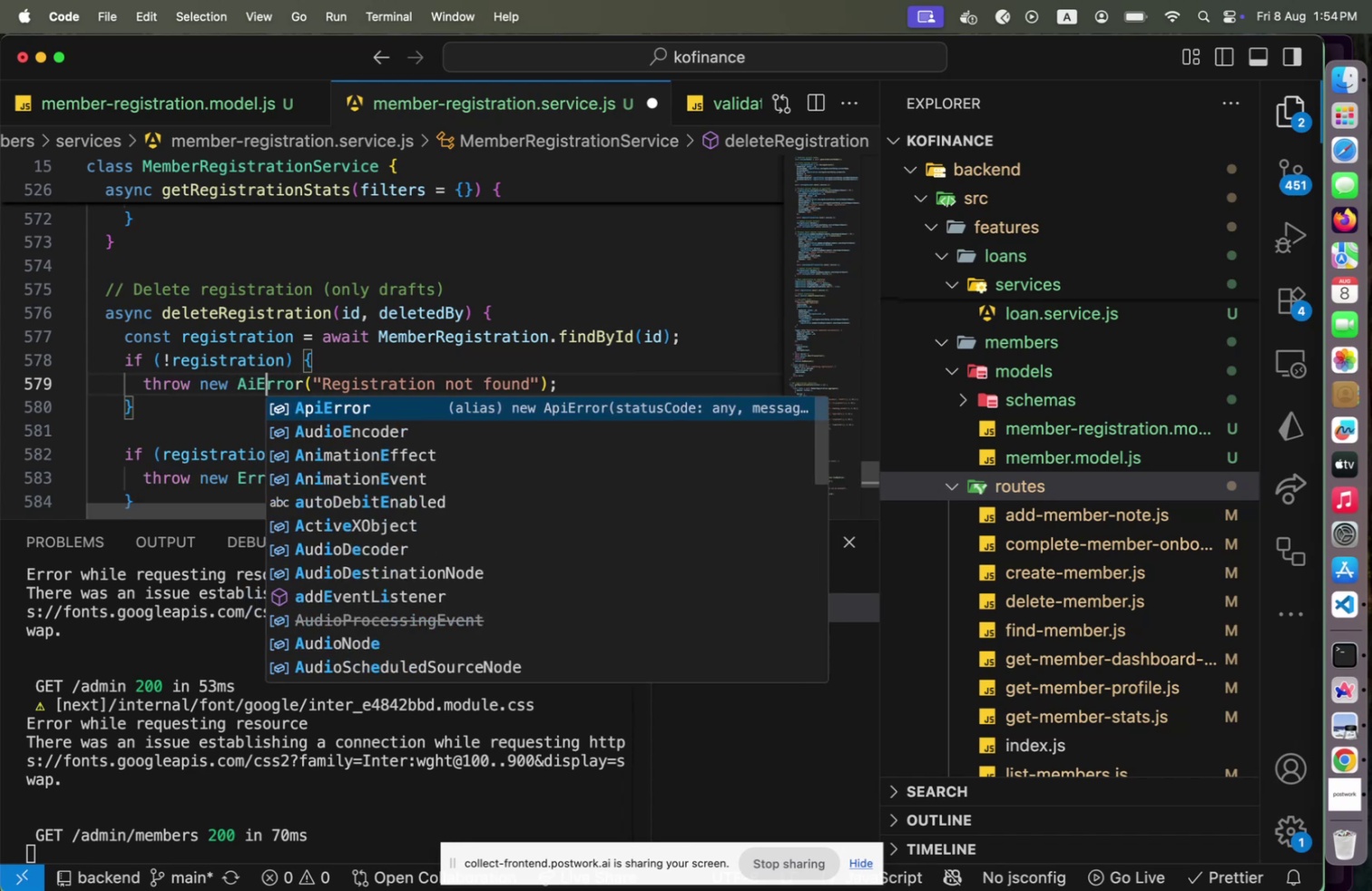 
key(ArrowLeft)
 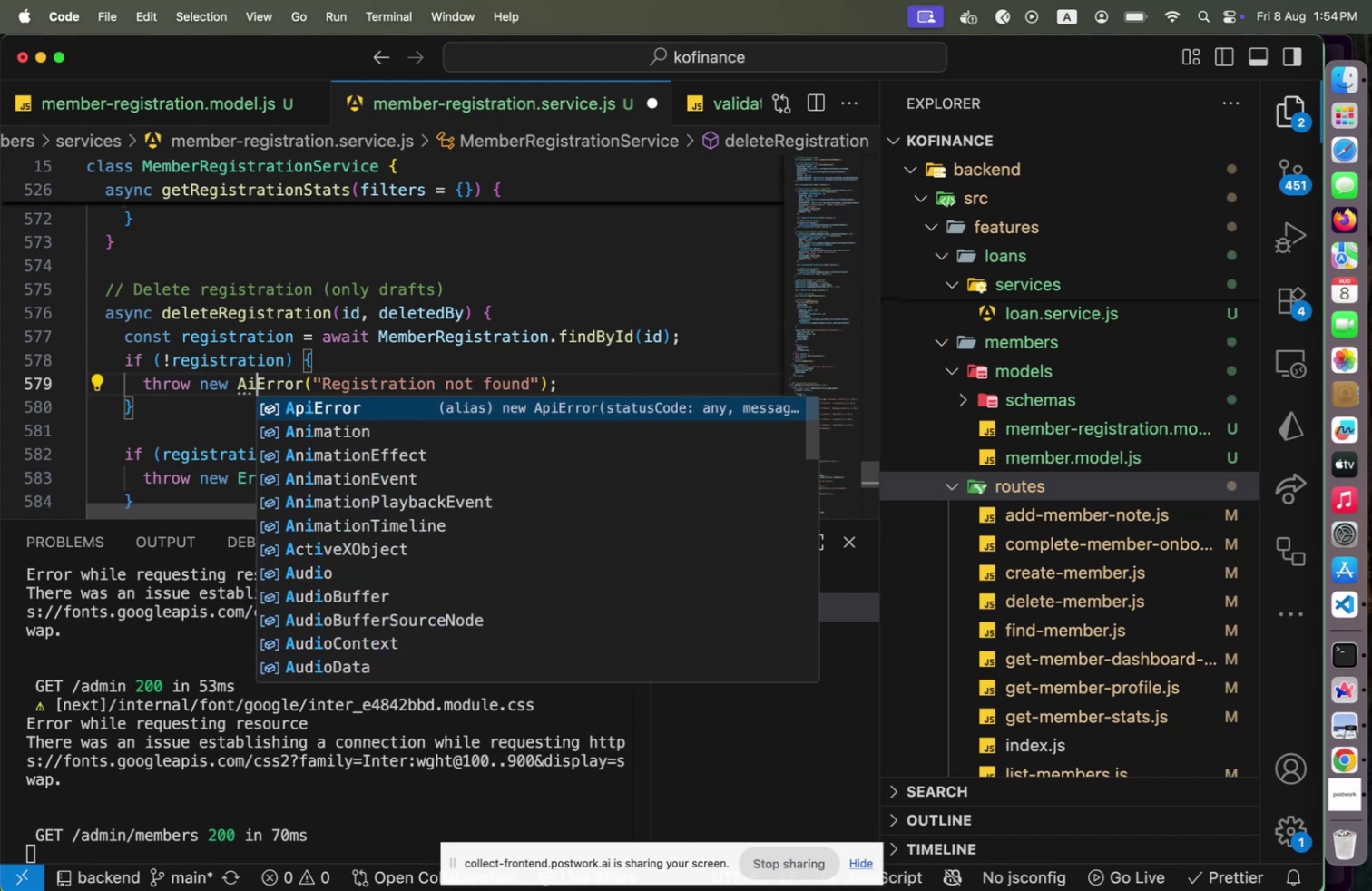 
key(Backspace)
type(pi)
 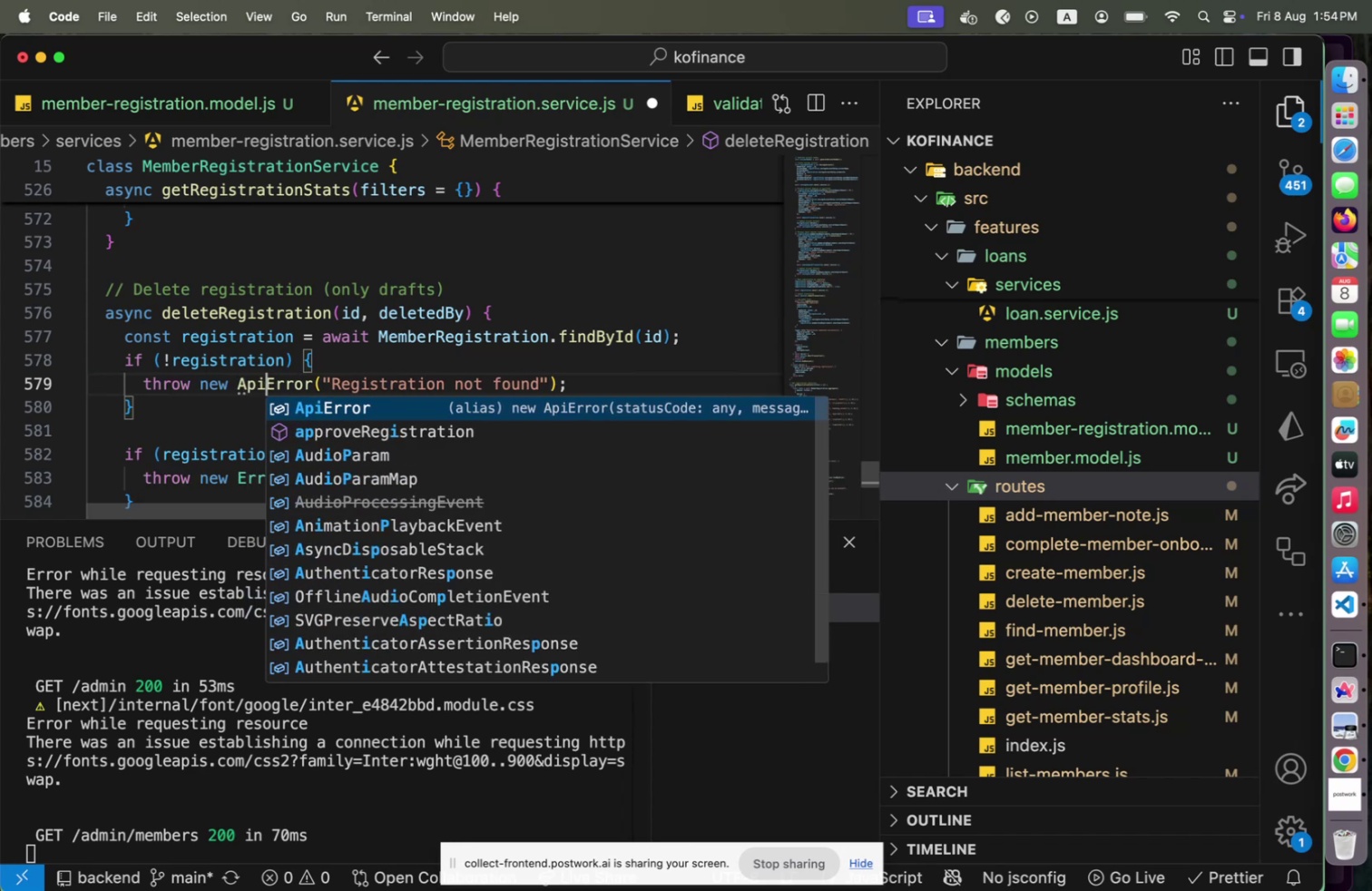 
key(ArrowRight)
 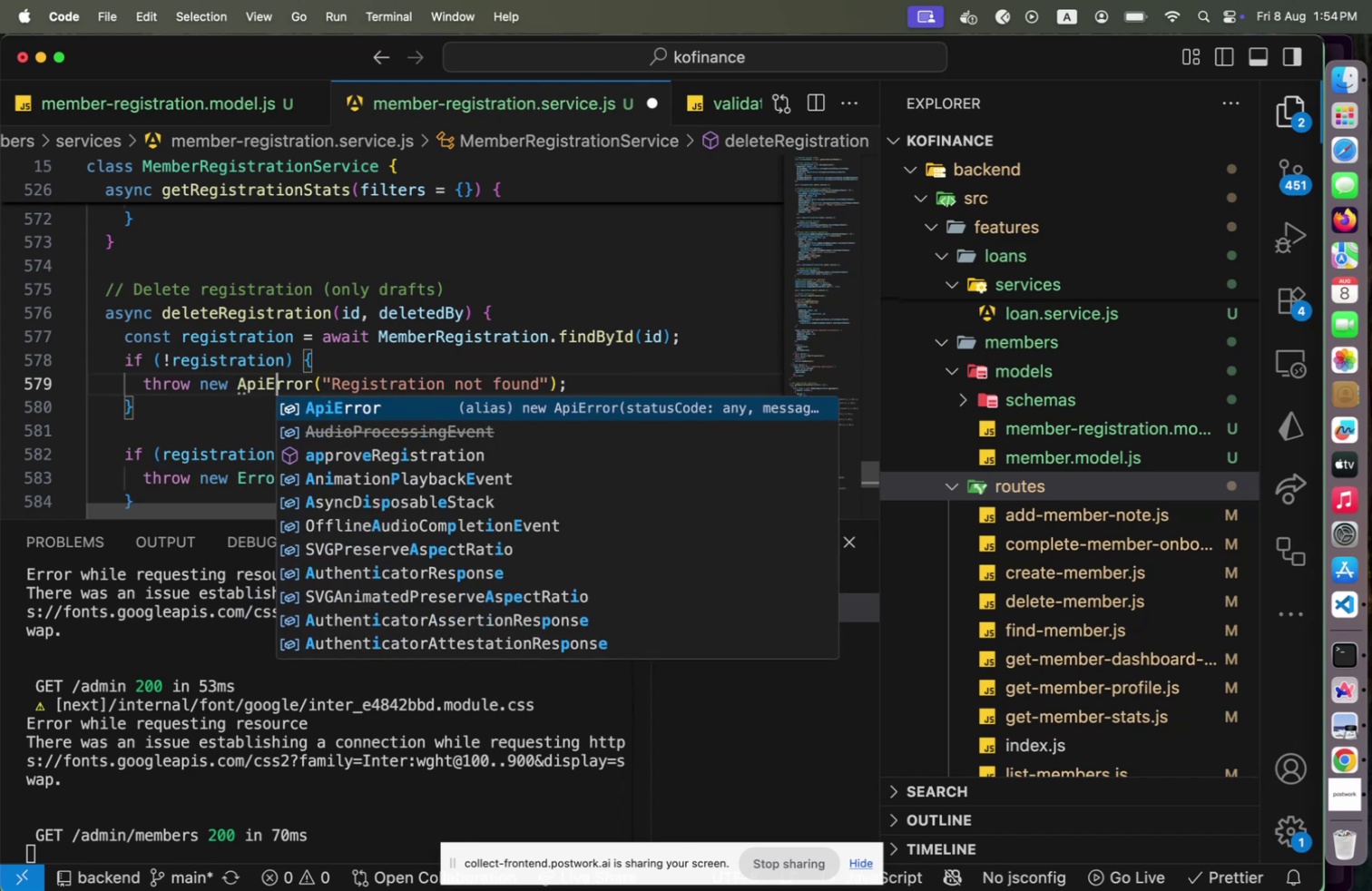 
key(ArrowRight)
 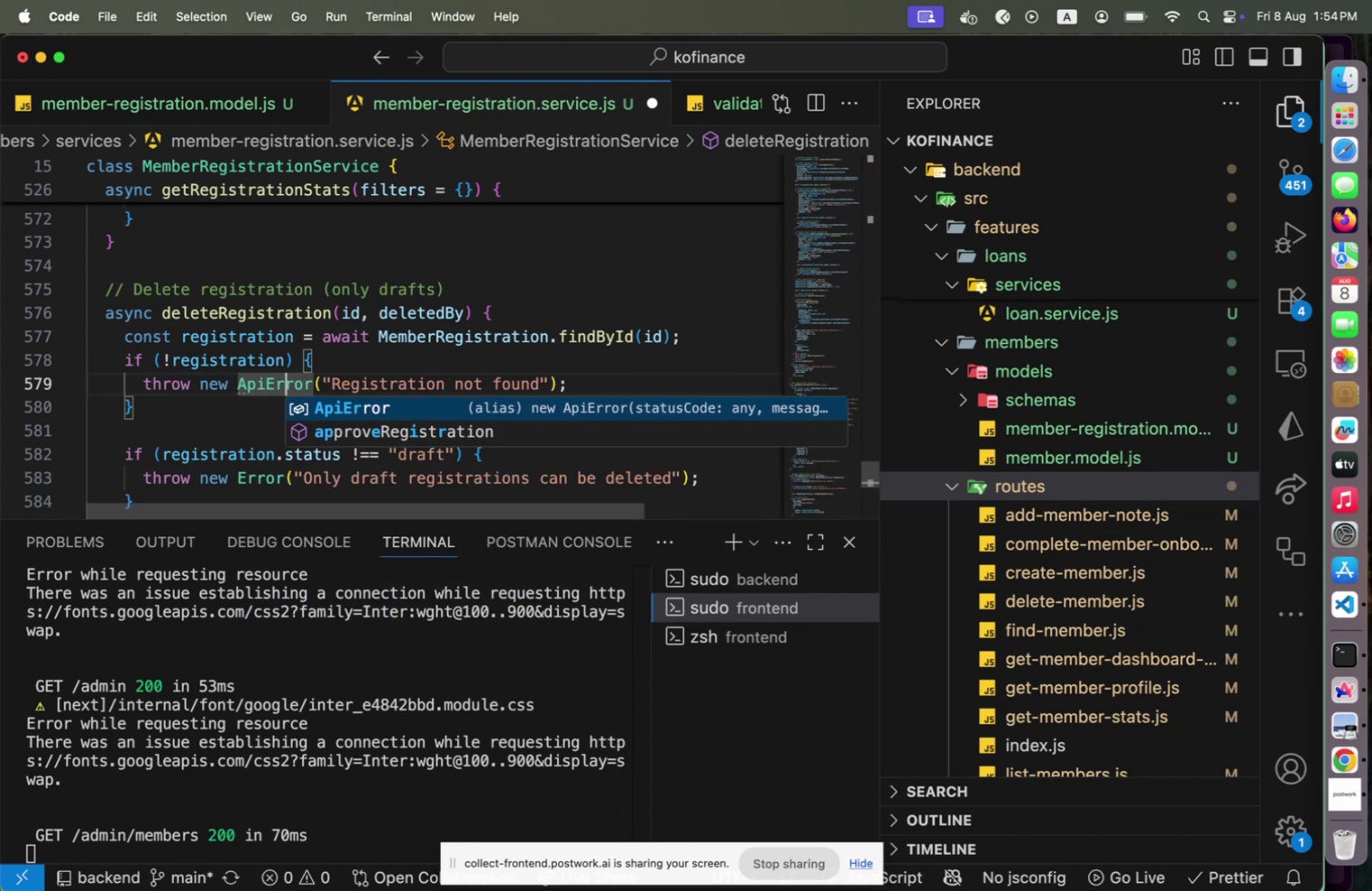 
key(ArrowRight)
 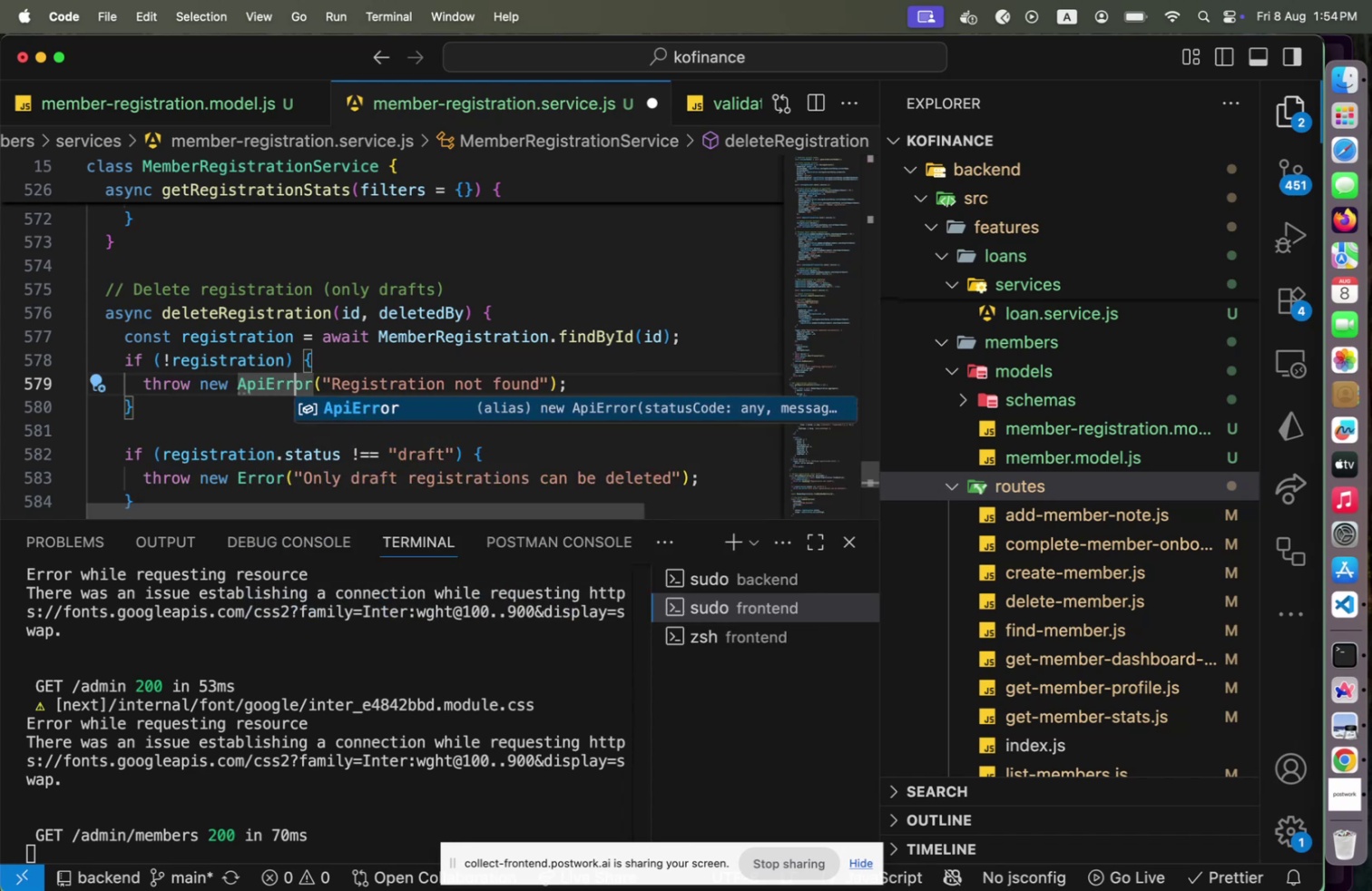 
key(ArrowRight)
 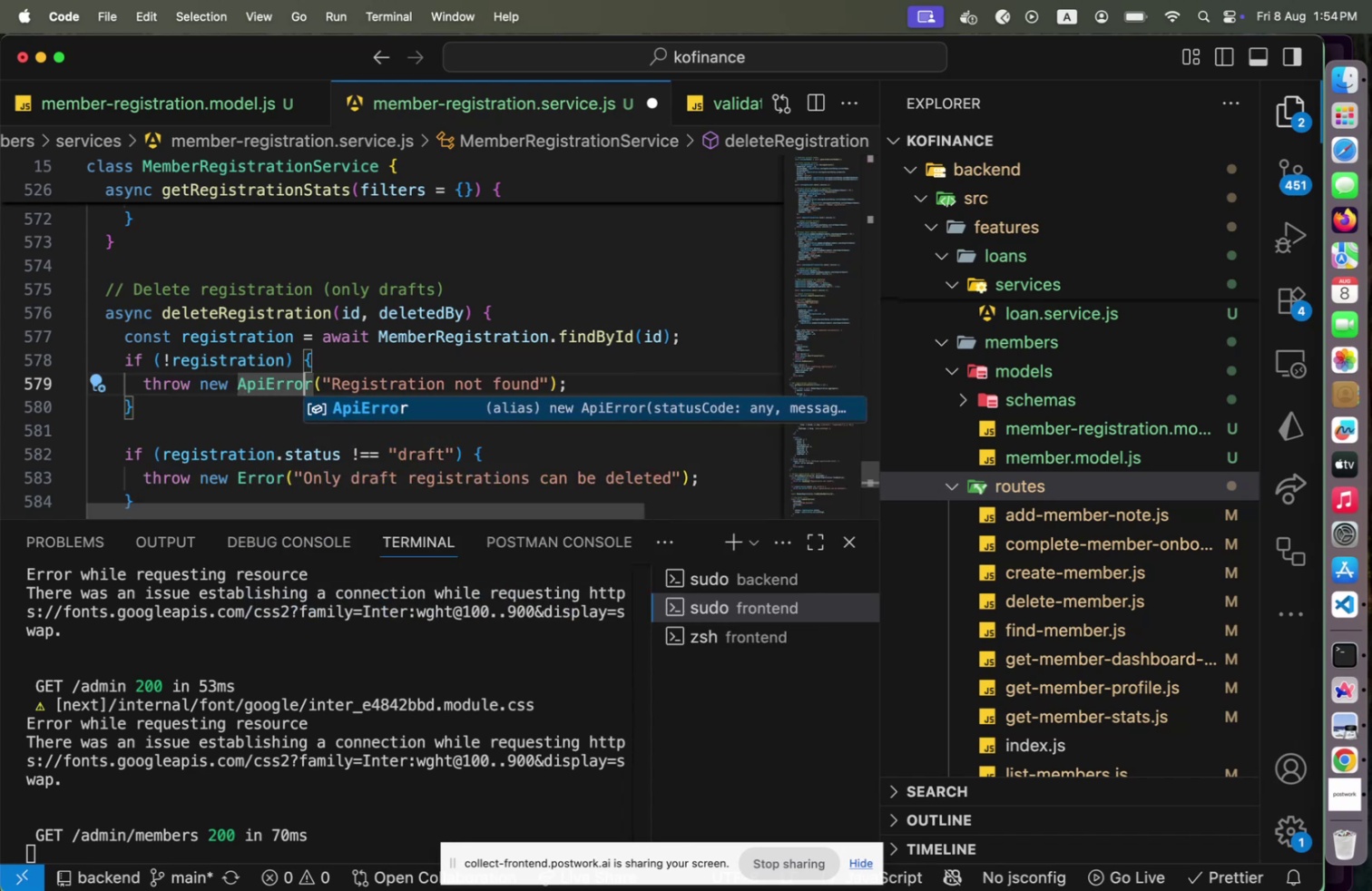 
key(ArrowRight)
 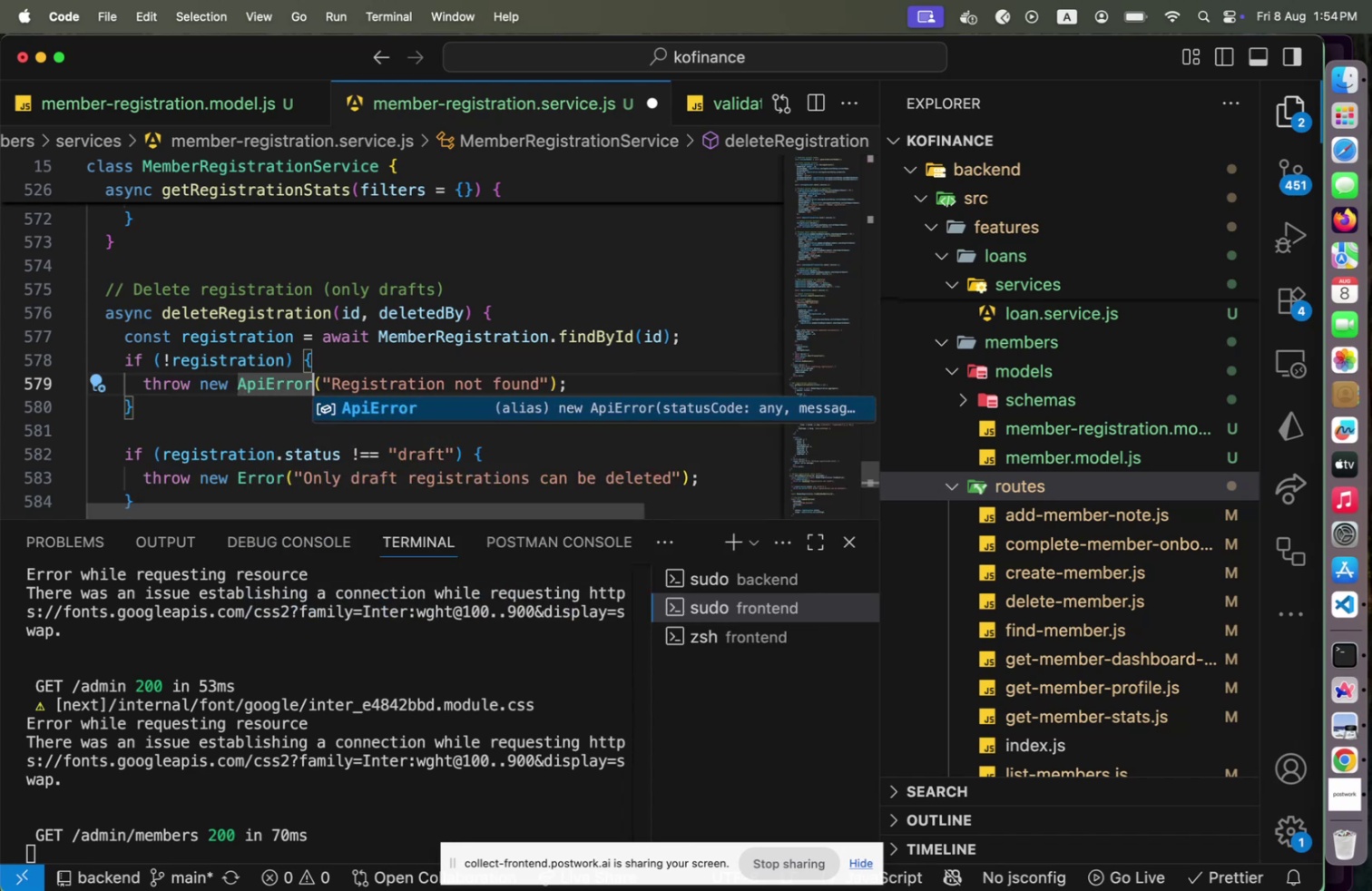 
key(ArrowRight)
 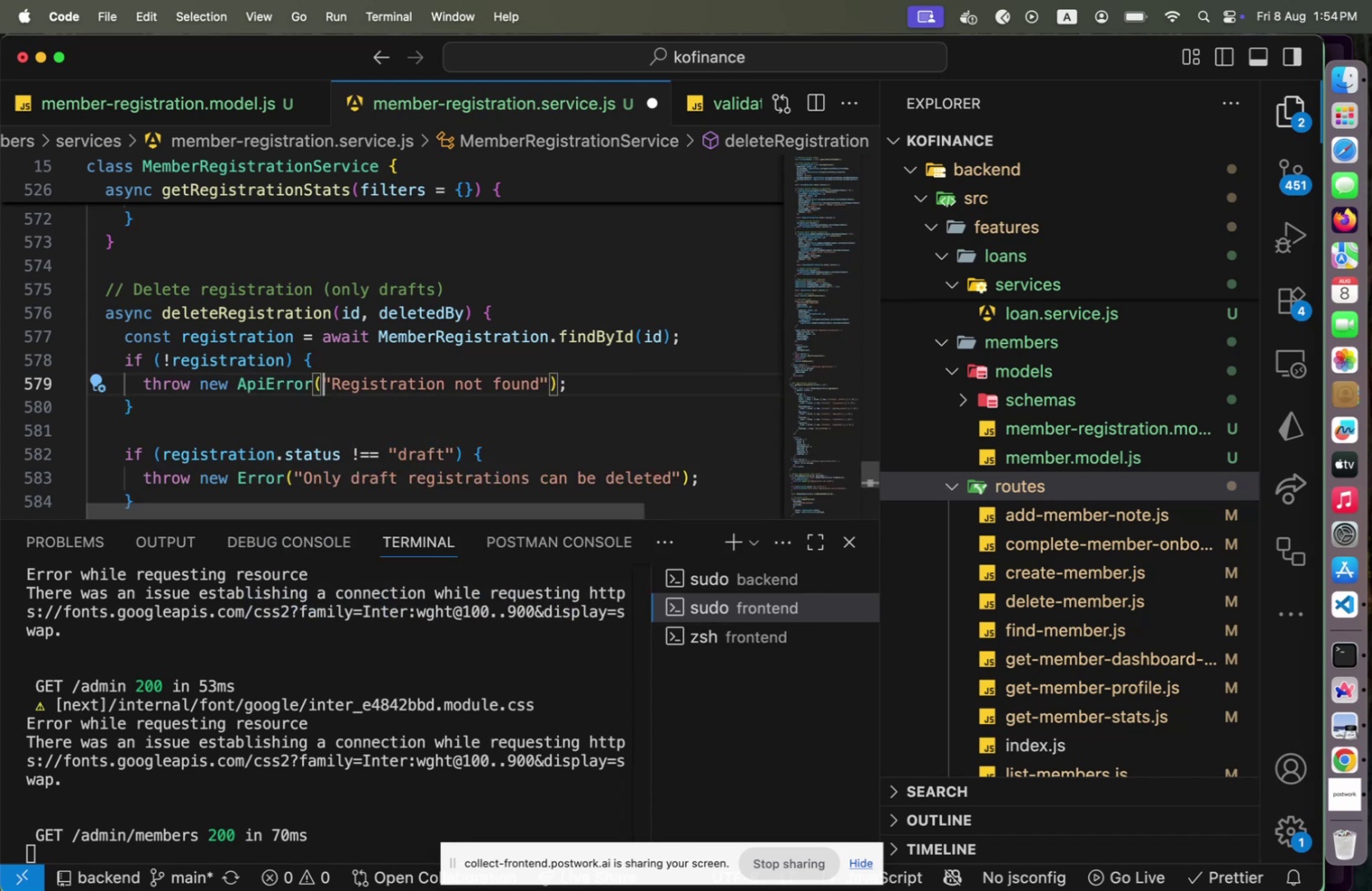 
type(HTTP)
 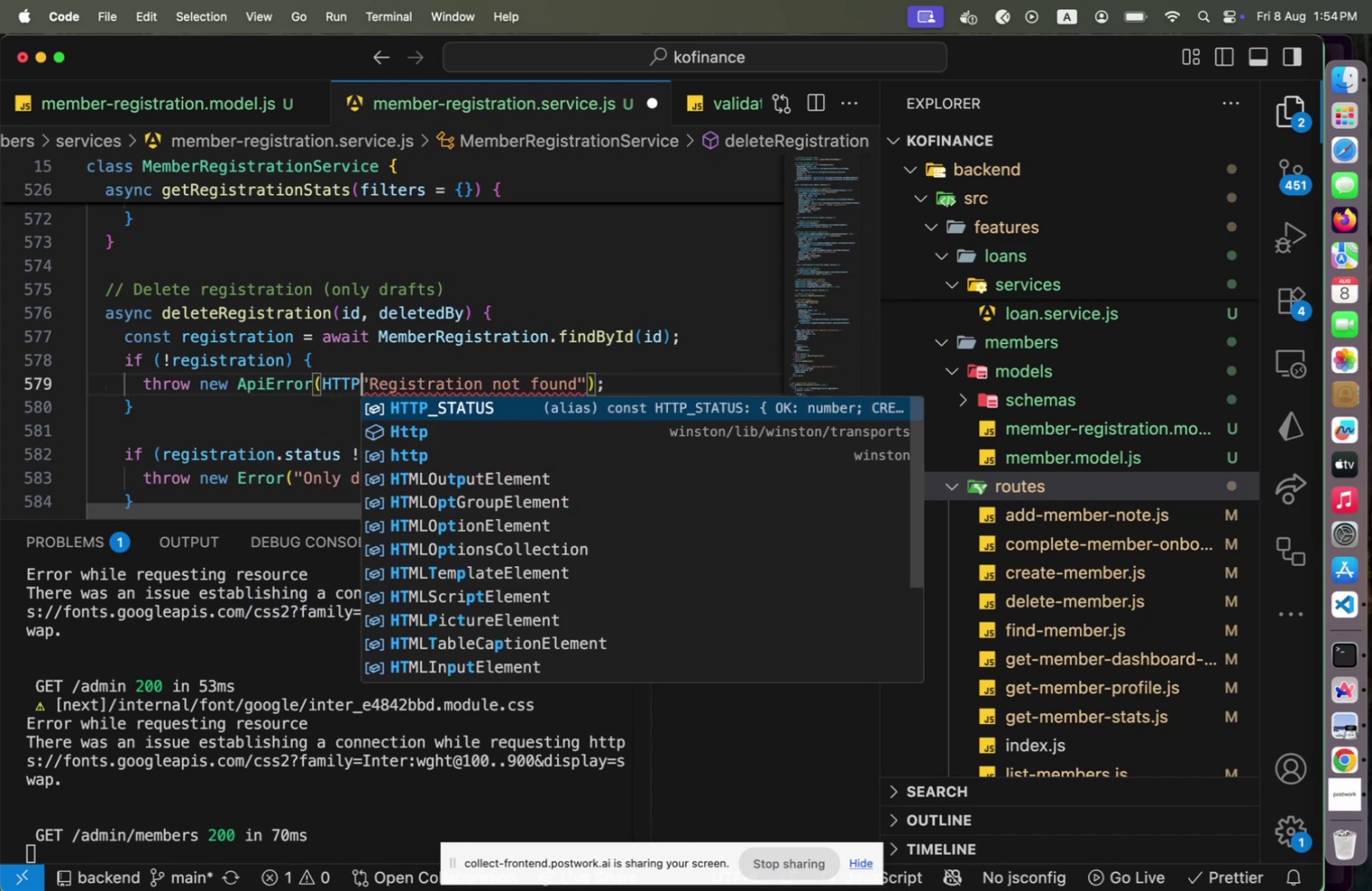 
key(Enter)
 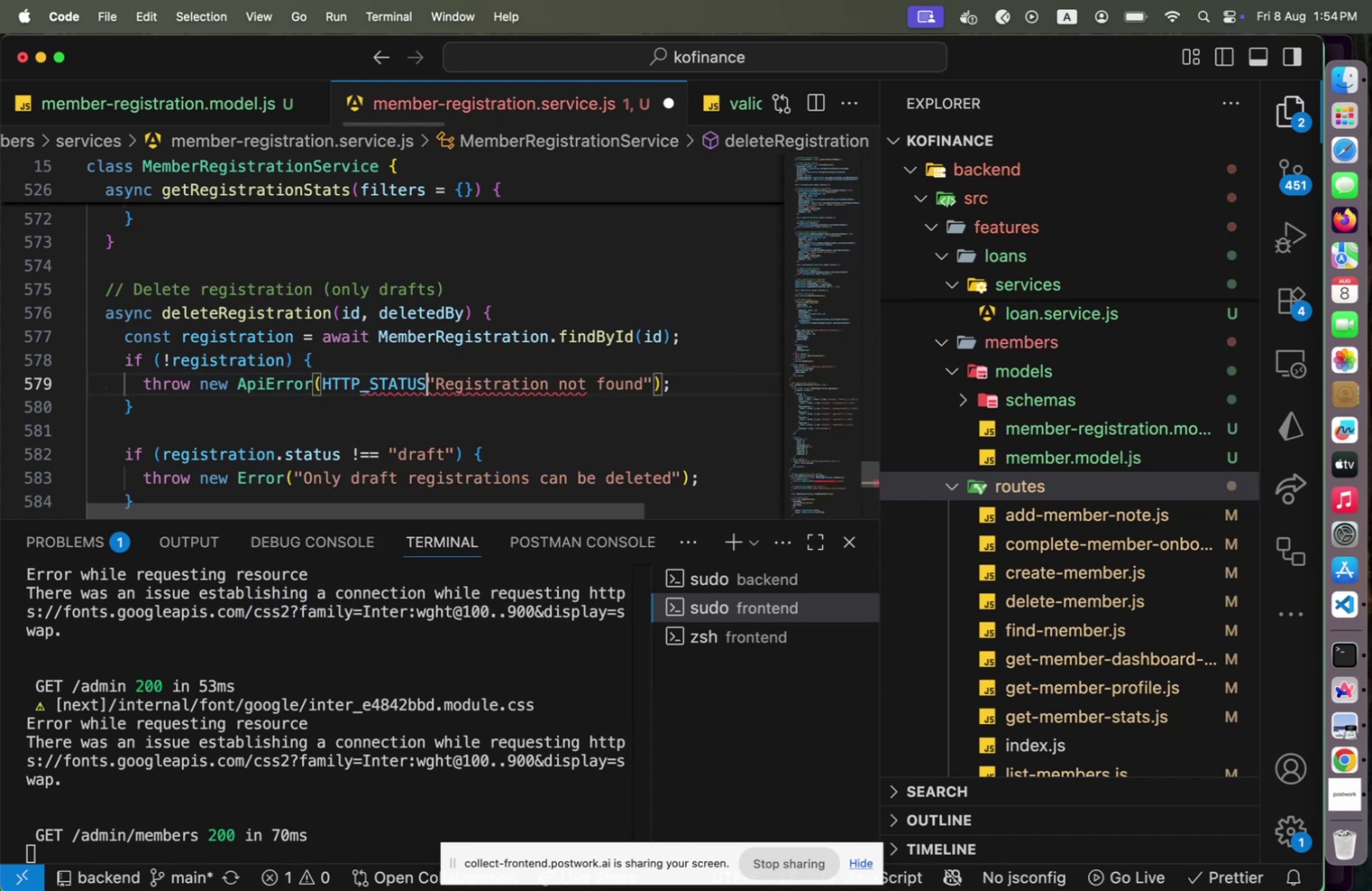 
type(.NO)
 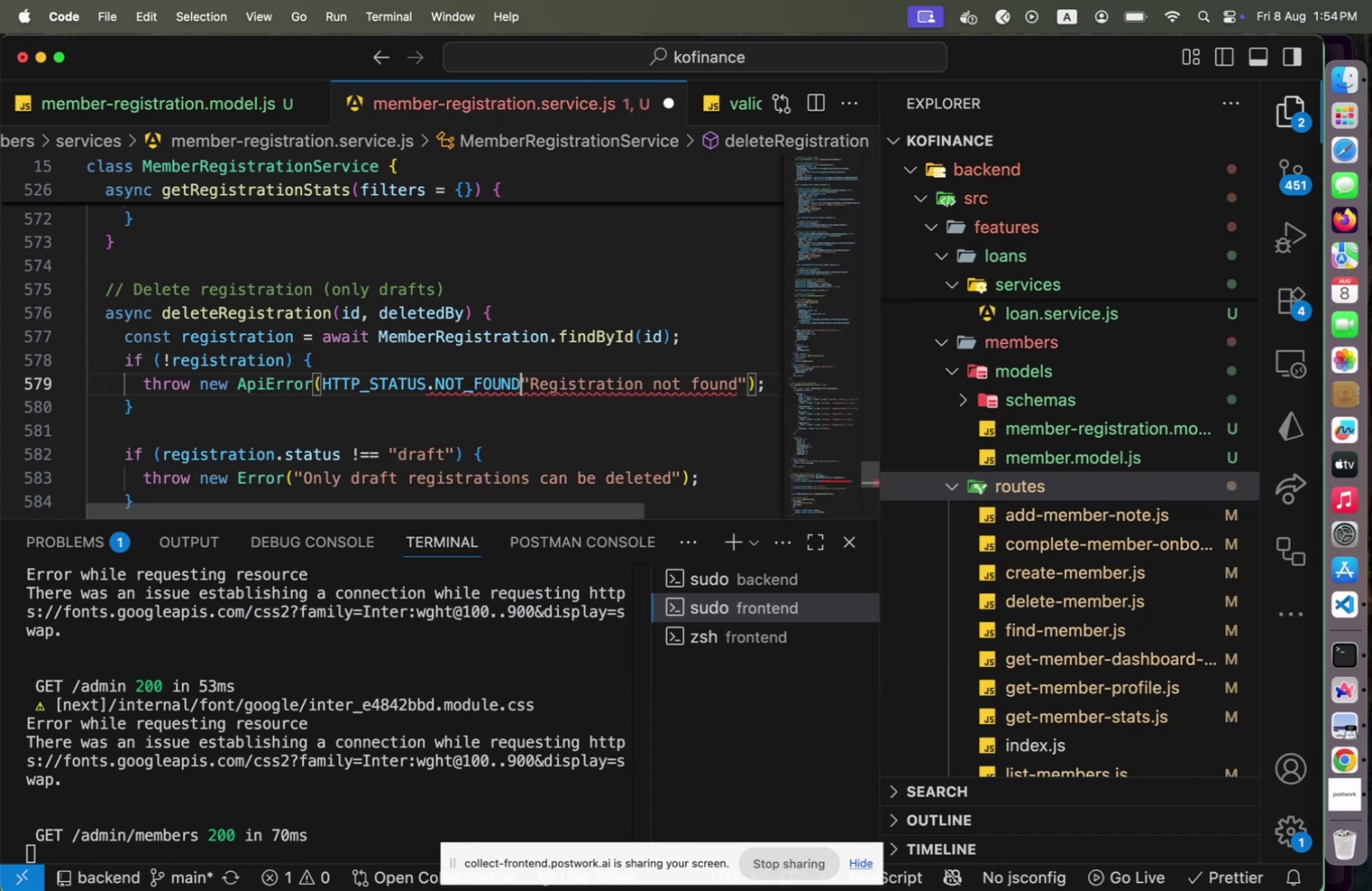 
 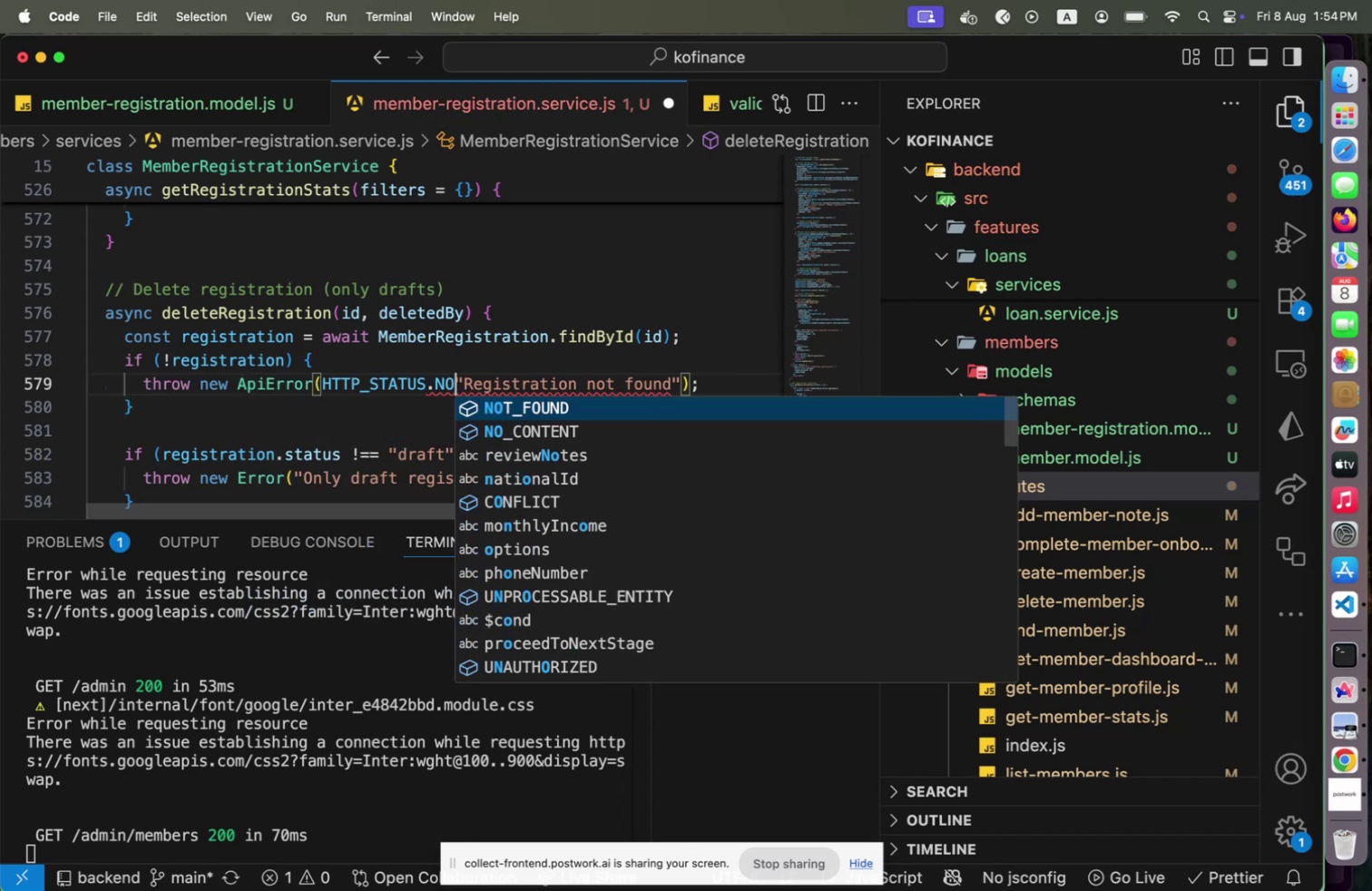 
key(Enter)
 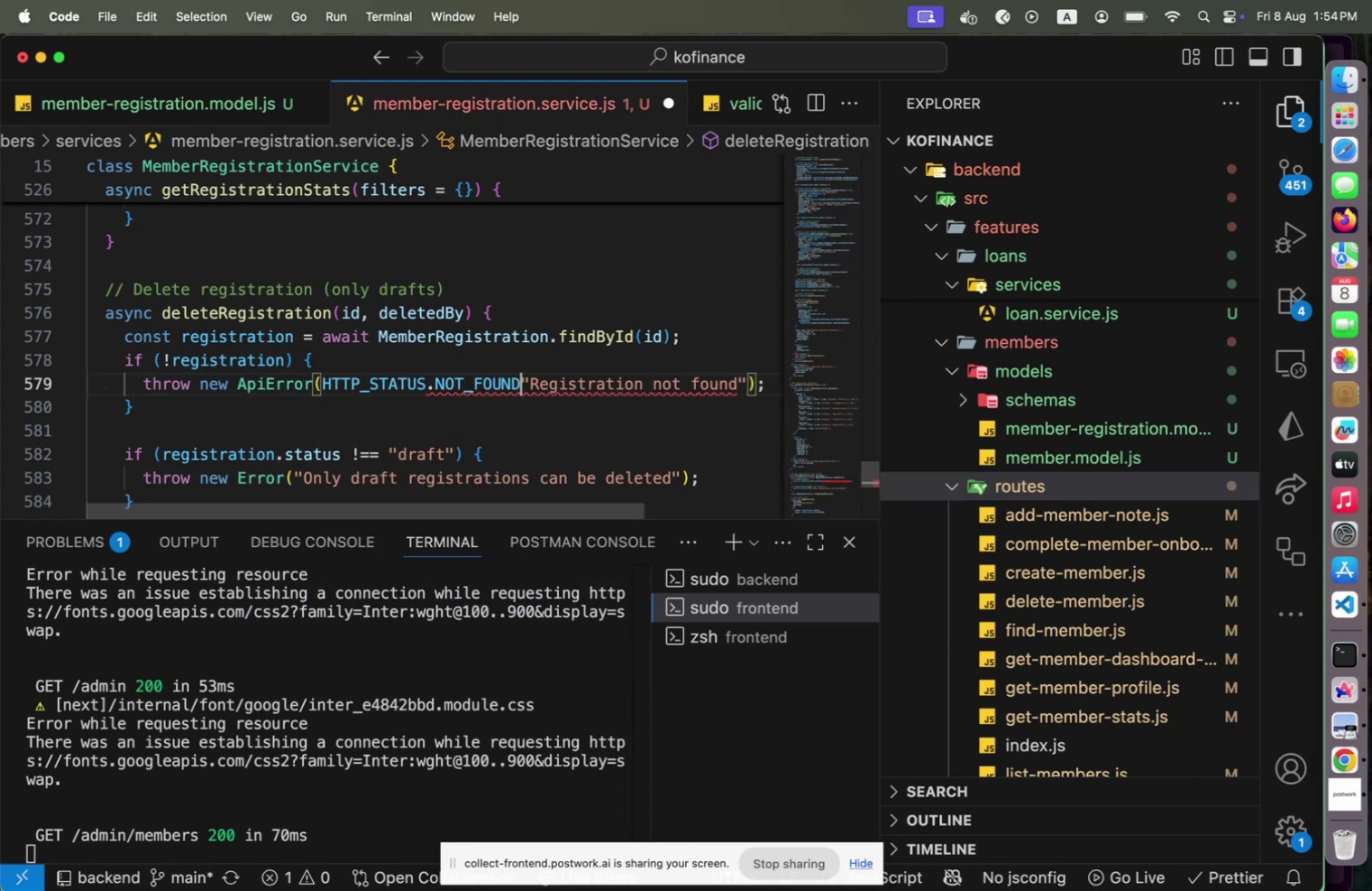 
key(Comma)
 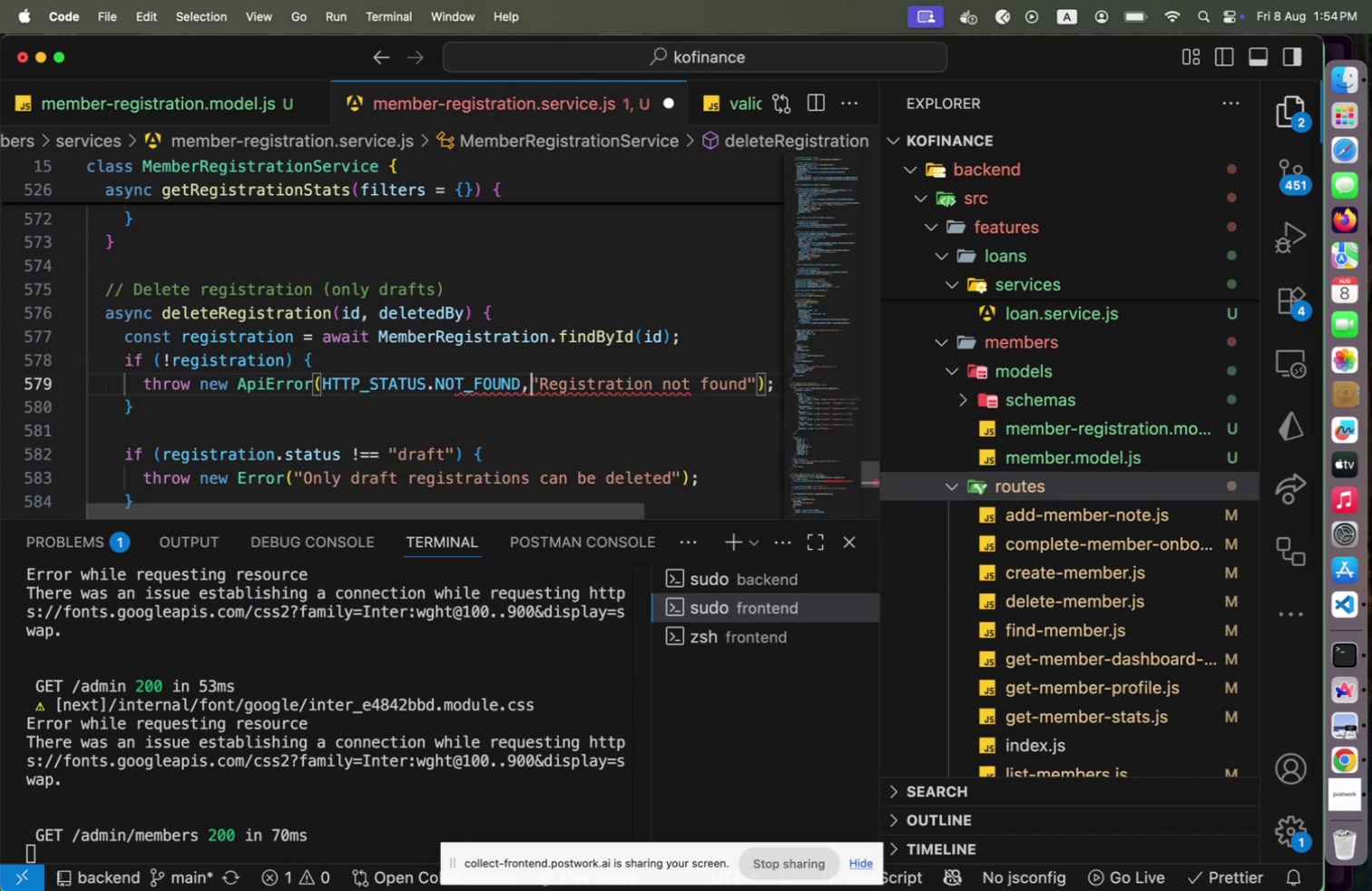 
key(Space)
 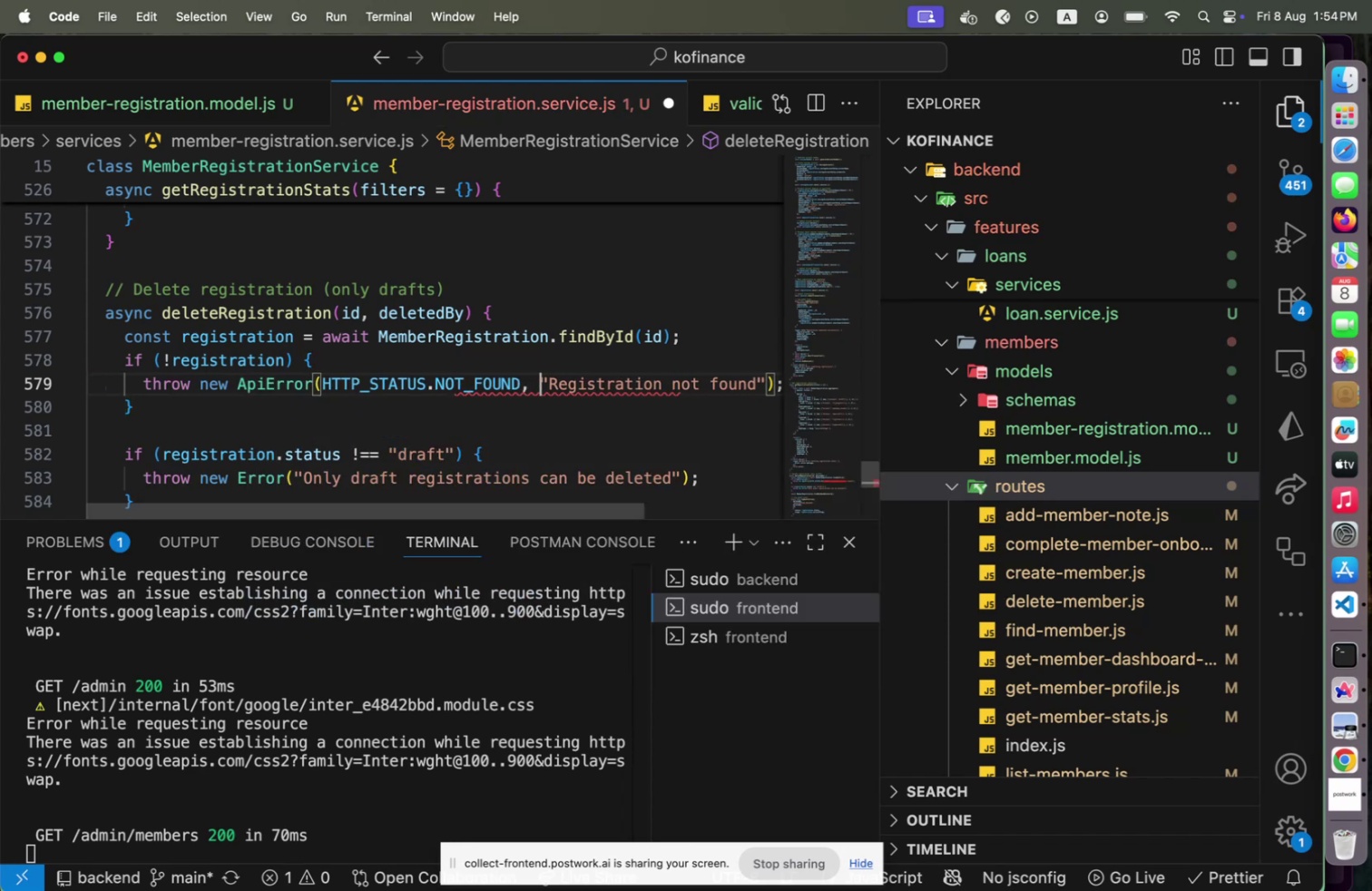 
key(ArrowRight)
 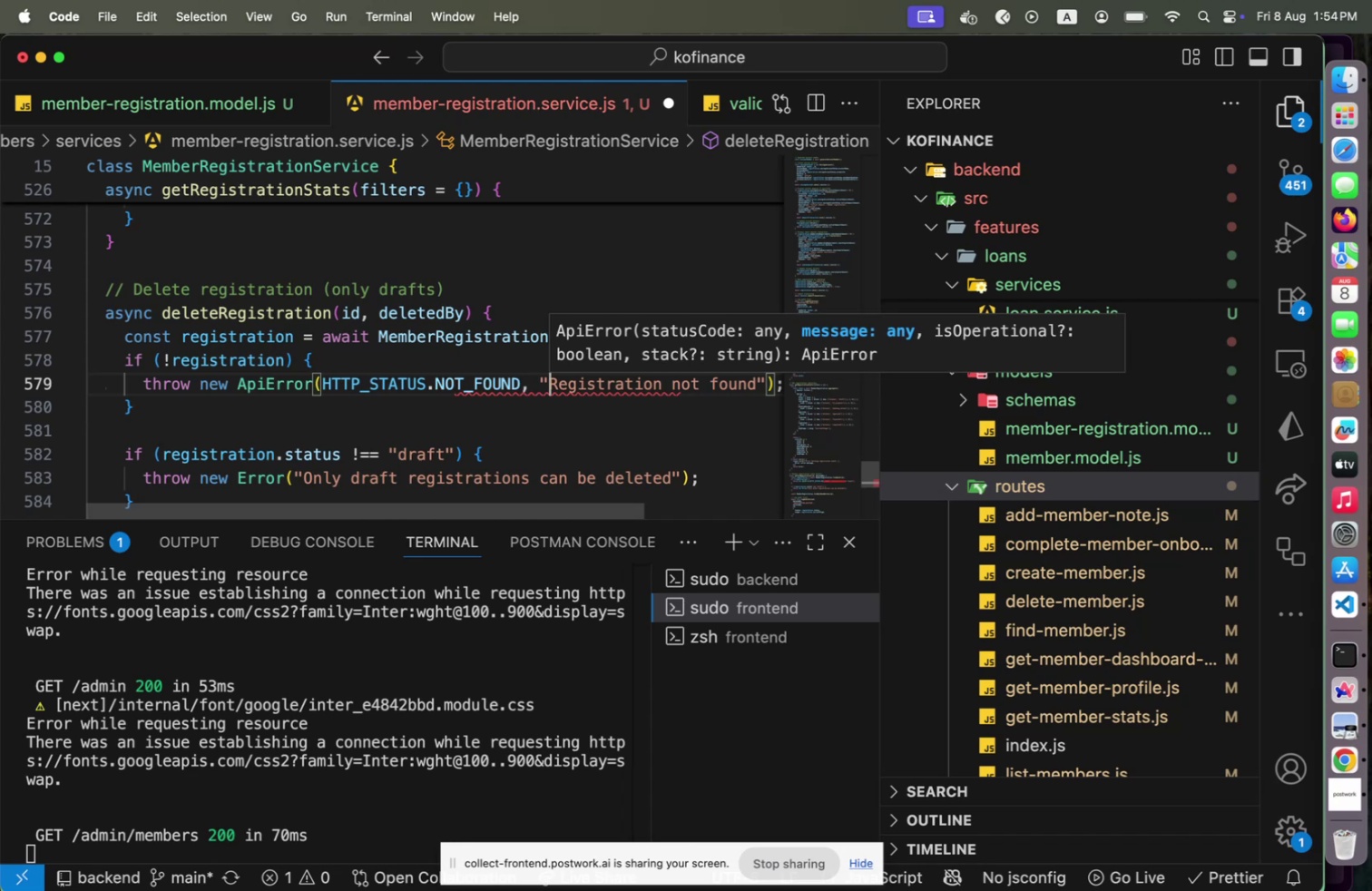 
key(End)
 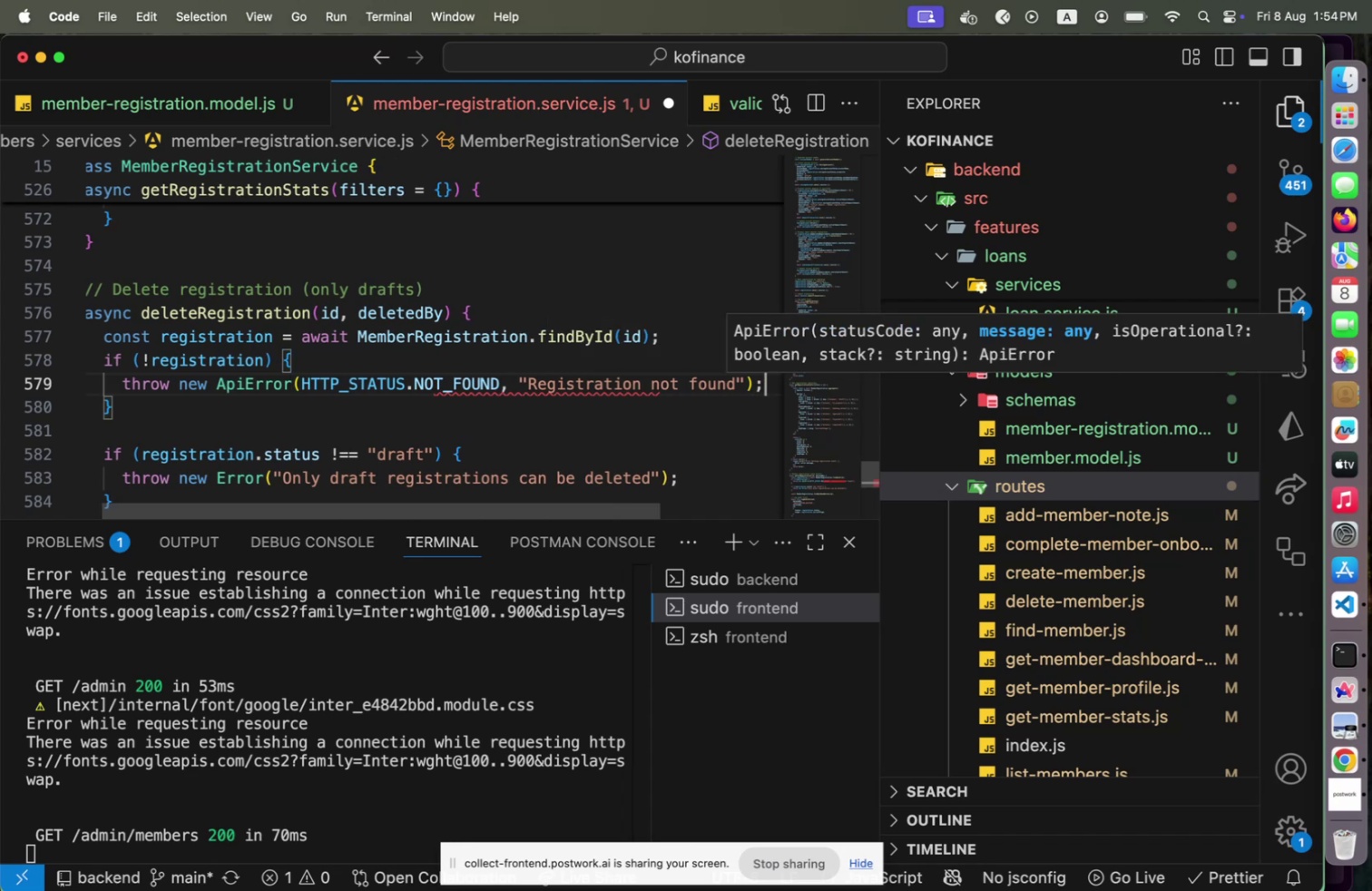 
key(Escape)
 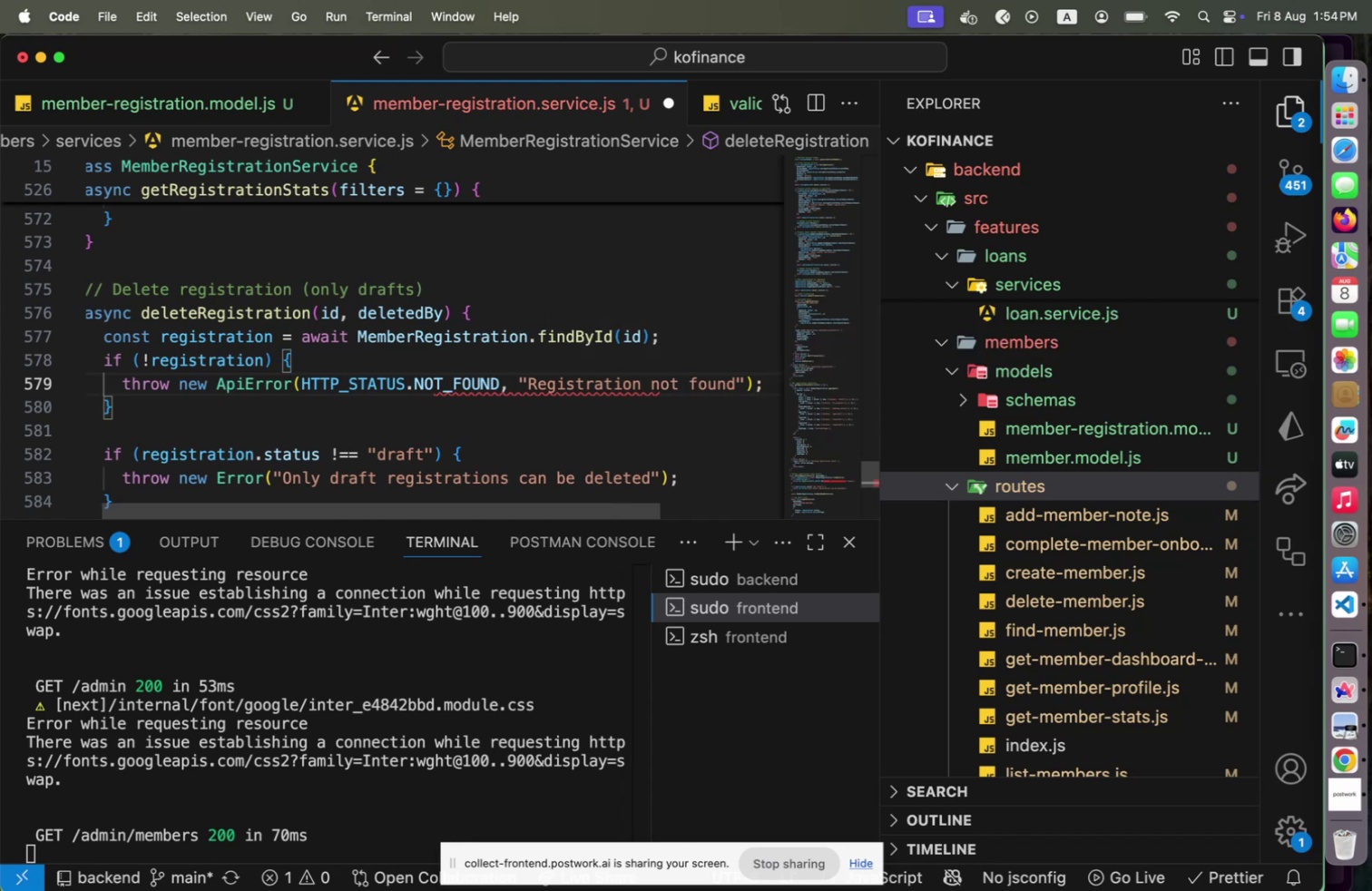 
hold_key(key=ArrowLeft, duration=0.6)
 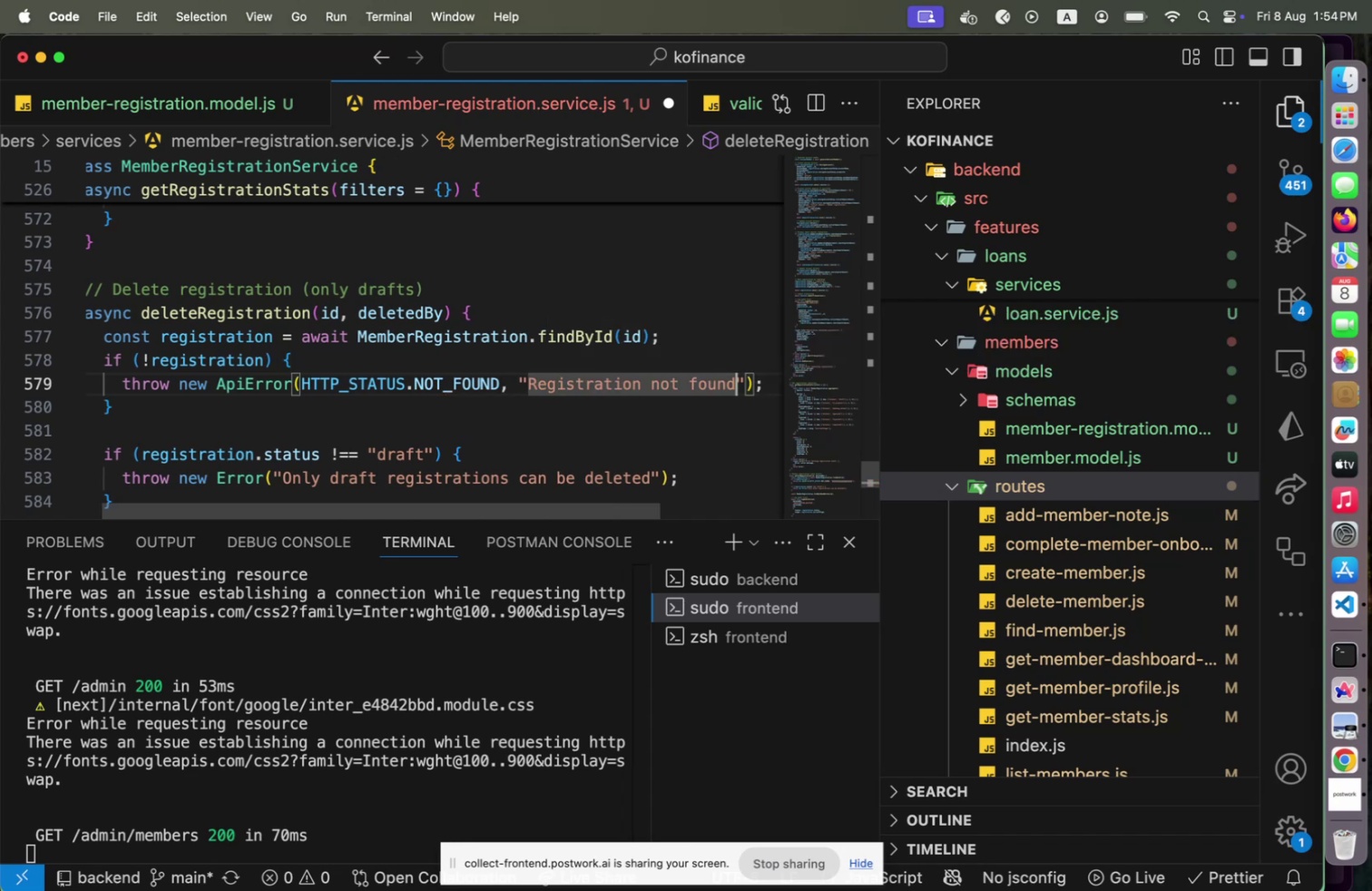 
key(ArrowDown)
 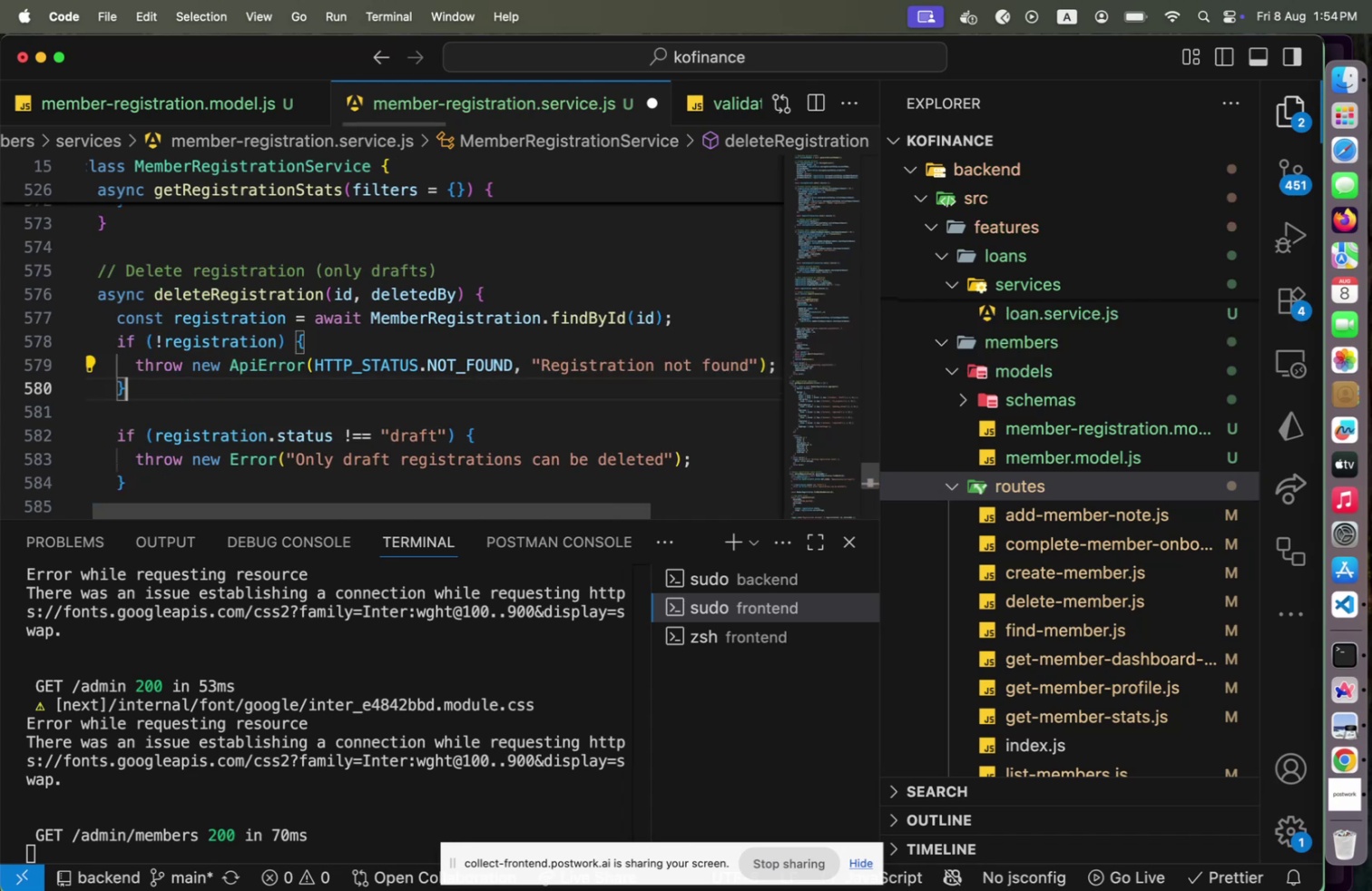 
key(ArrowDown)
 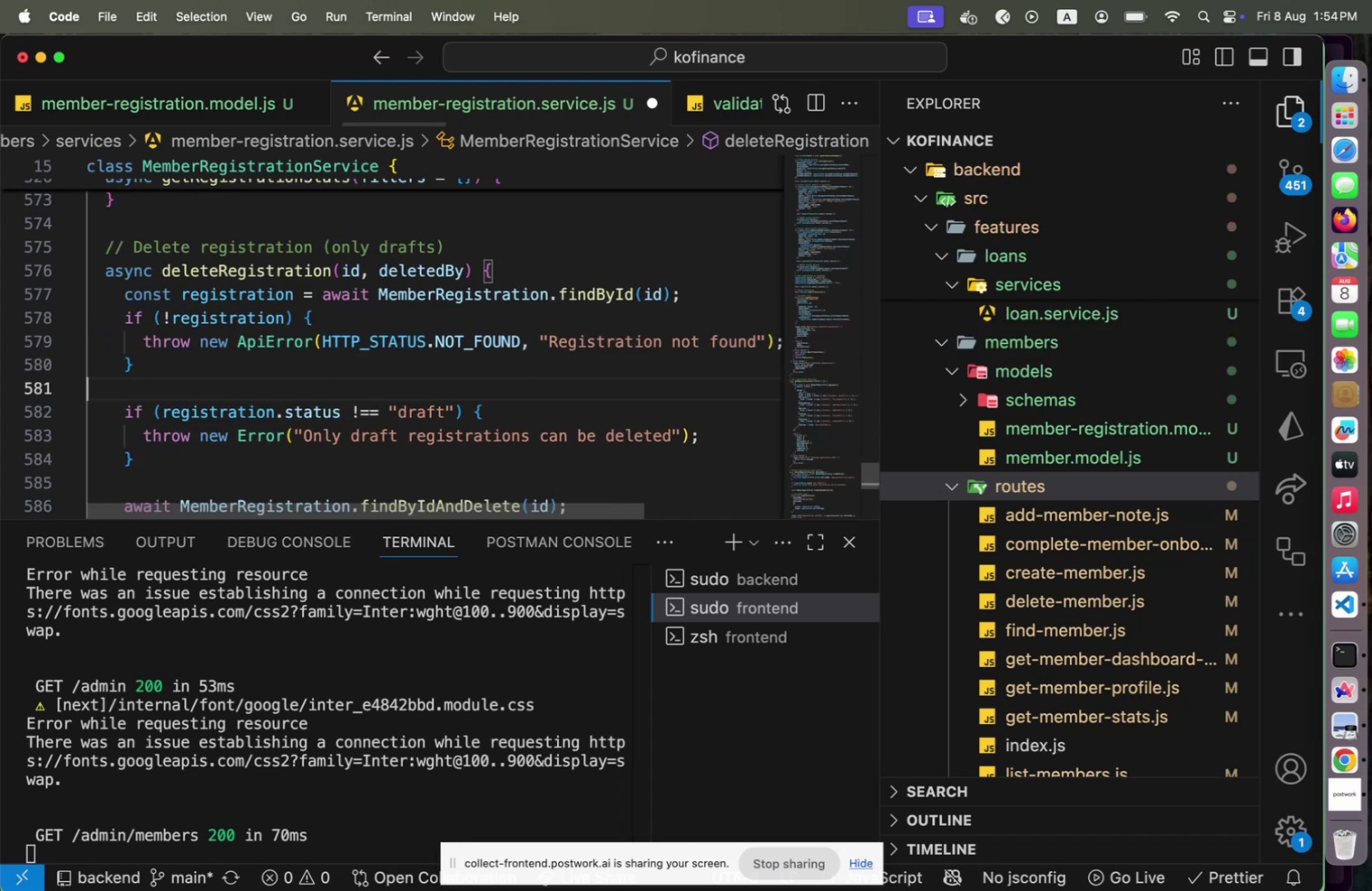 
key(ArrowDown)
 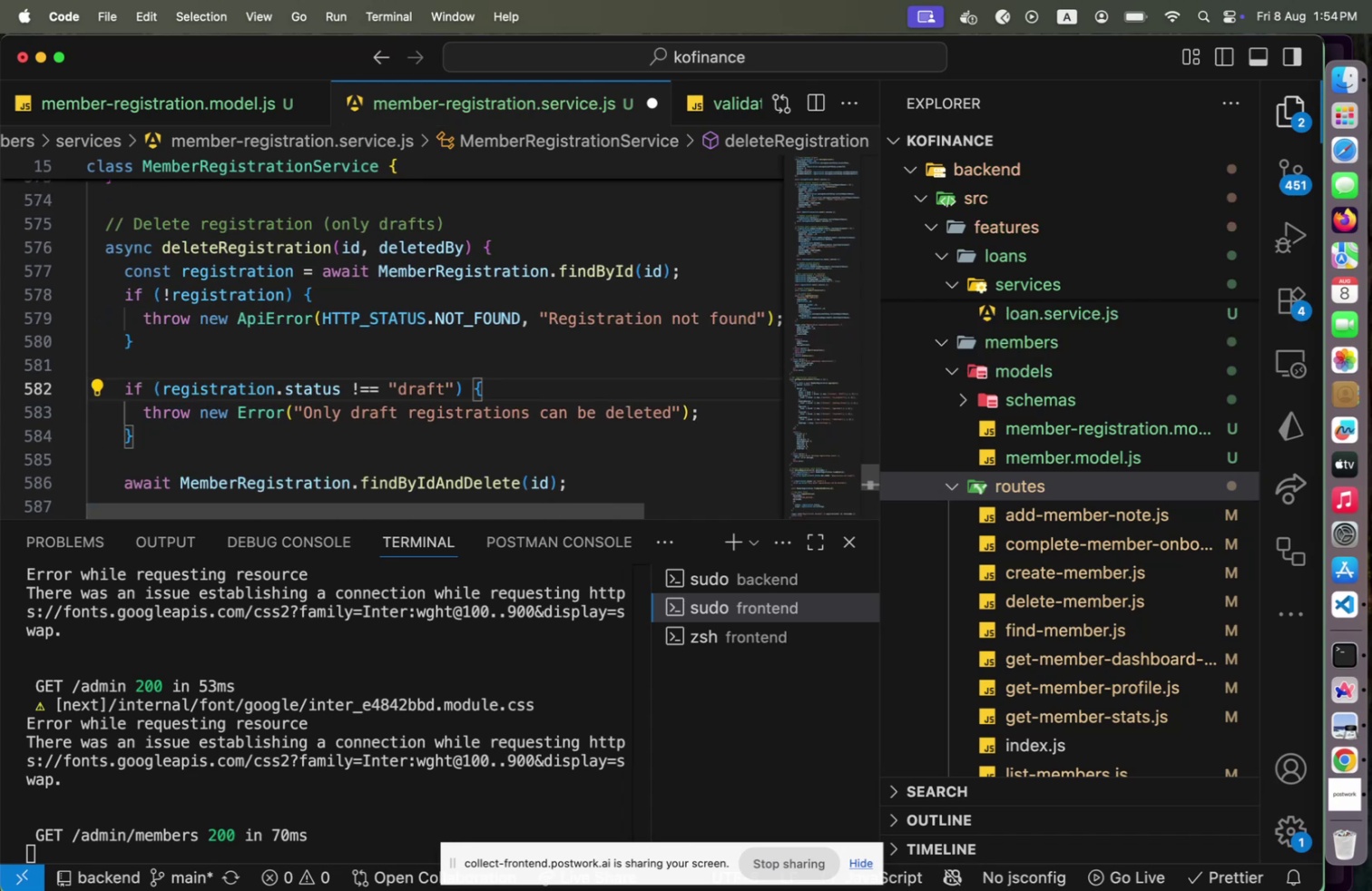 
hold_key(key=ArrowLeft, duration=1.5)
 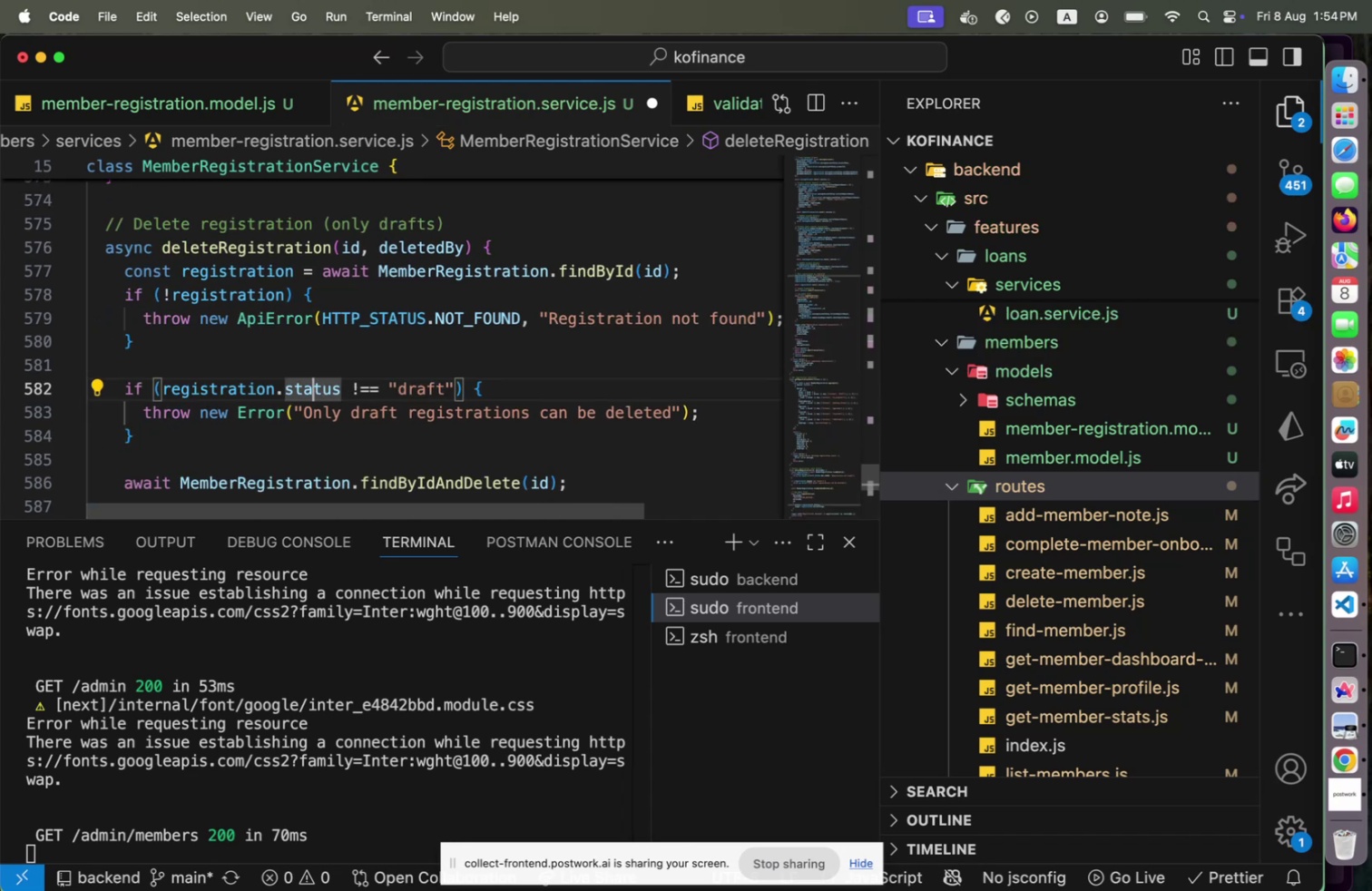 
hold_key(key=ArrowLeft, duration=1.0)
 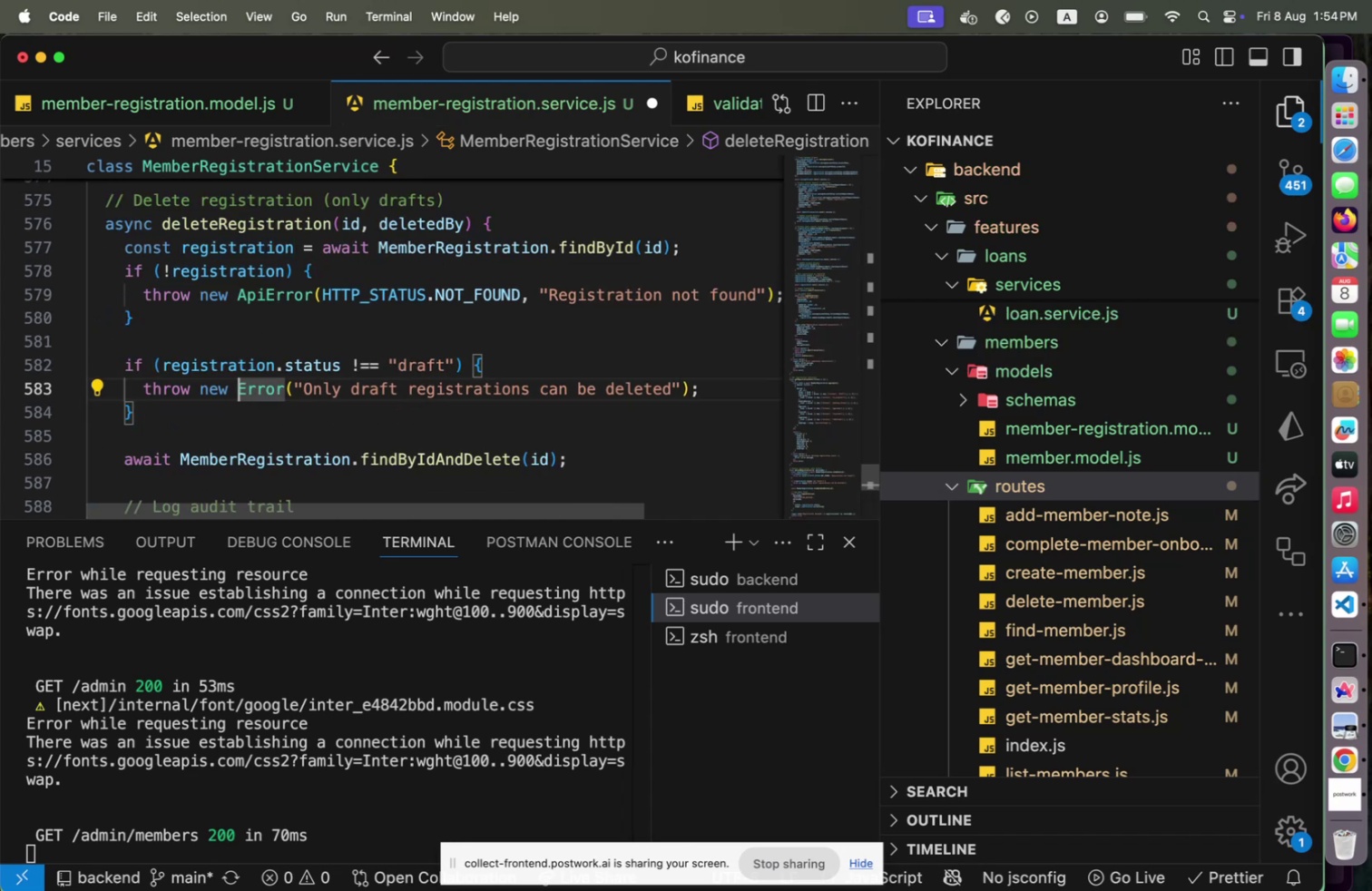 
key(ArrowDown)
 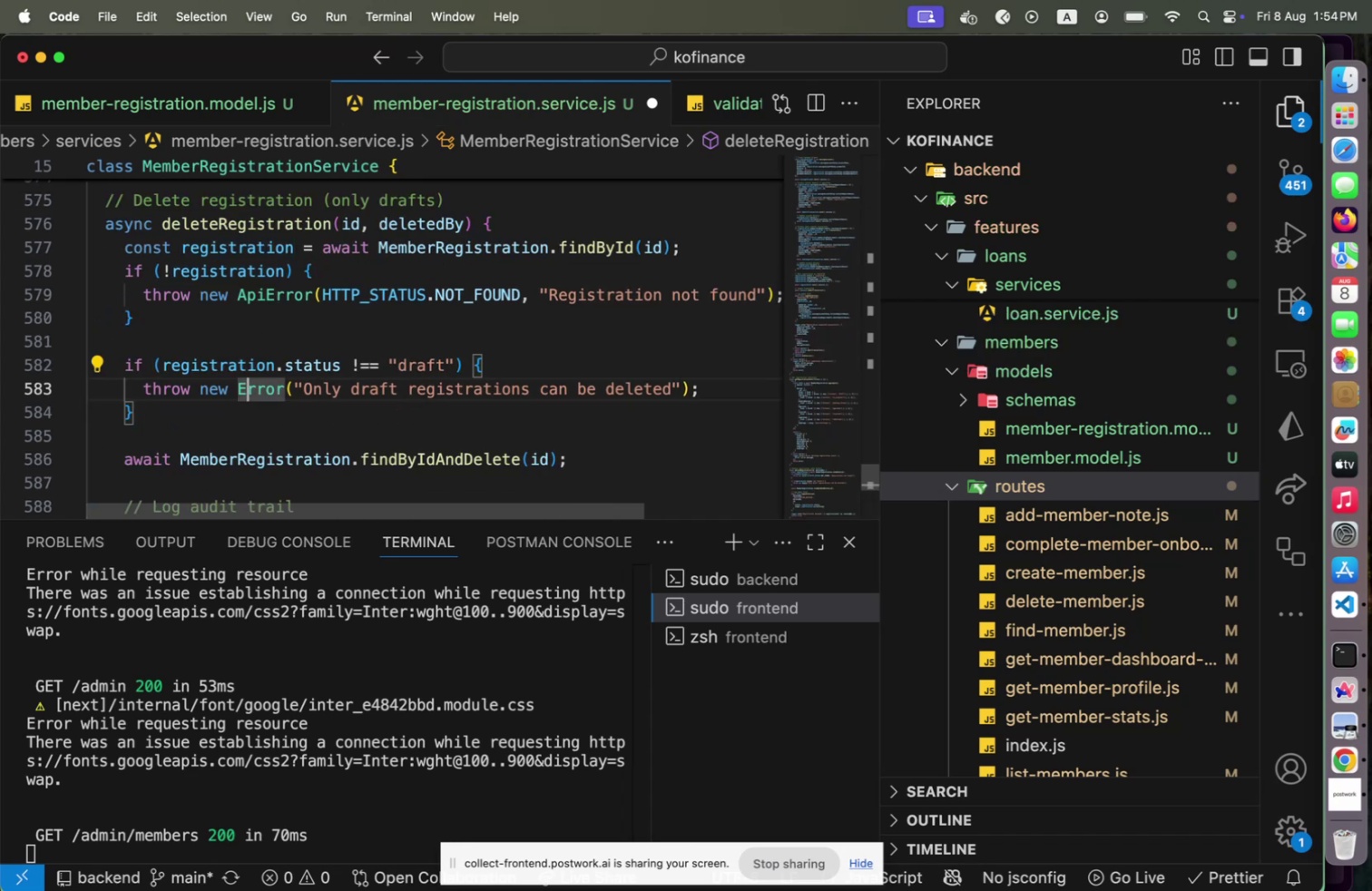 
key(ArrowLeft)
 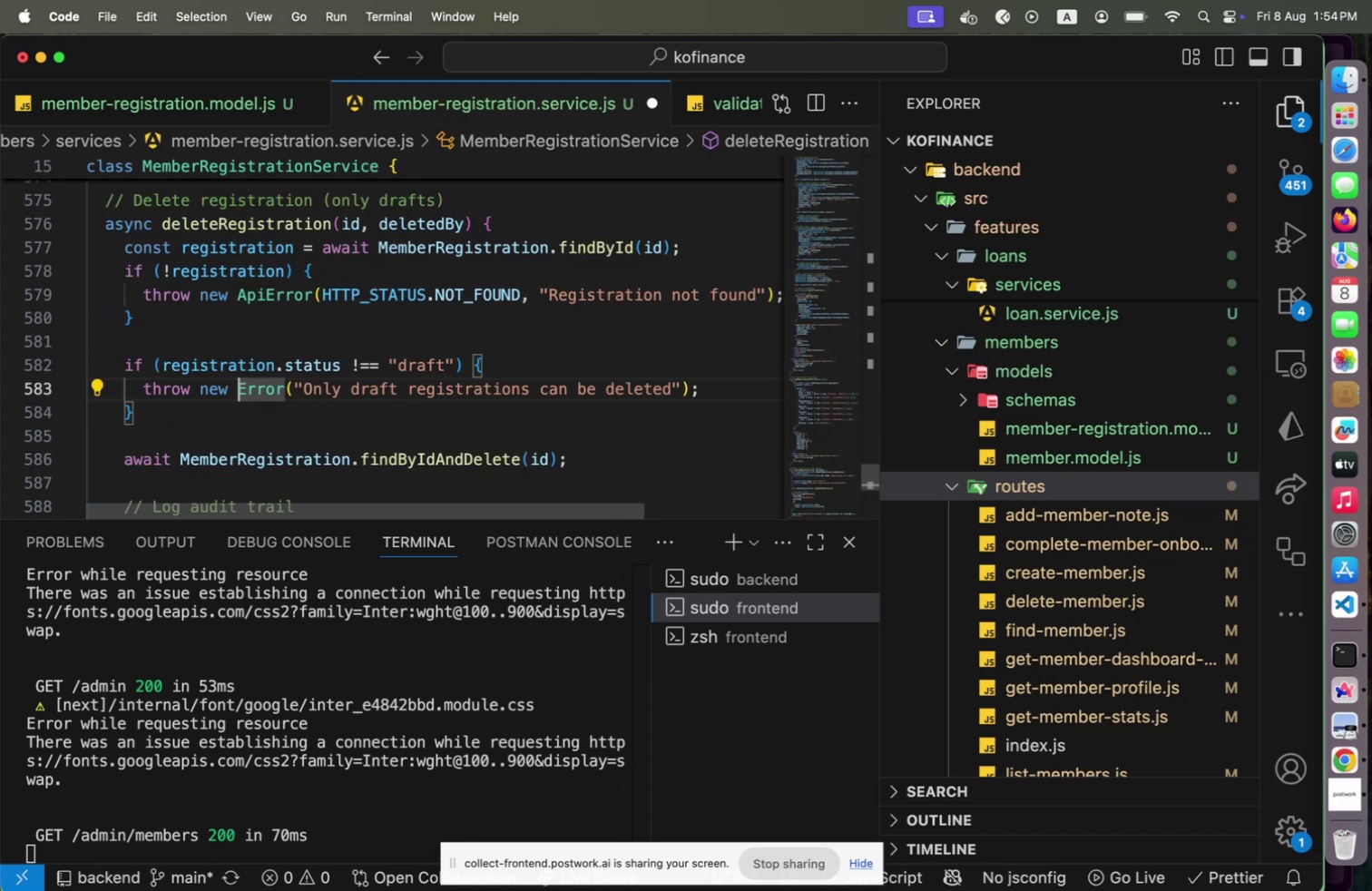 
type(Api)
 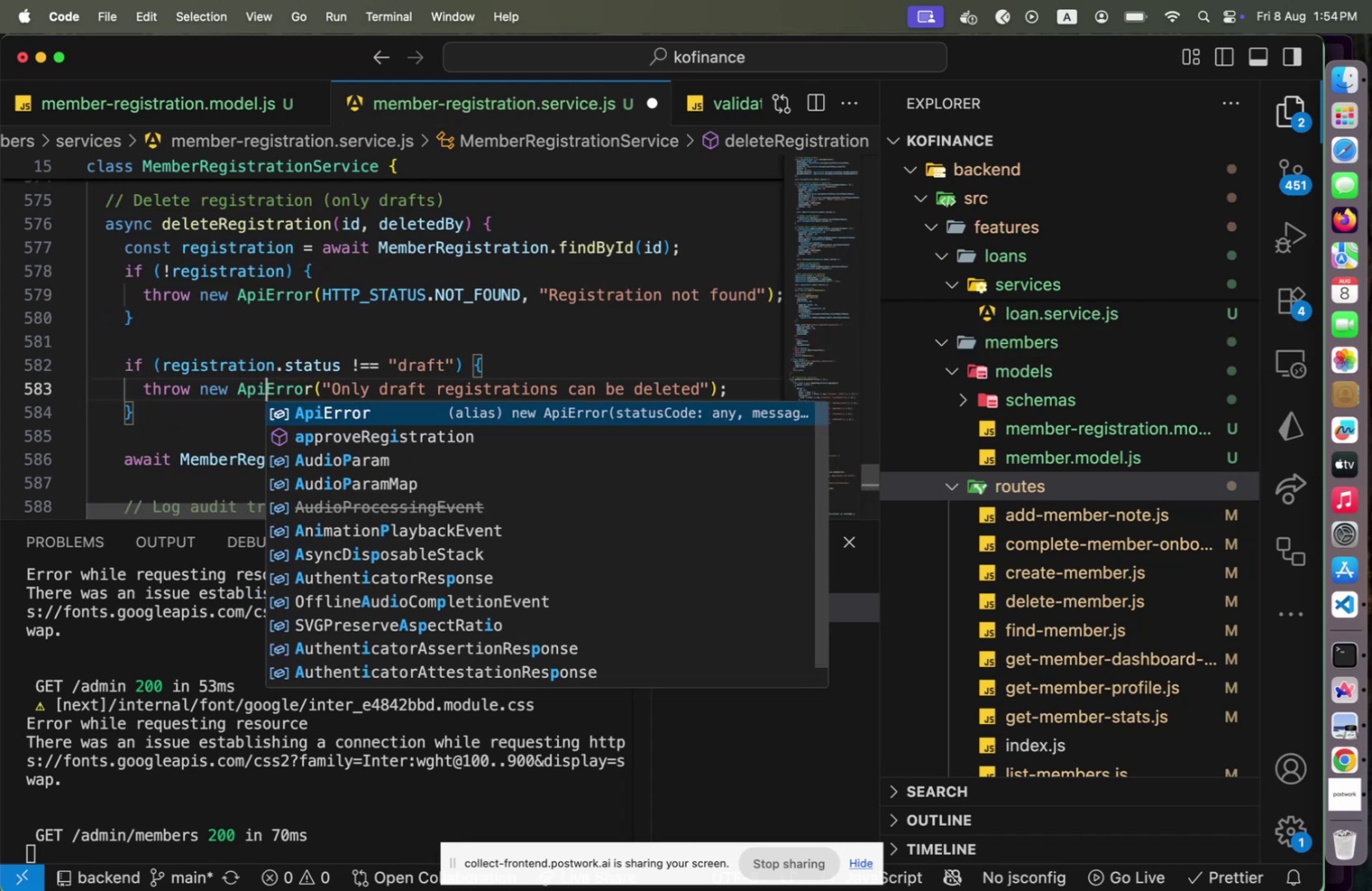 
key(ArrowRight)
 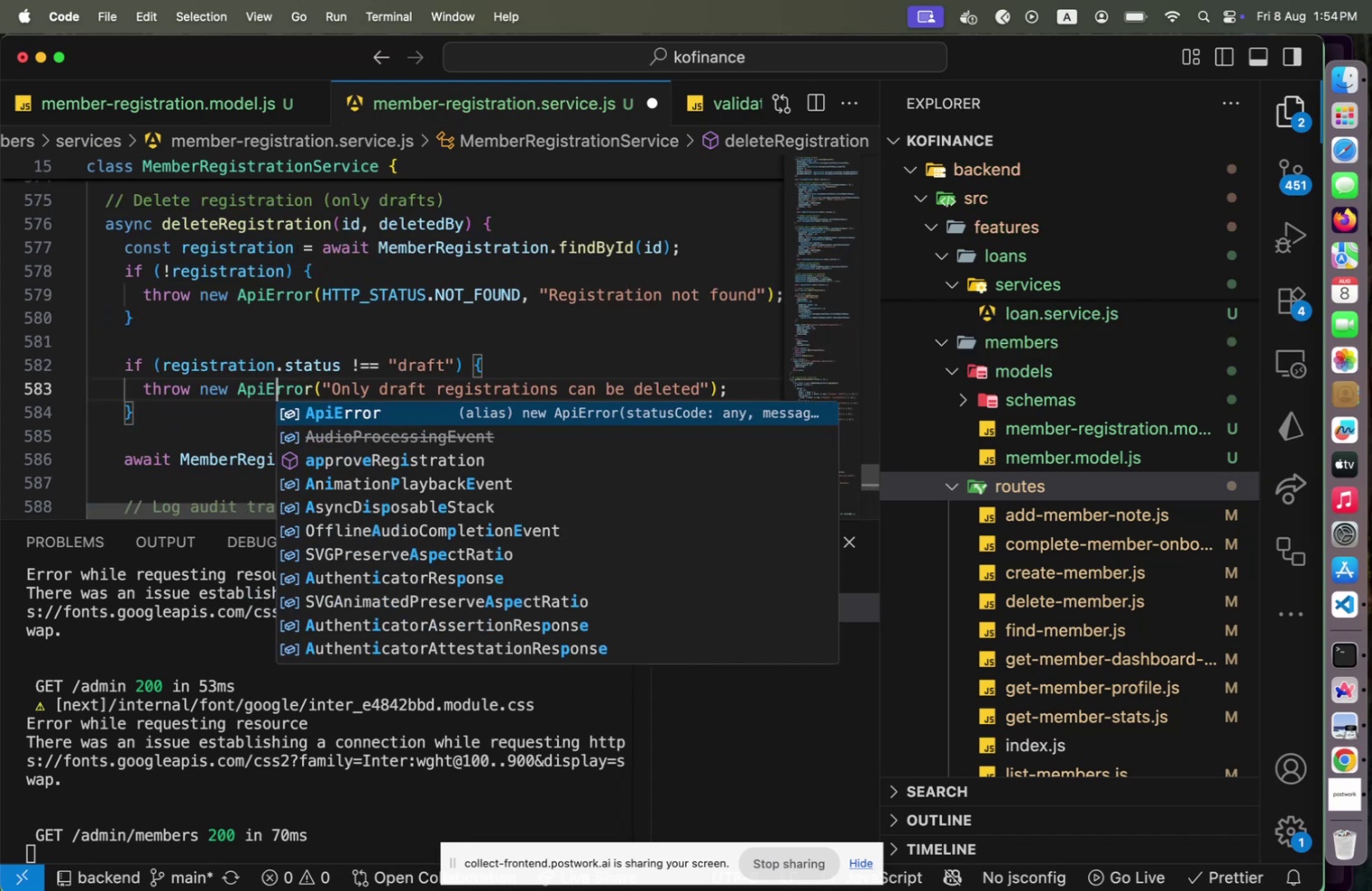 
key(ArrowRight)
 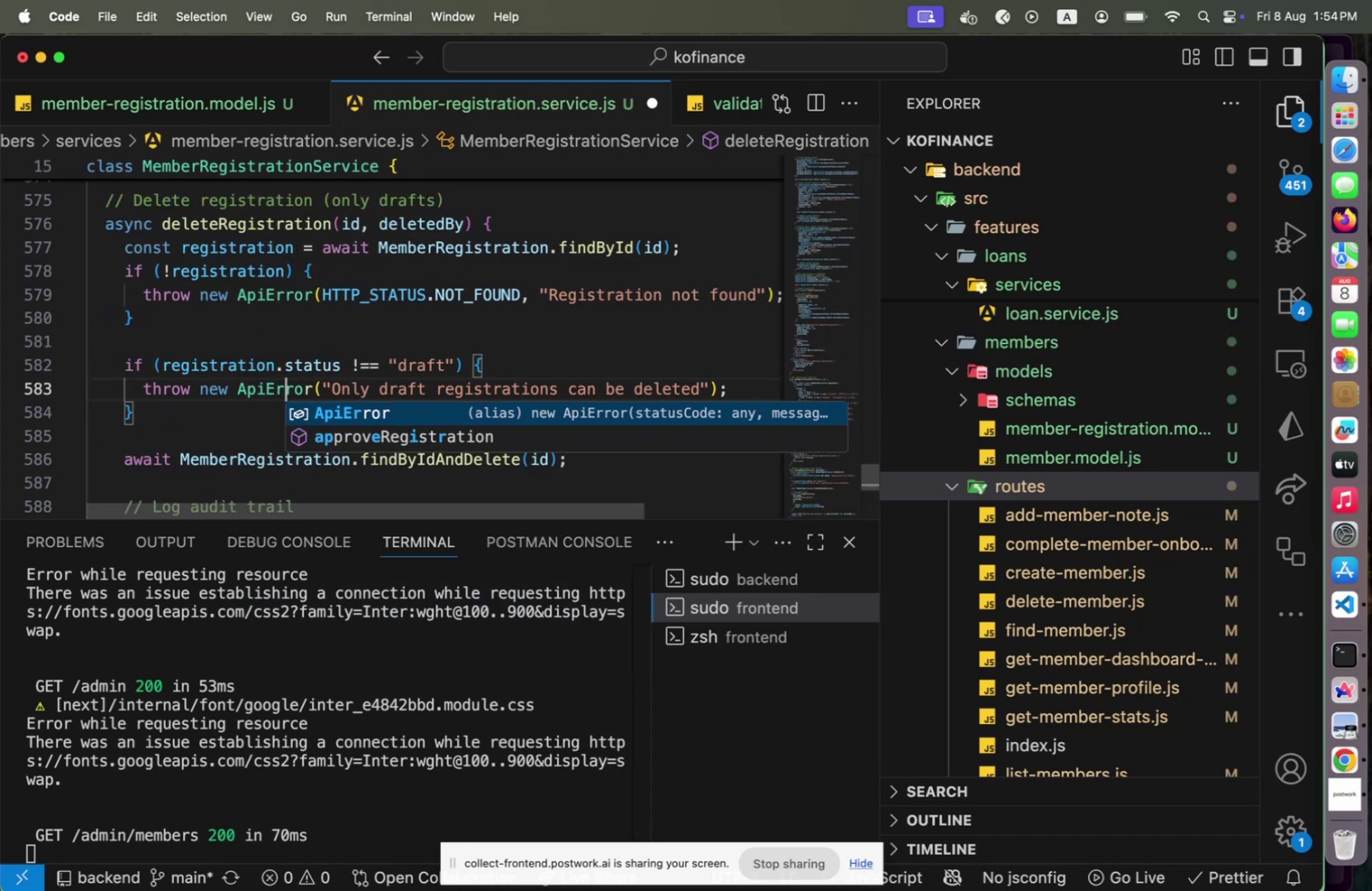 
key(ArrowRight)
 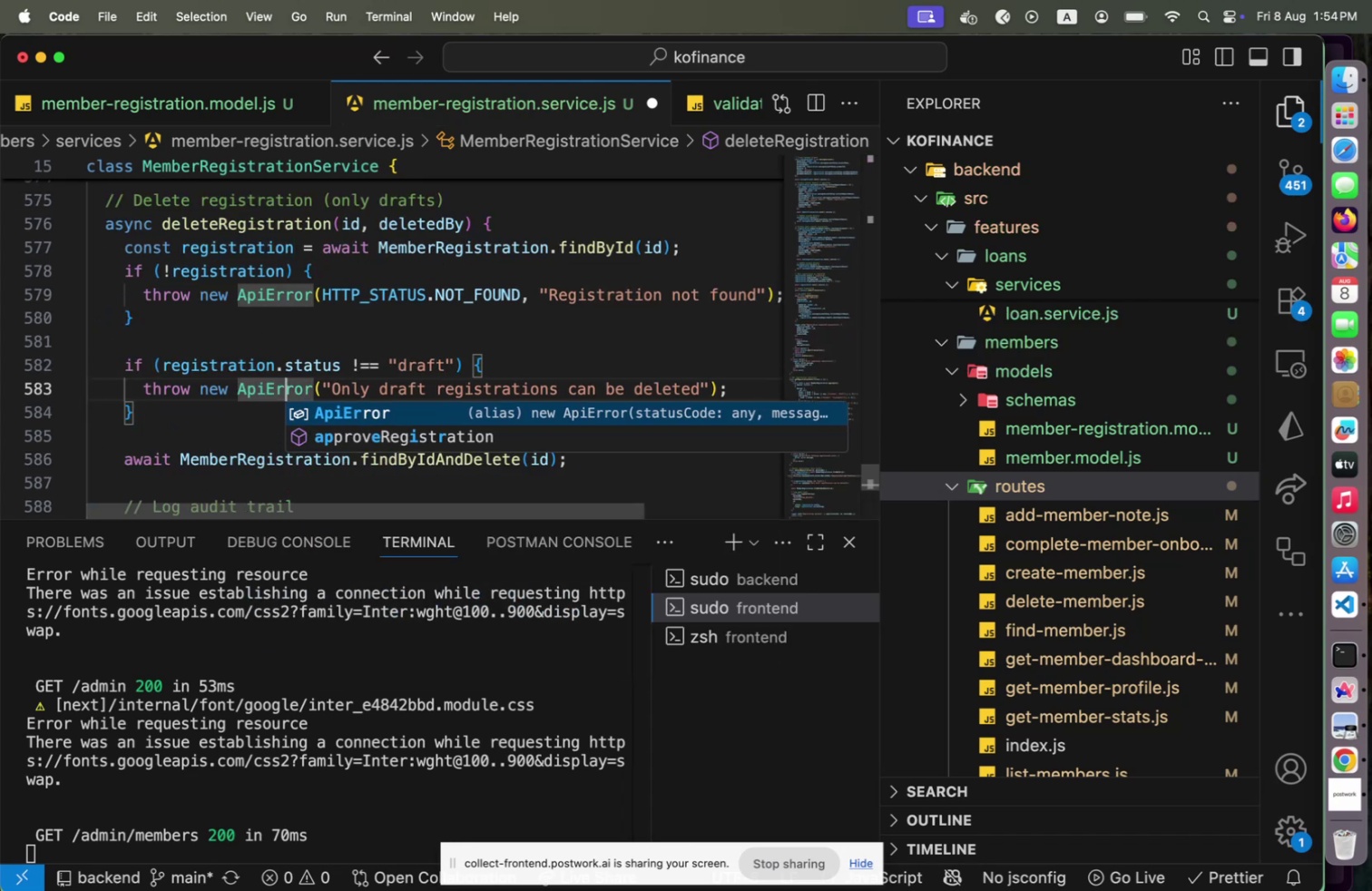 
key(ArrowRight)
 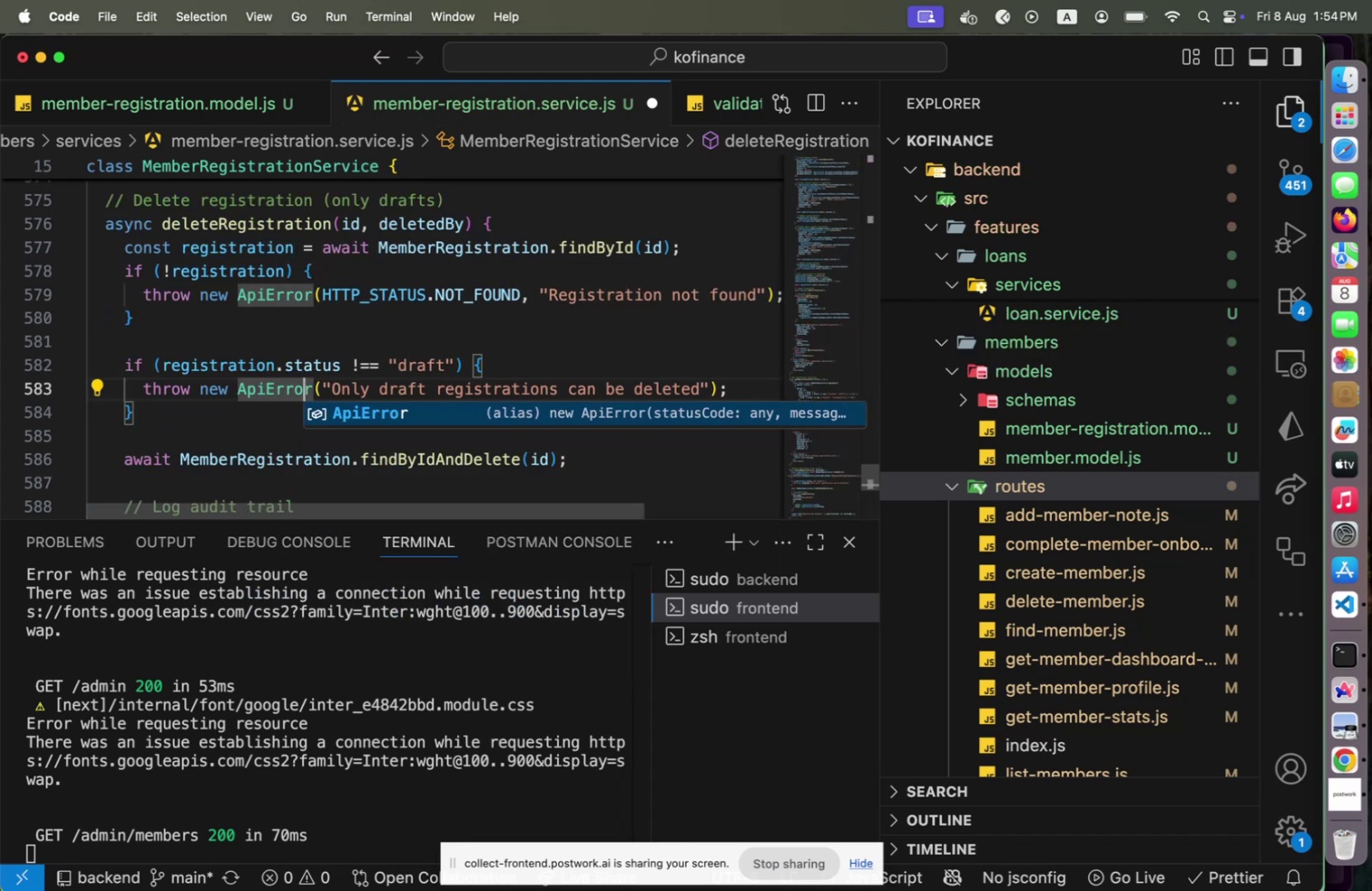 
key(ArrowRight)
 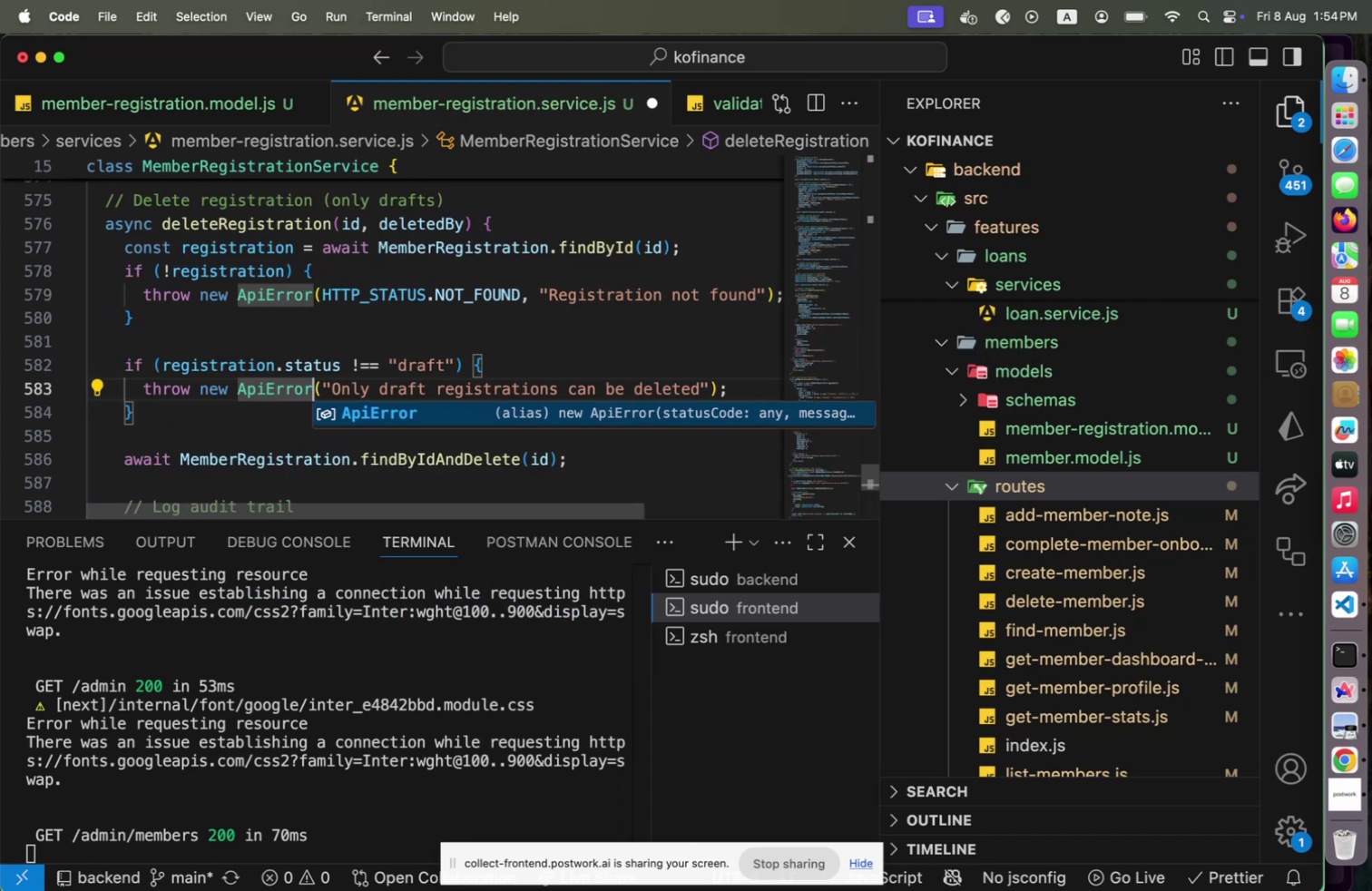 
key(ArrowRight)
 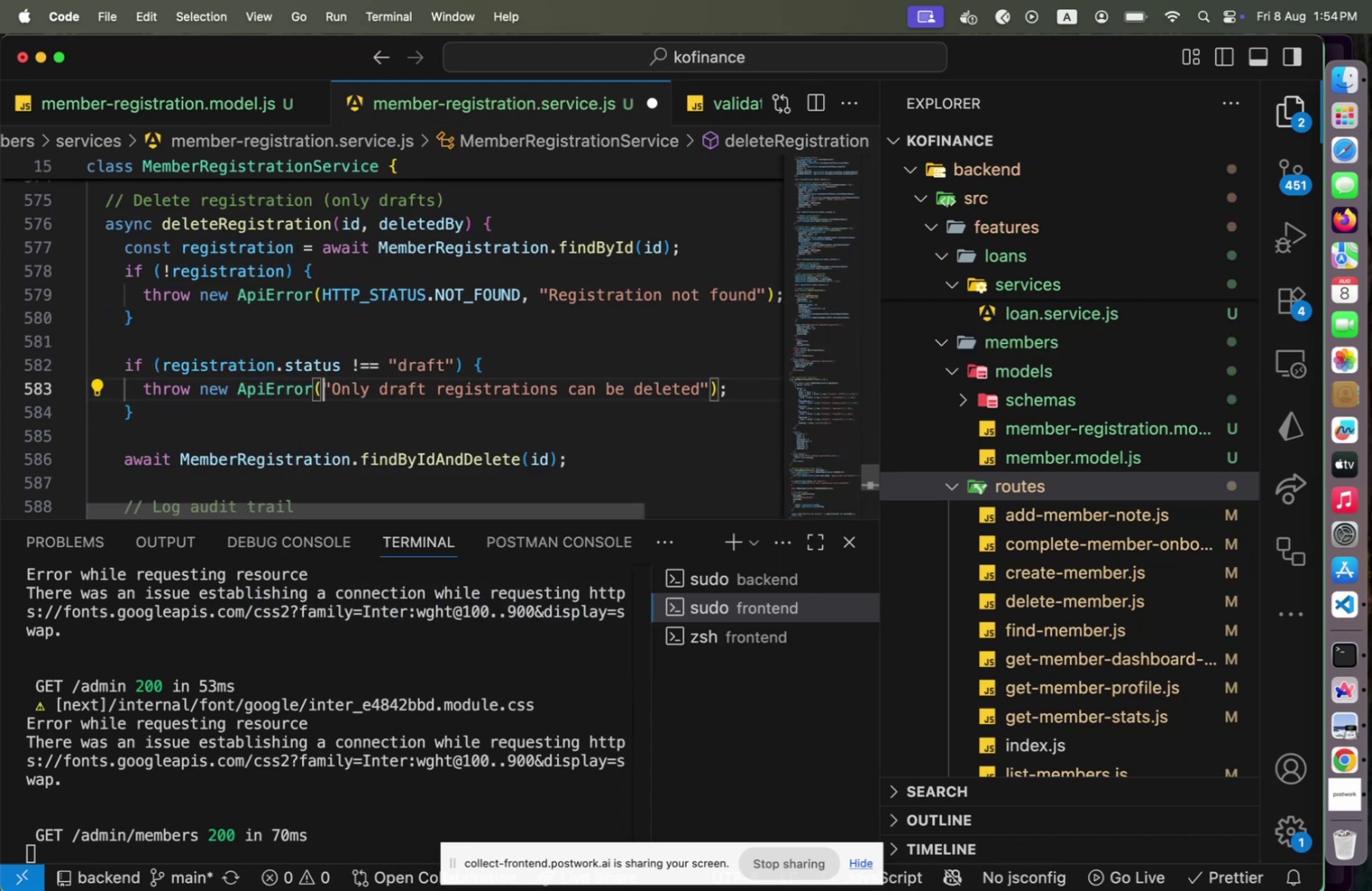 
type(HTTPS)
 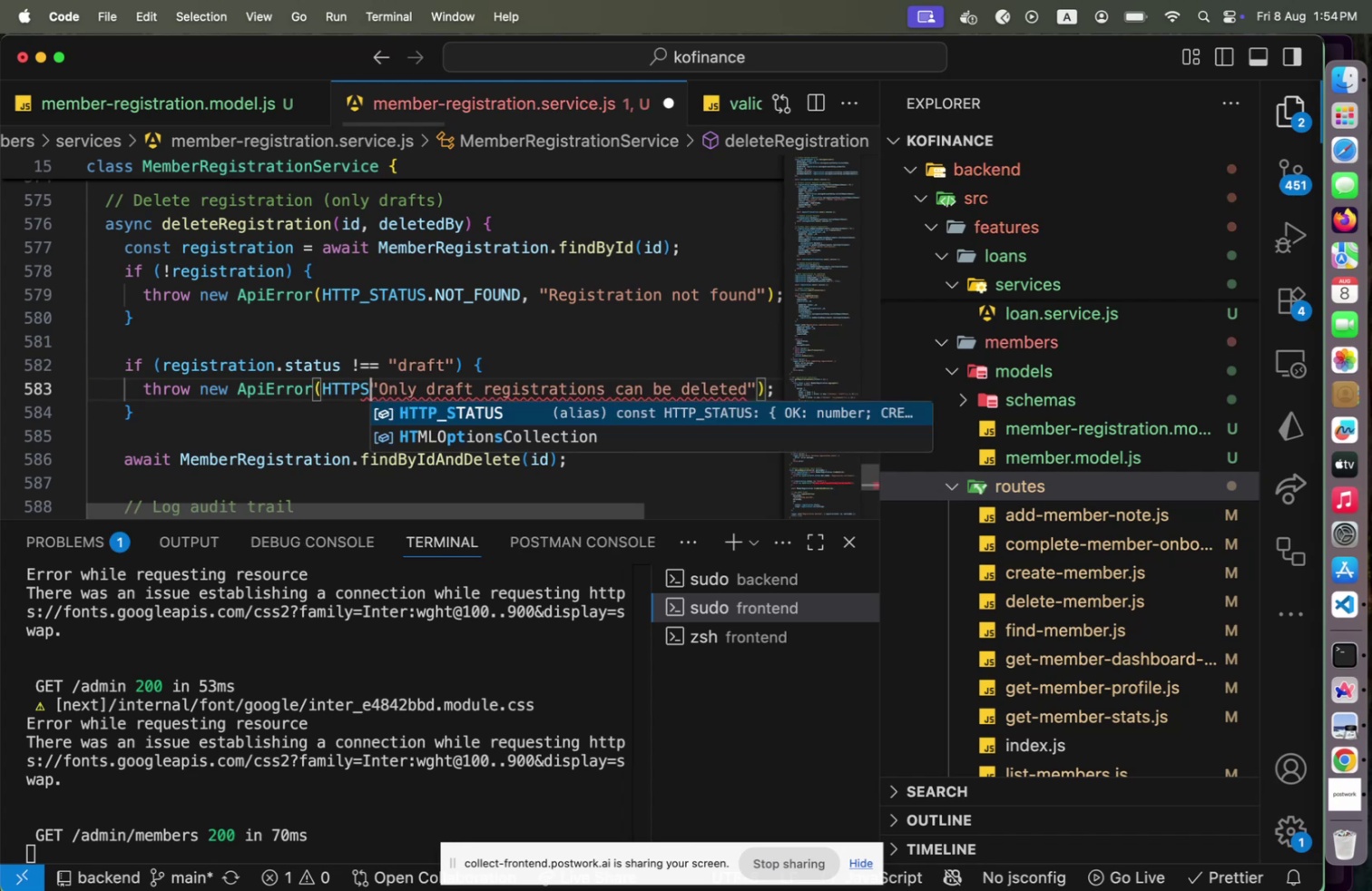 
key(Enter)
 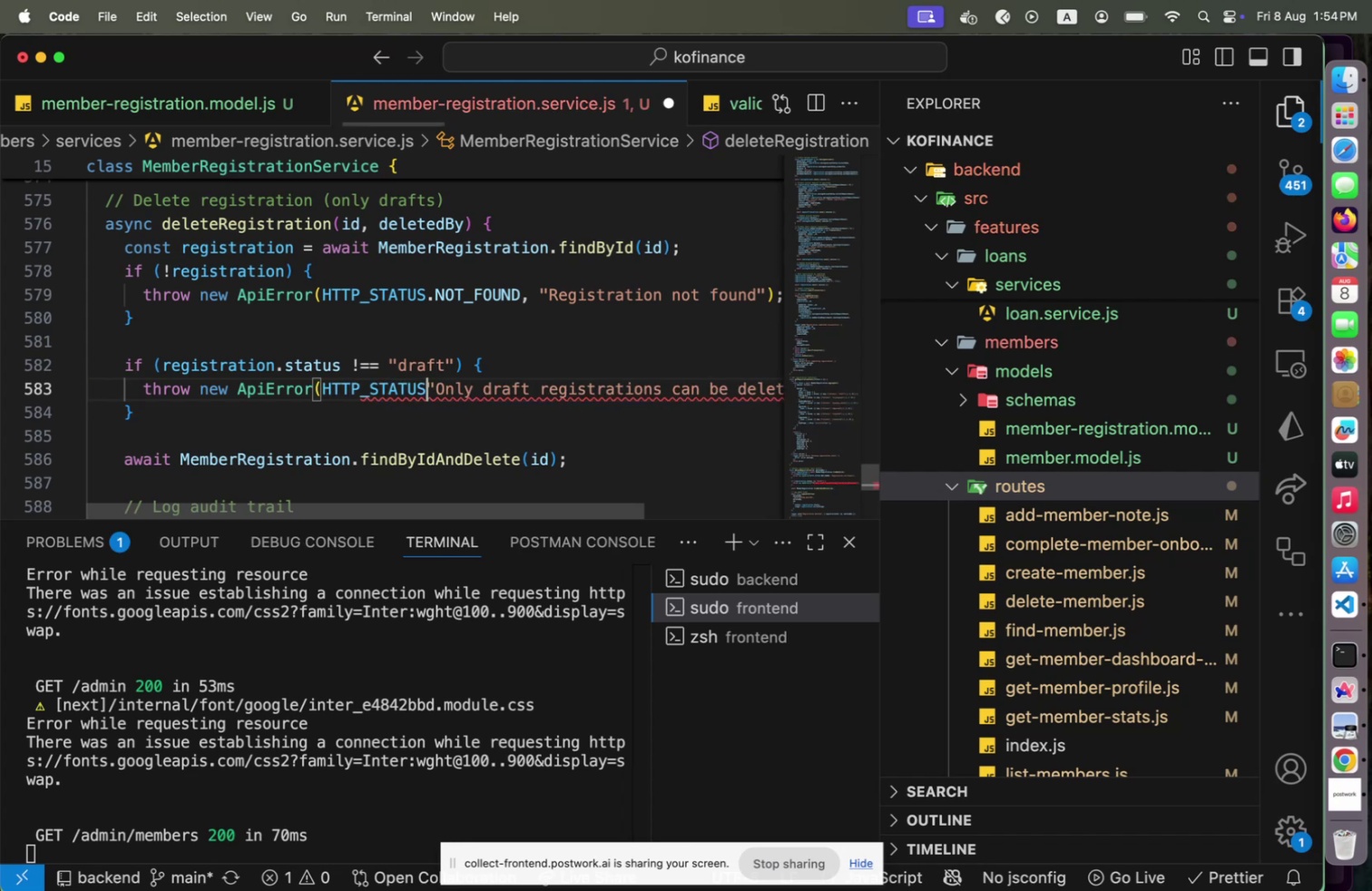 
key(Period)
 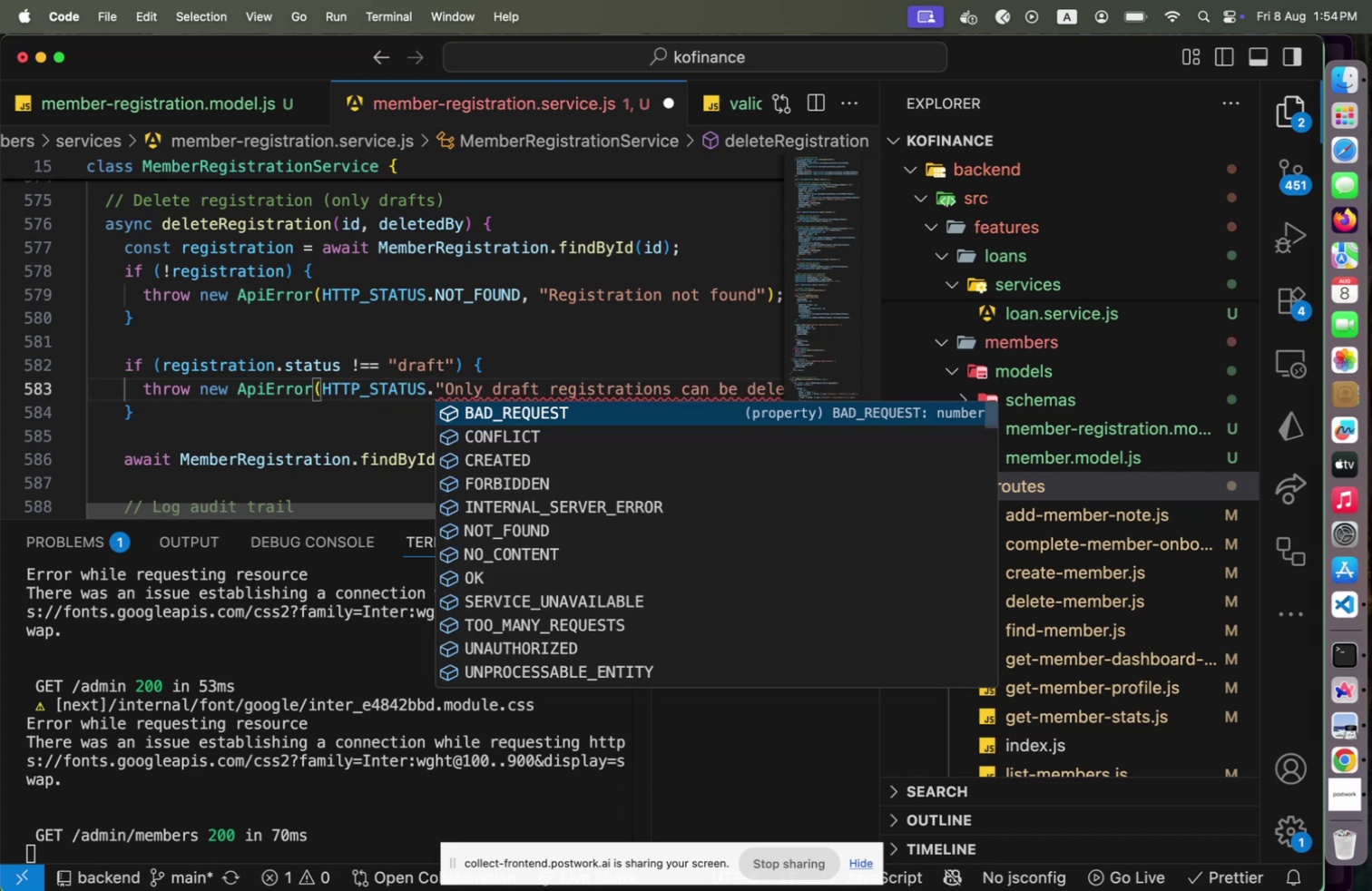 
key(Enter)
 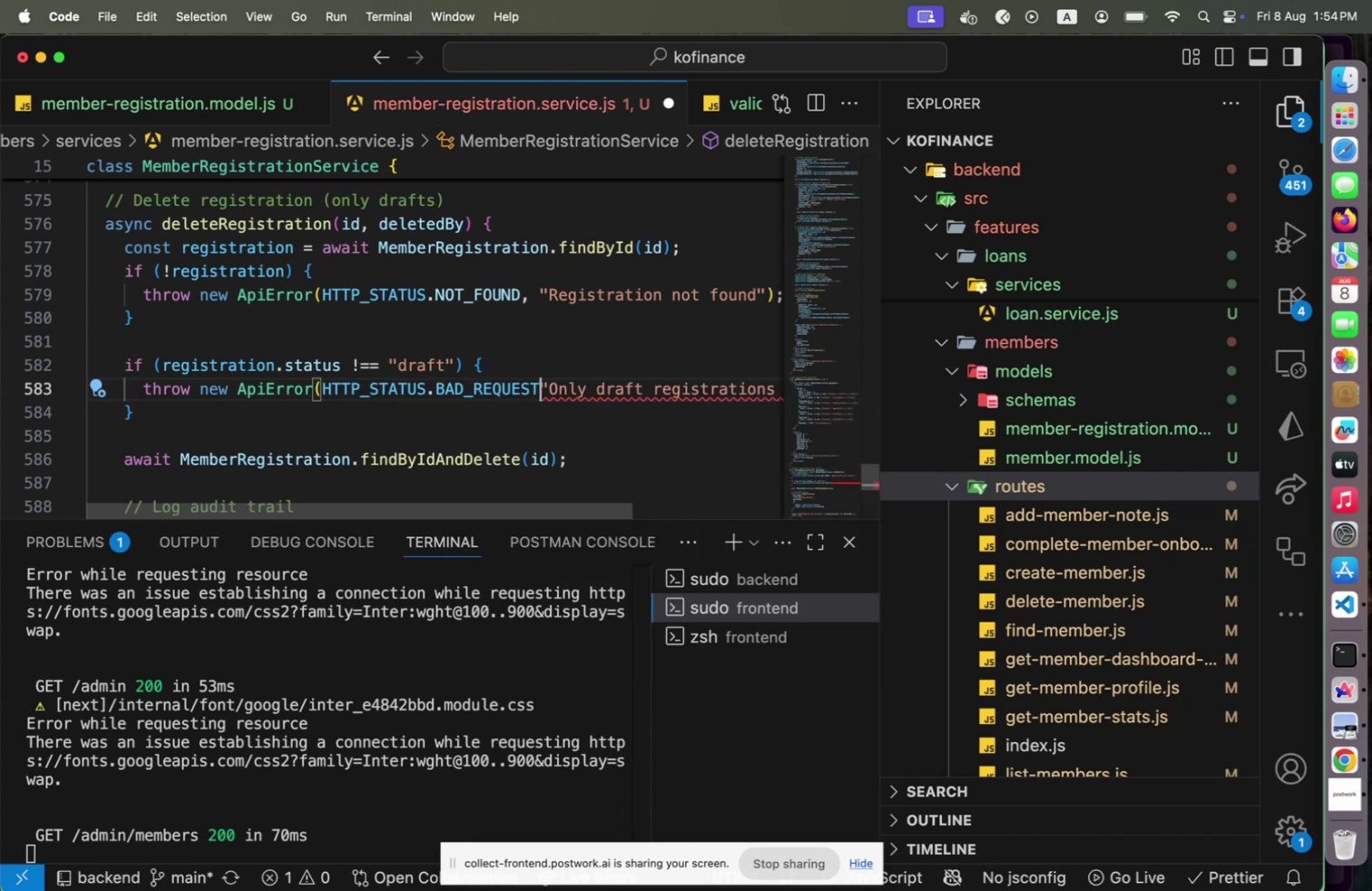 
key(Comma)
 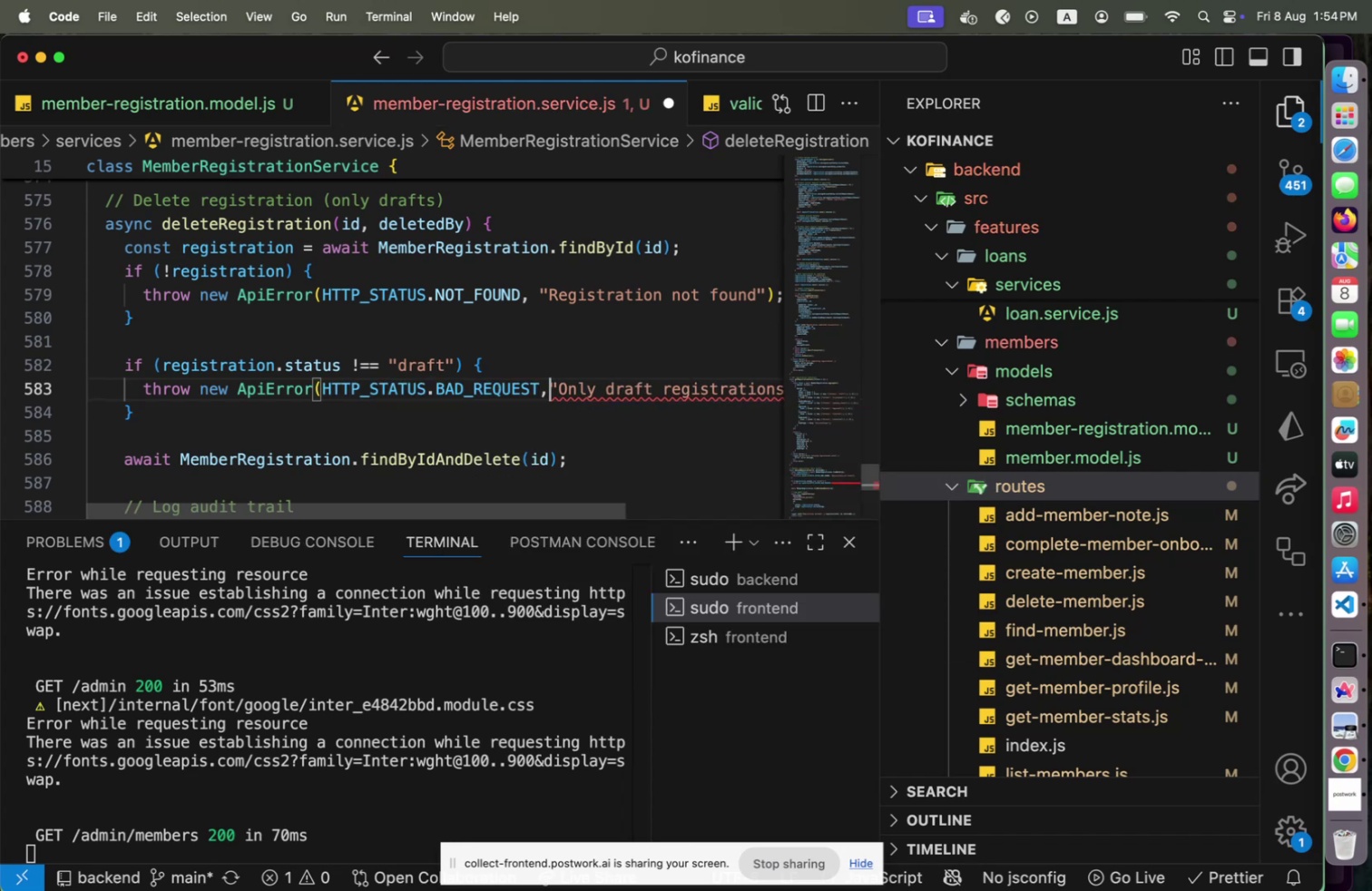 
key(Space)
 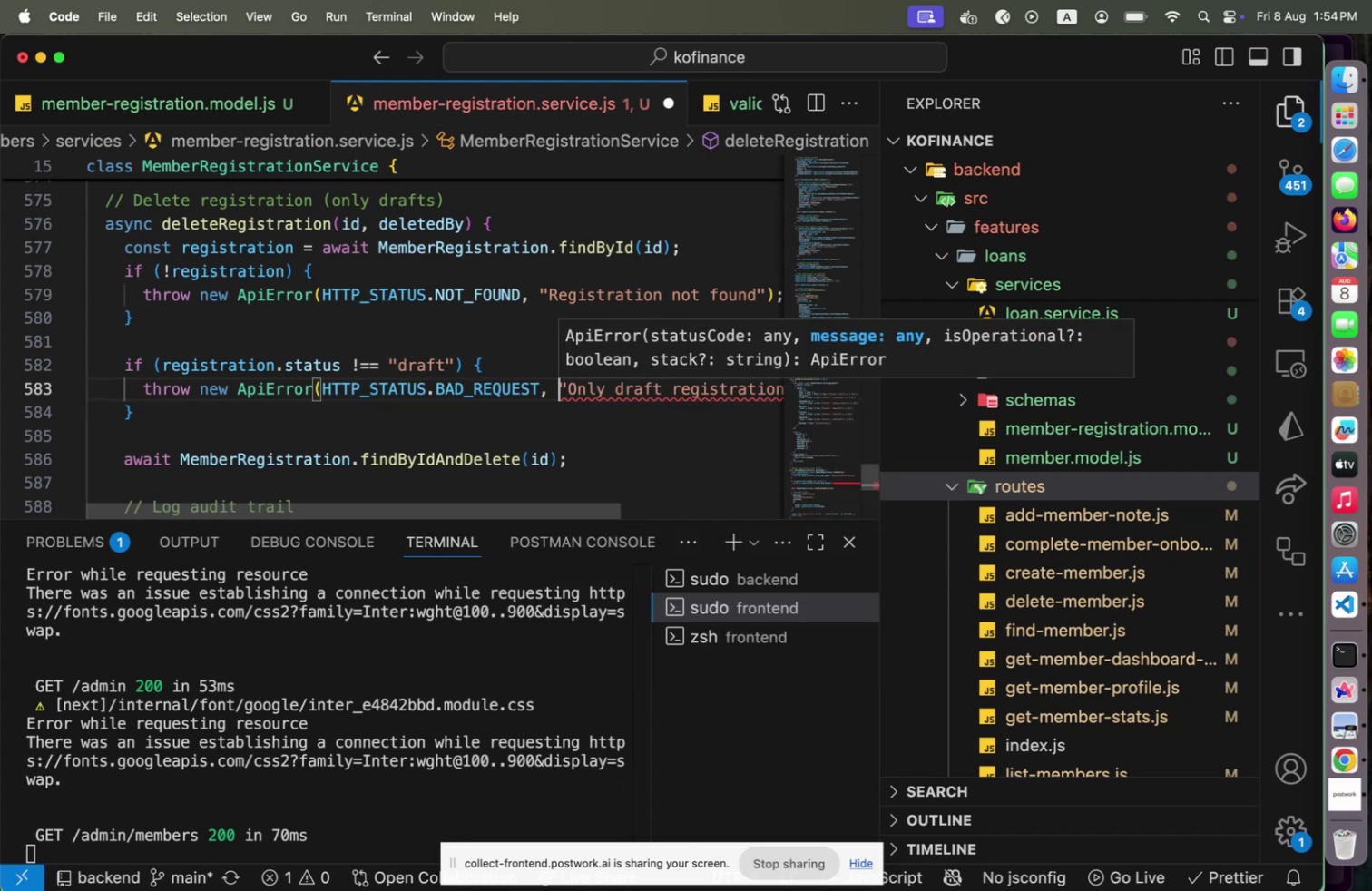 
key(End)
 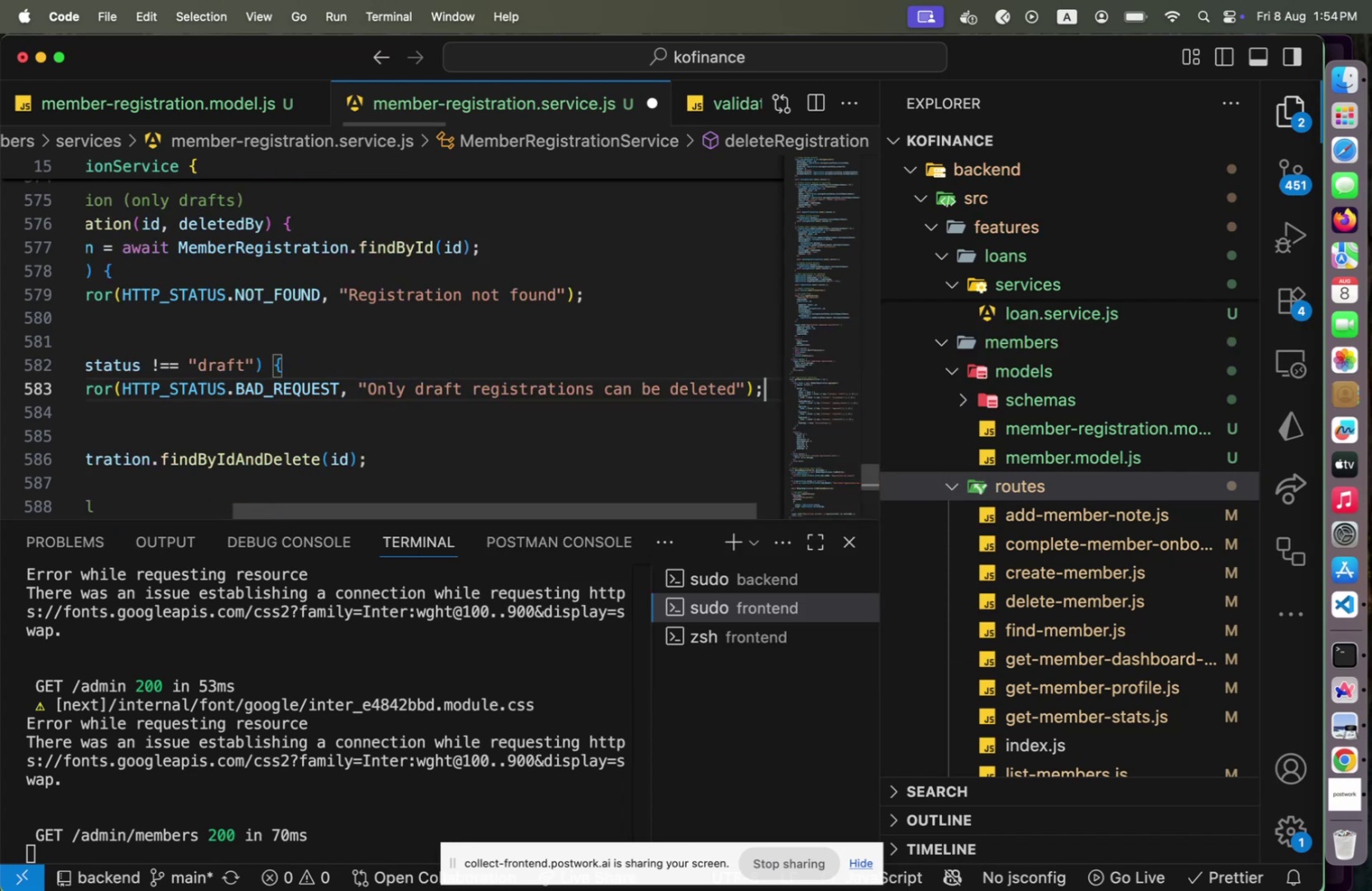 
key(Home)
 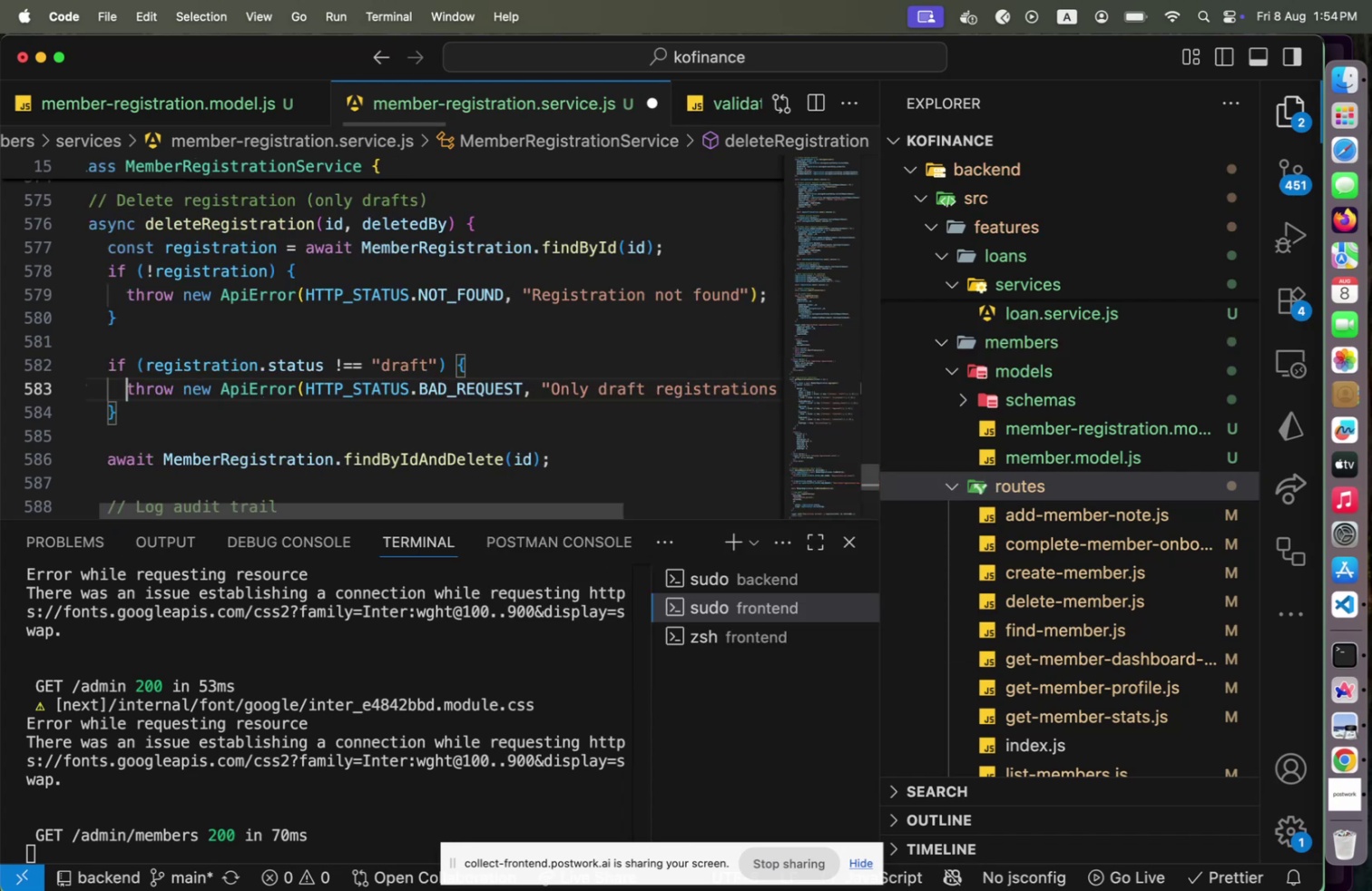 
key(ArrowDown)
 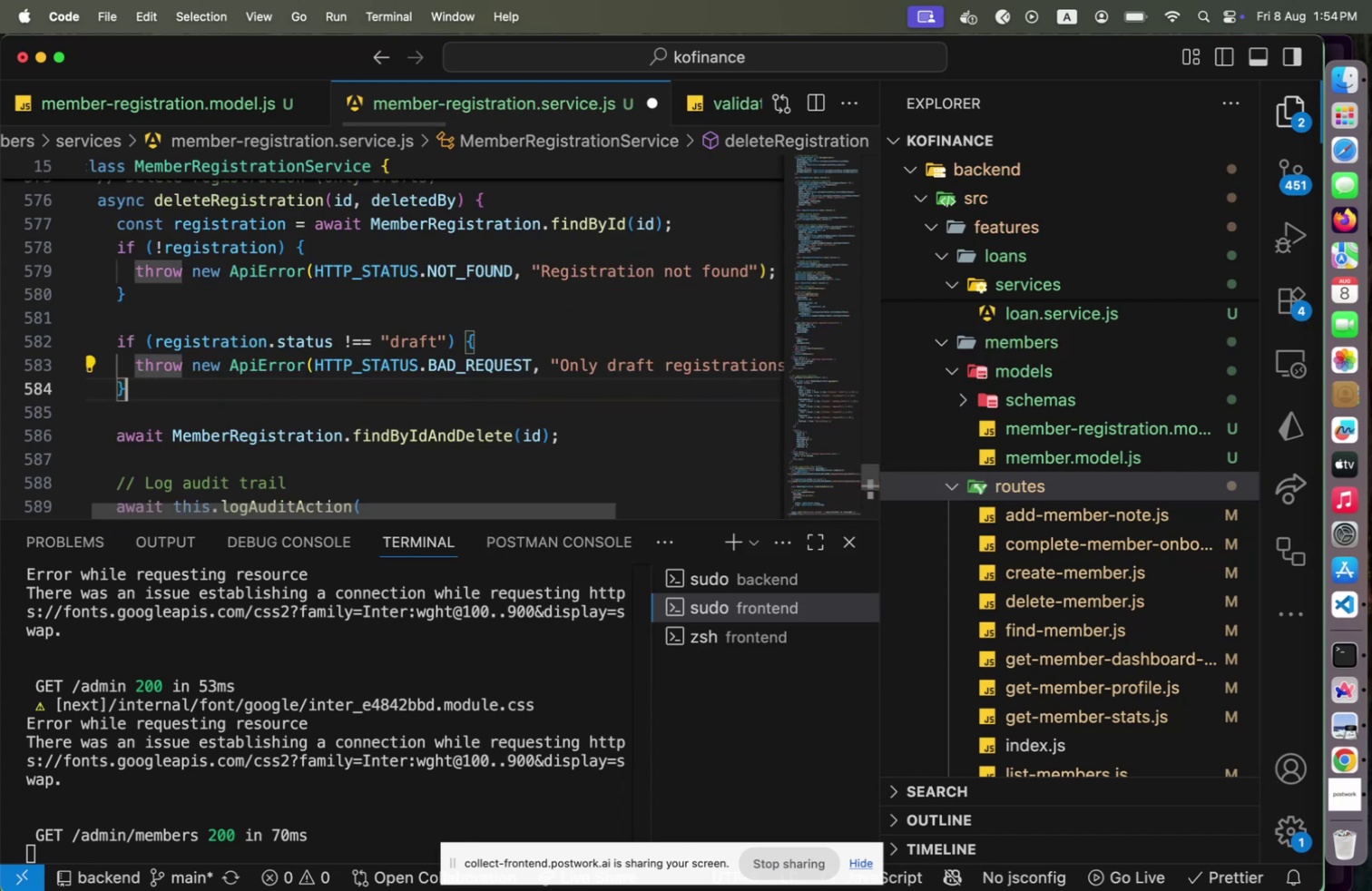 
key(ArrowDown)
 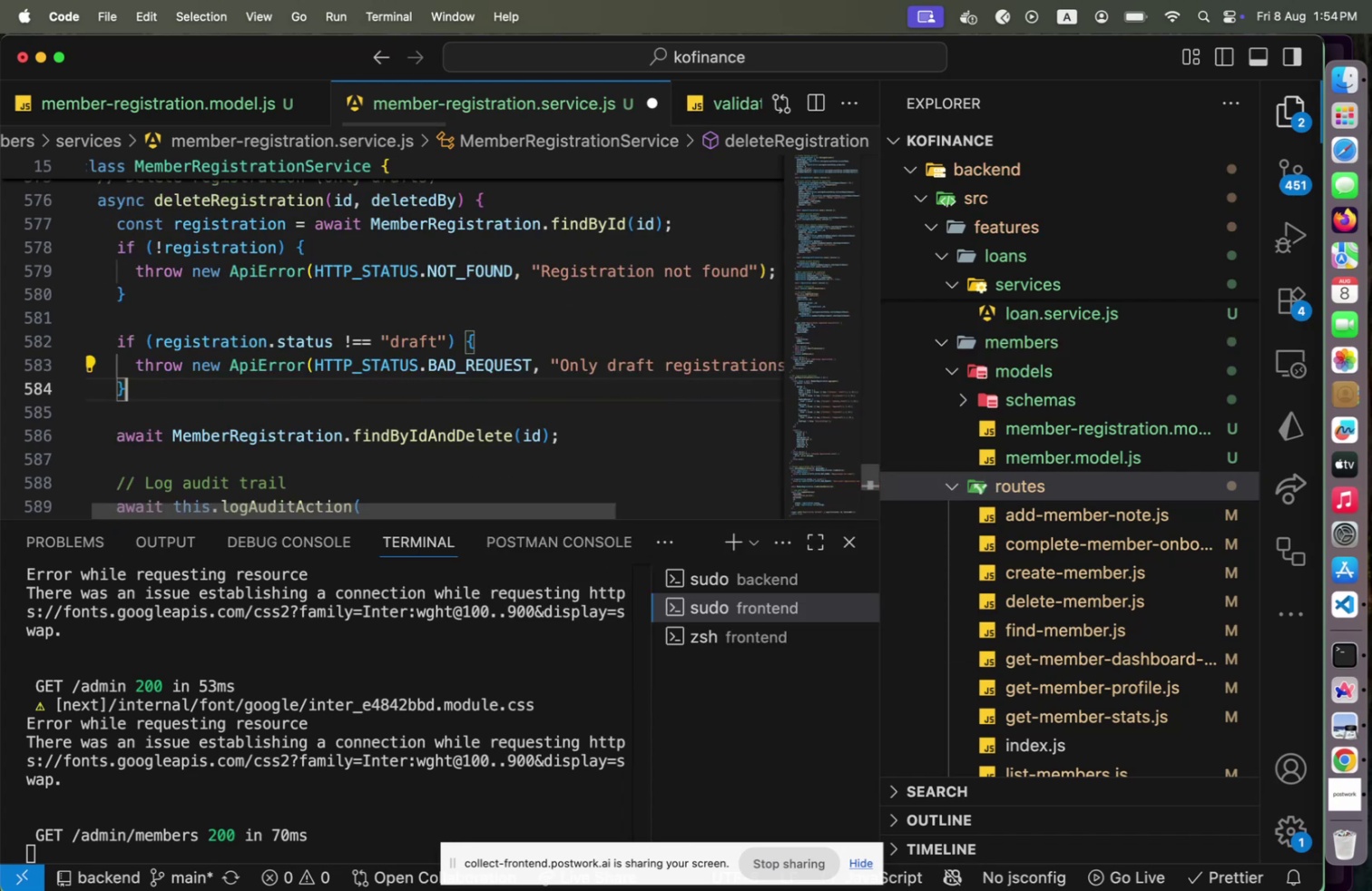 
key(ArrowDown)
 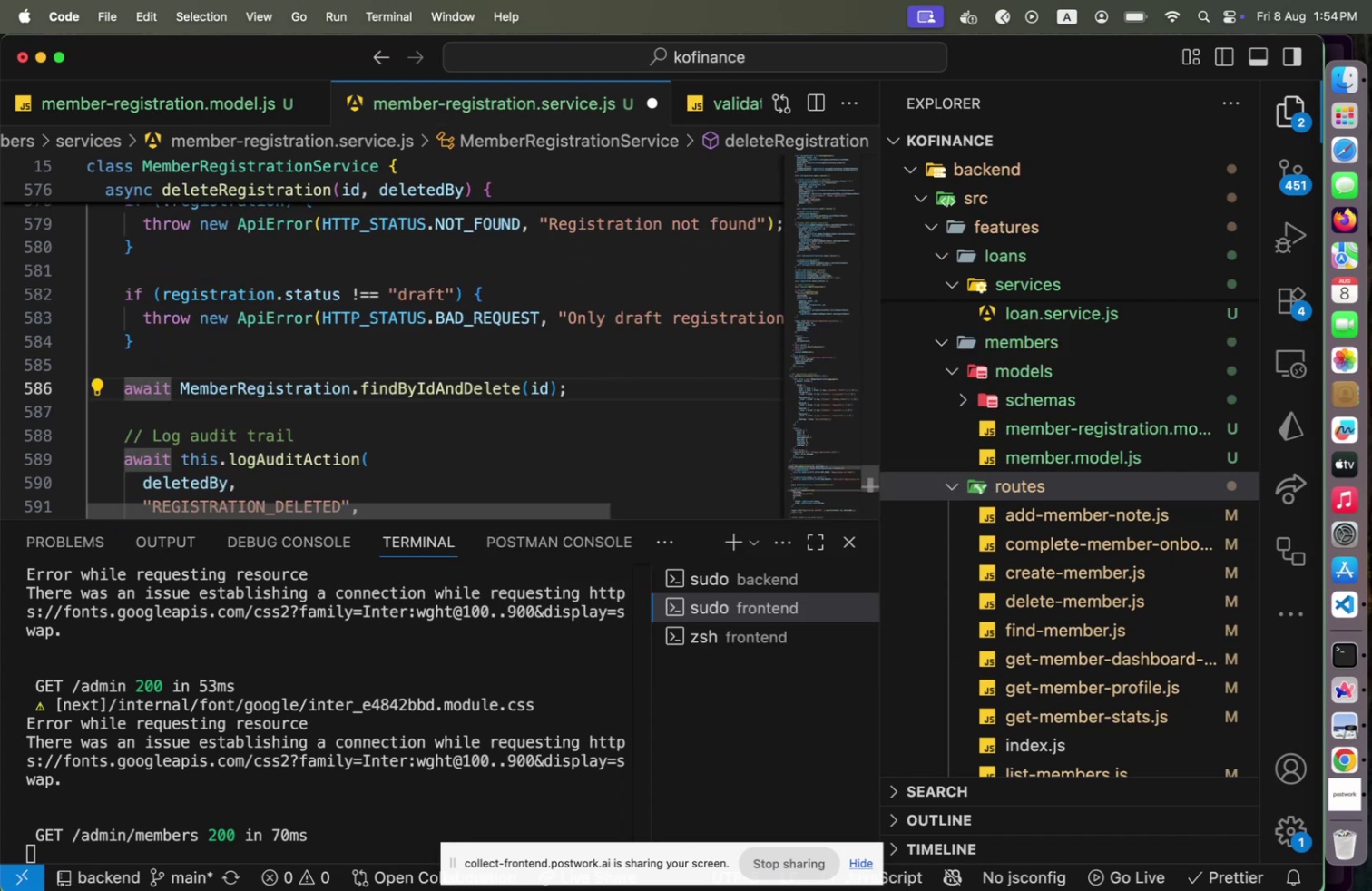 
key(ArrowDown)
 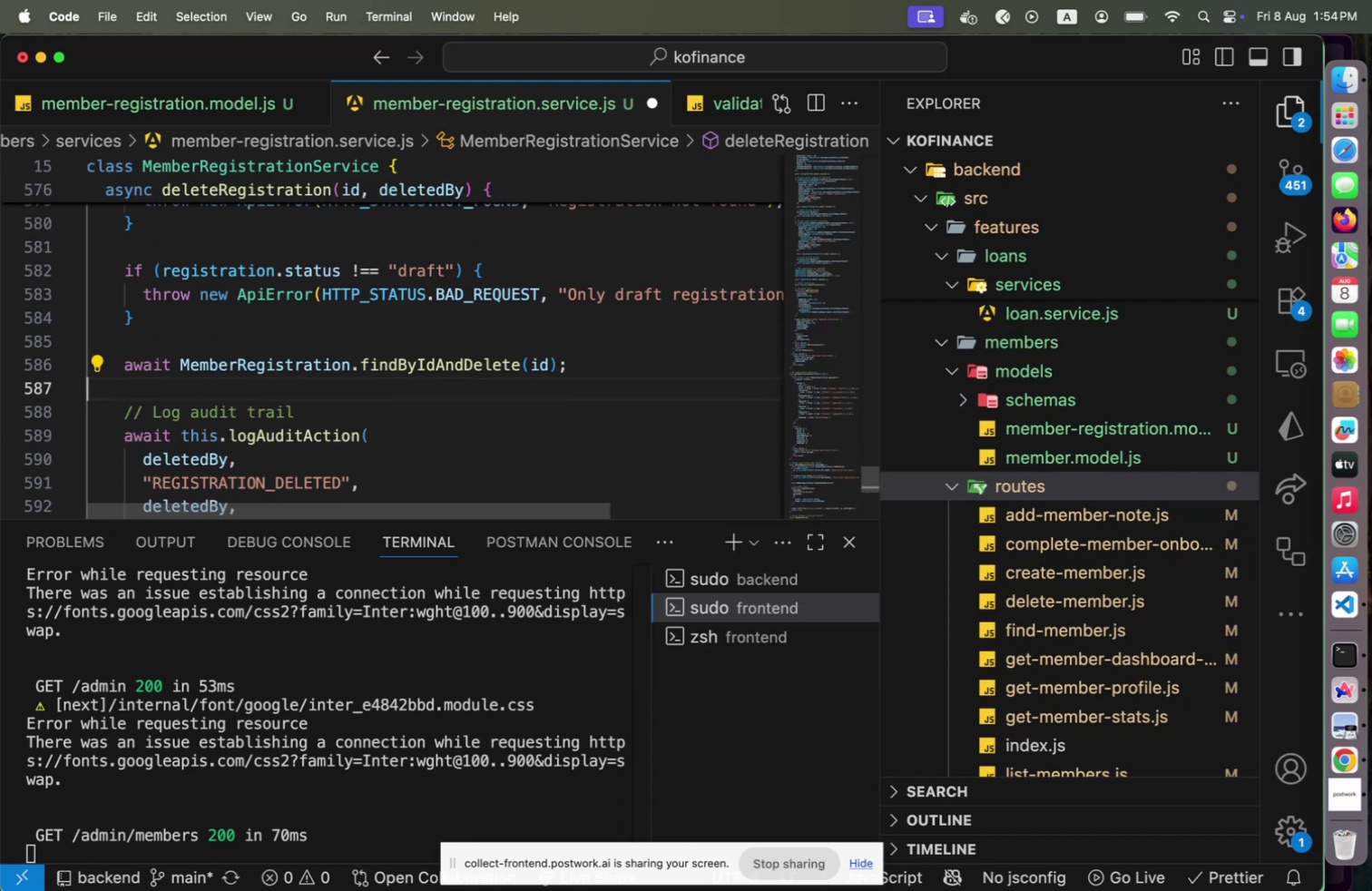 
key(ArrowDown)
 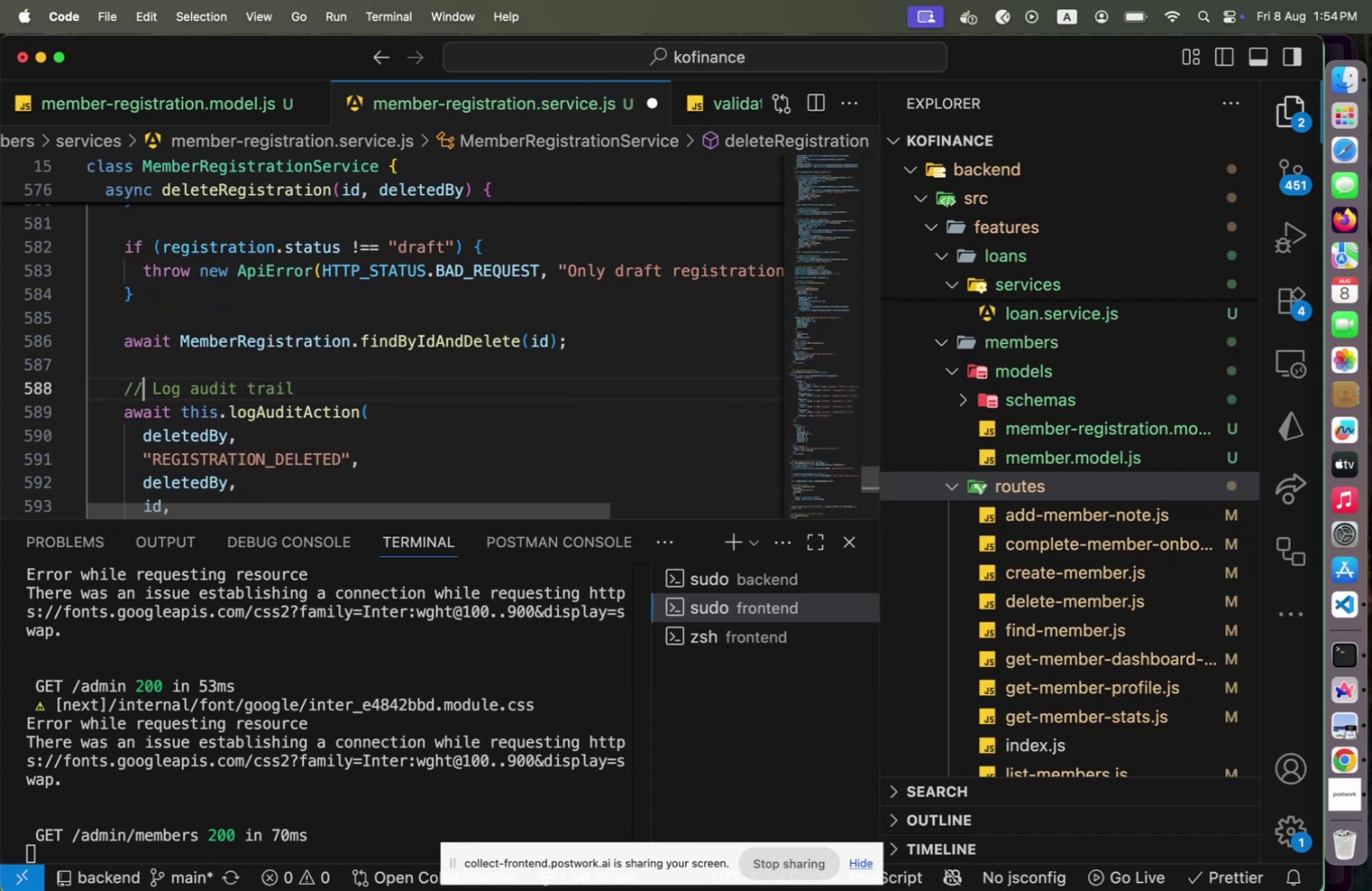 
key(ArrowDown)
 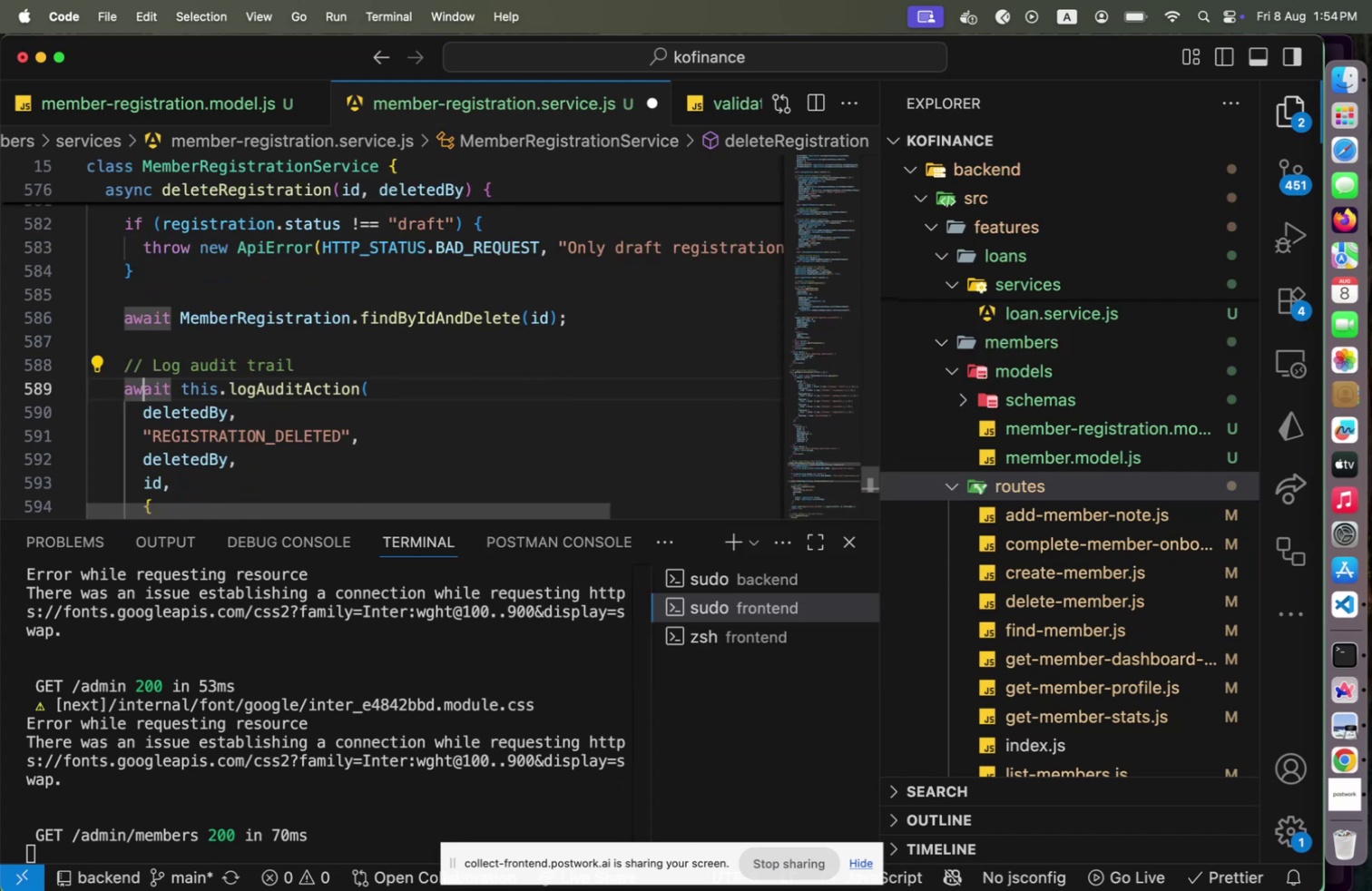 
key(ArrowDown)
 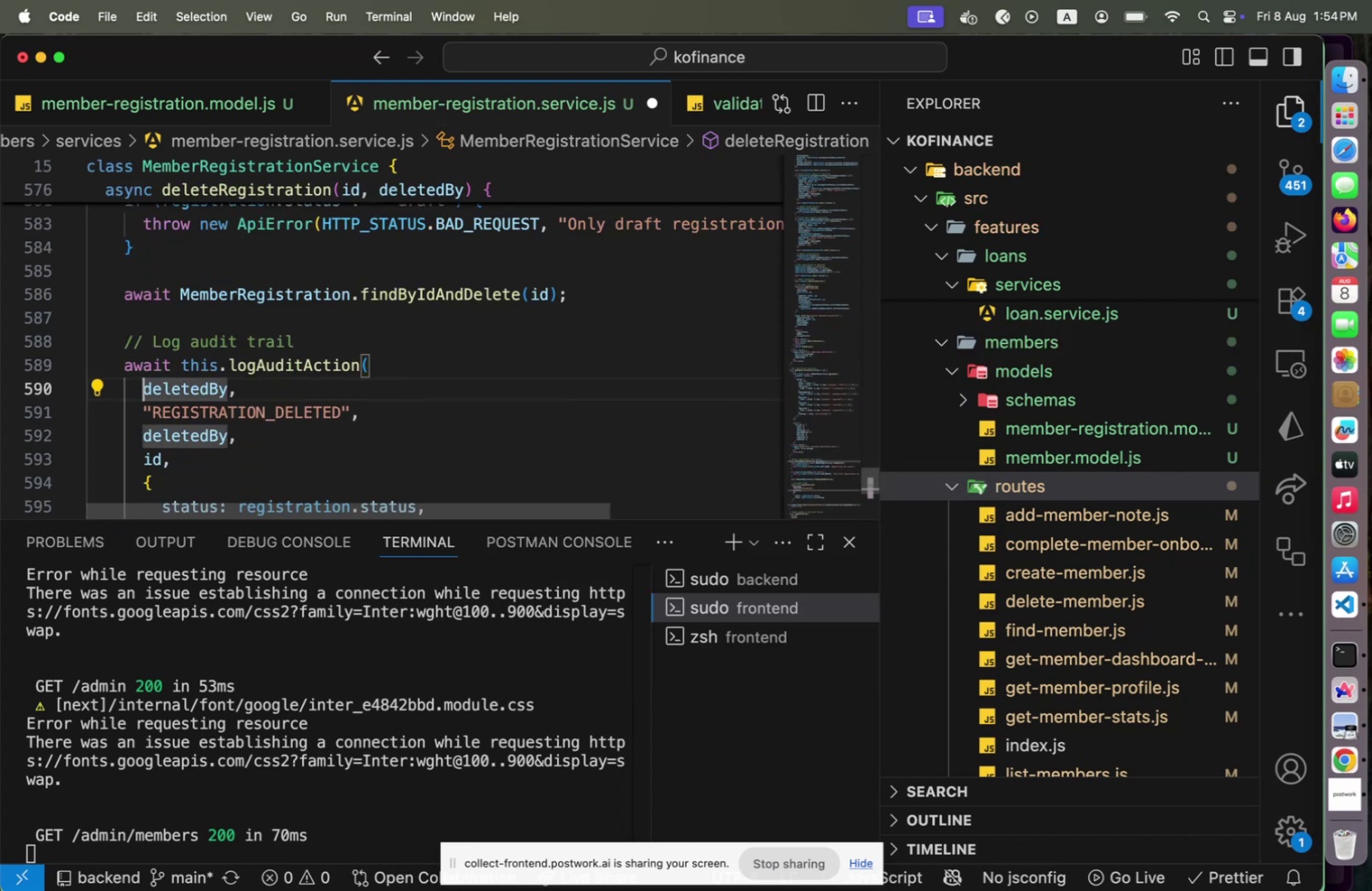 
key(ArrowRight)
 